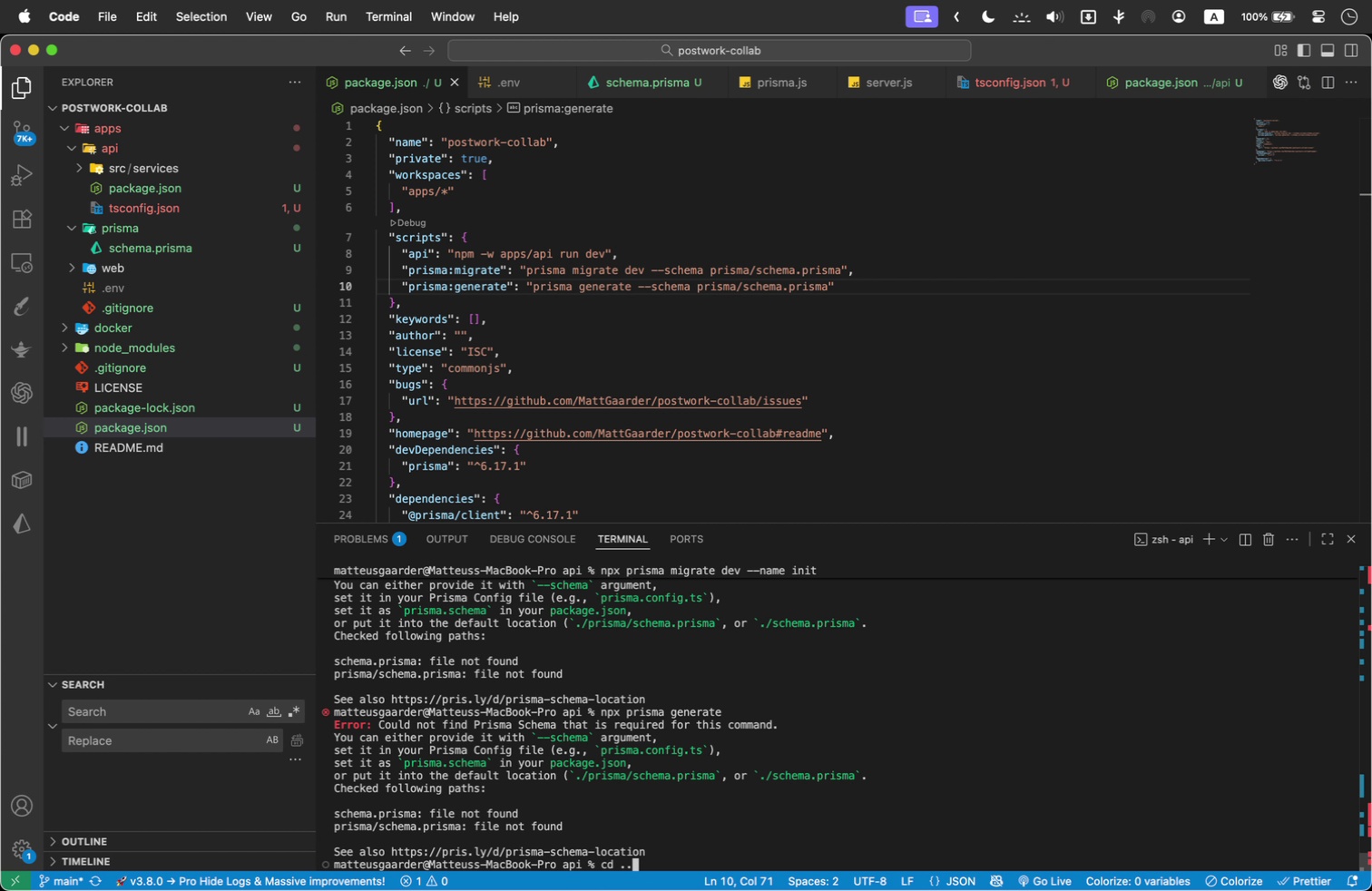 
key(Enter)
 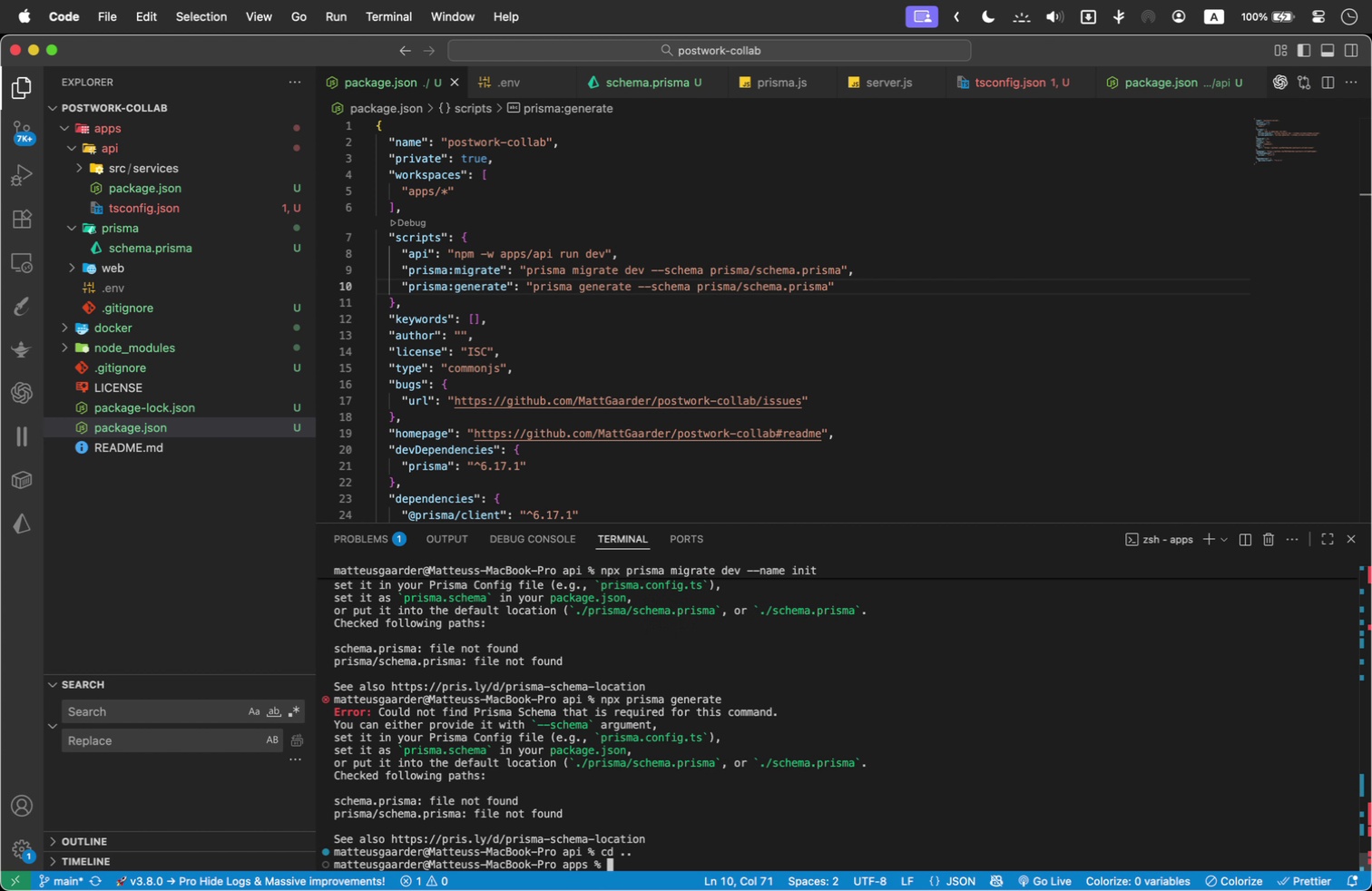 
type(cd ..)
 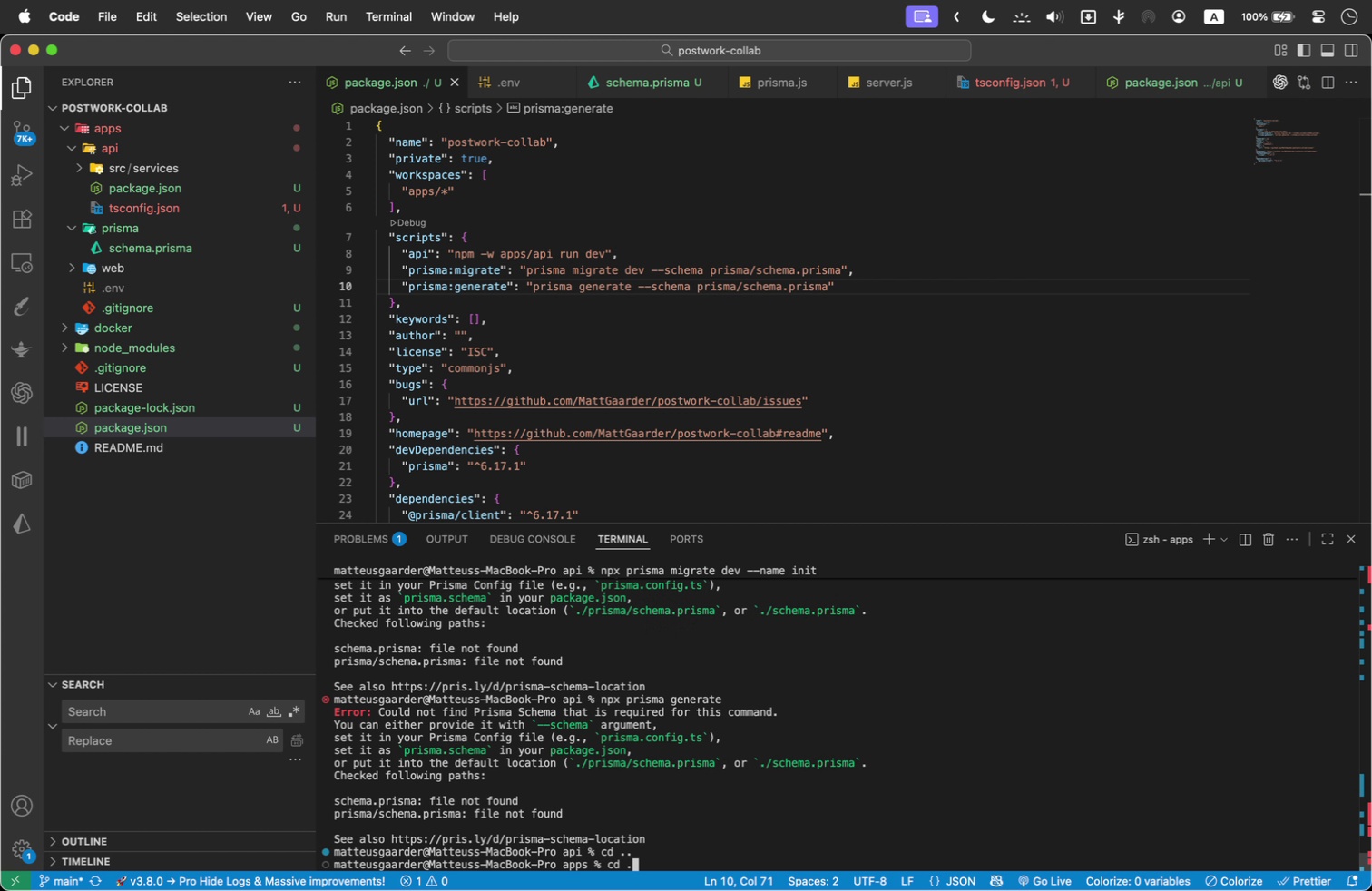 
key(Enter)
 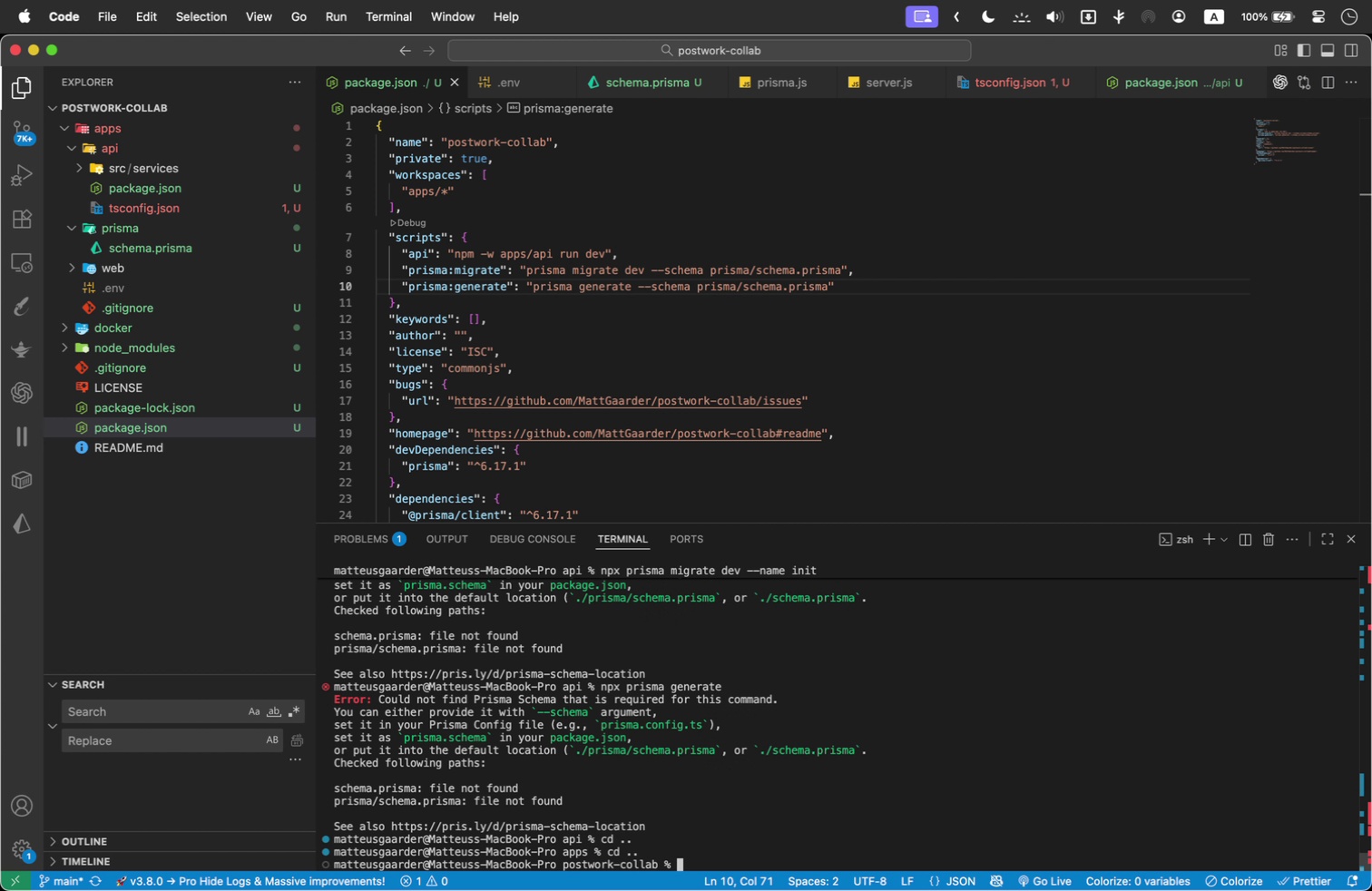 
key(ArrowUp)
 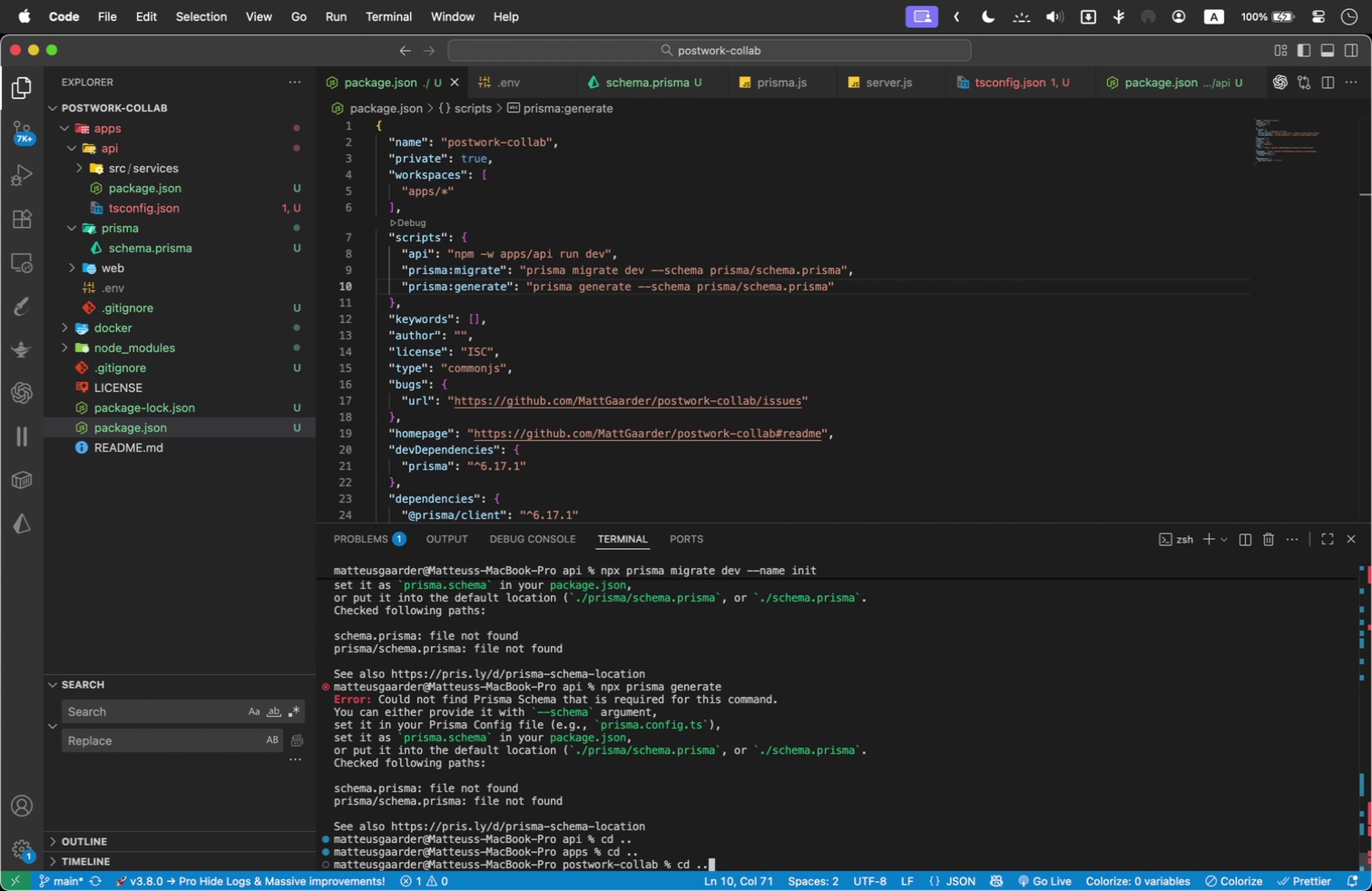 
key(ArrowUp)
 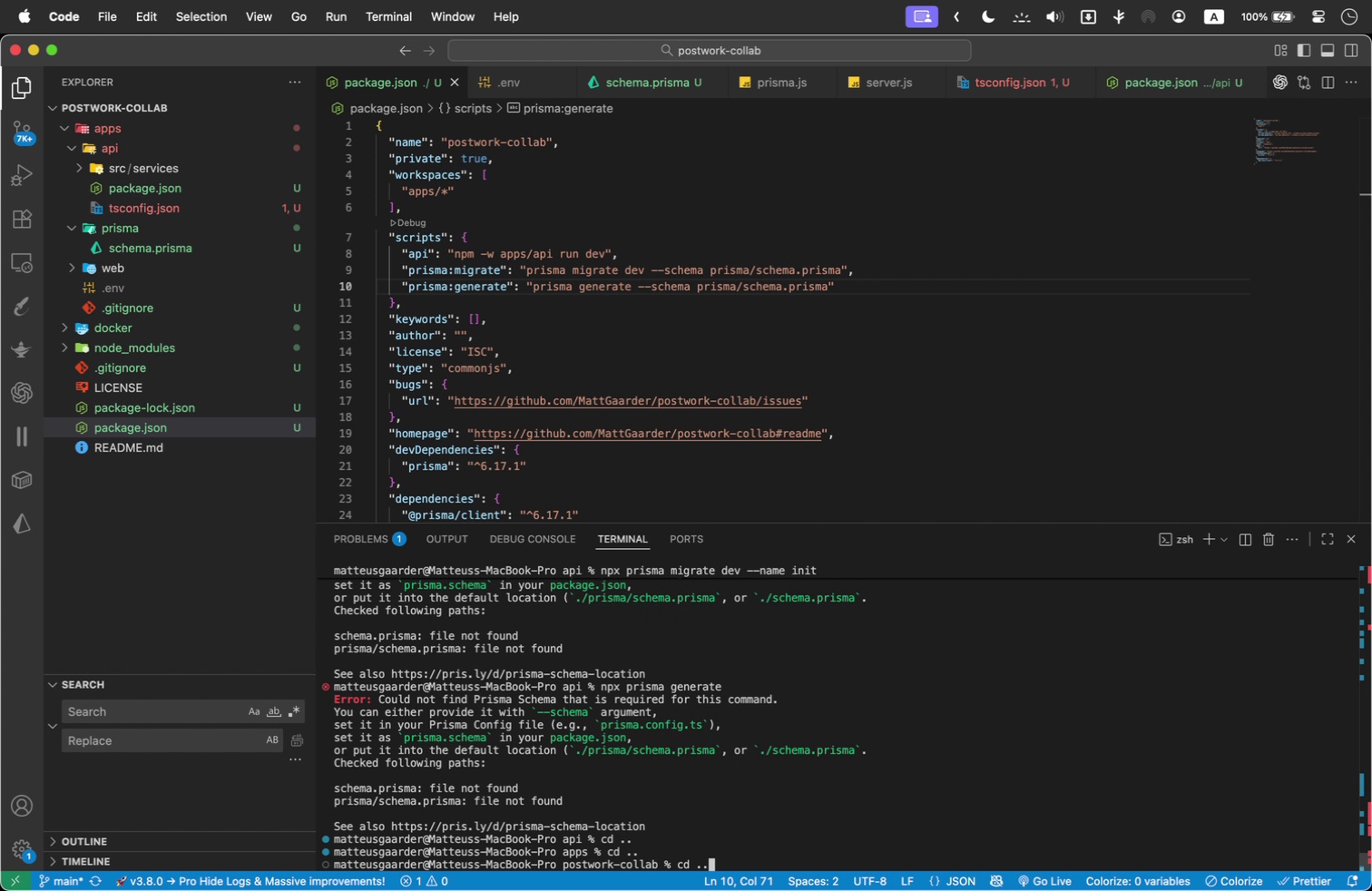 
key(ArrowUp)
 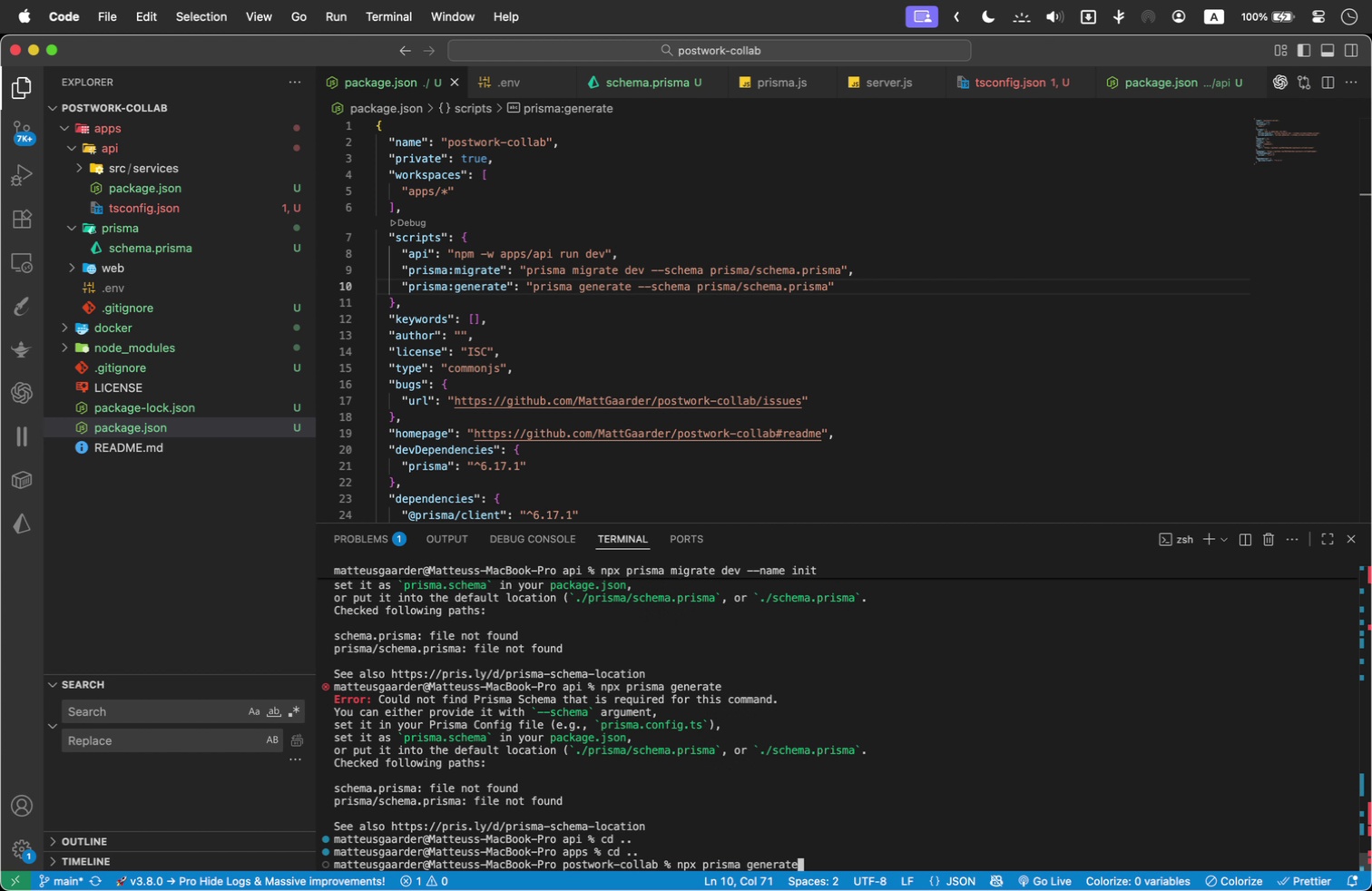 
key(ArrowUp)
 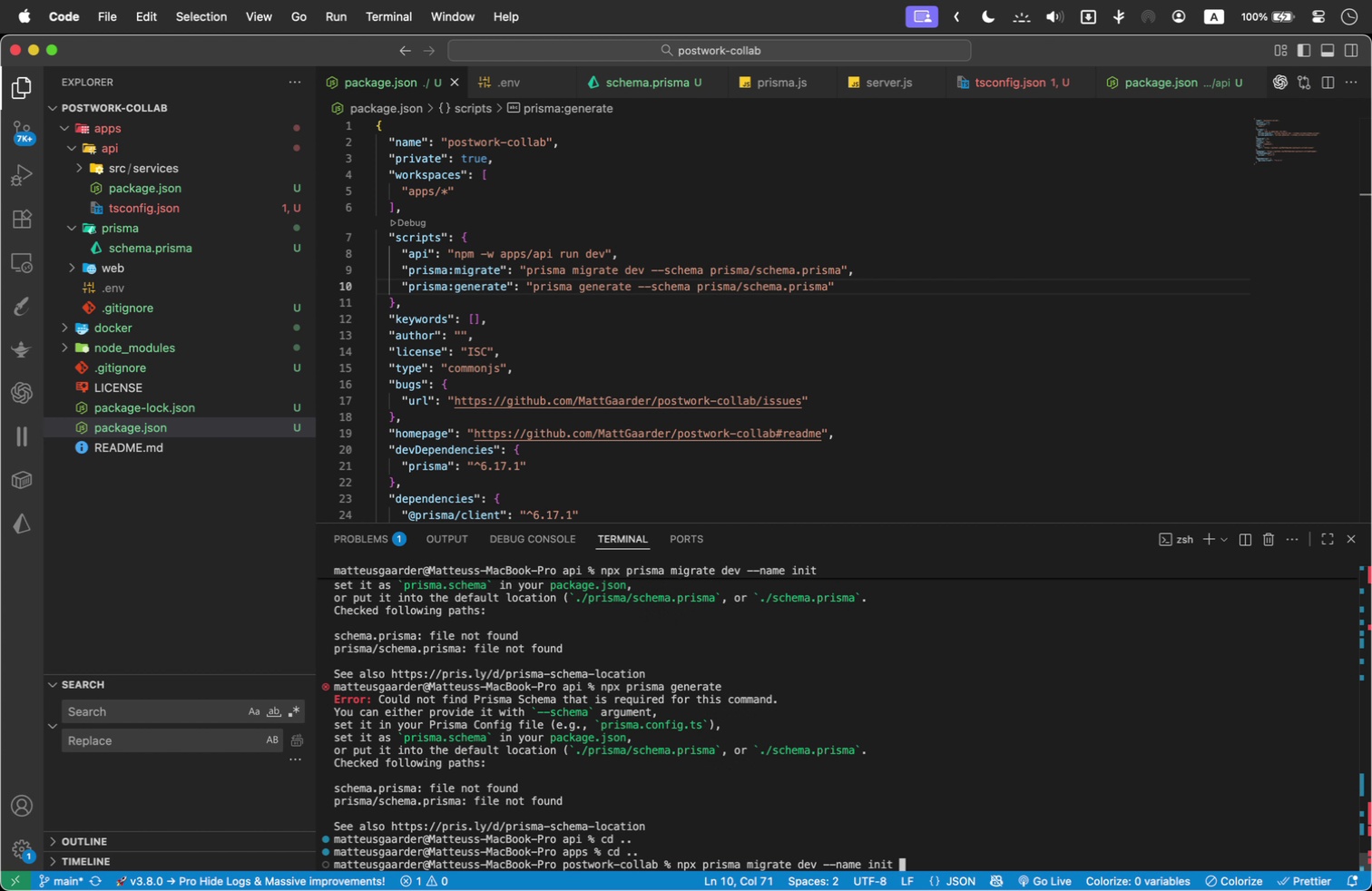 
key(ArrowUp)
 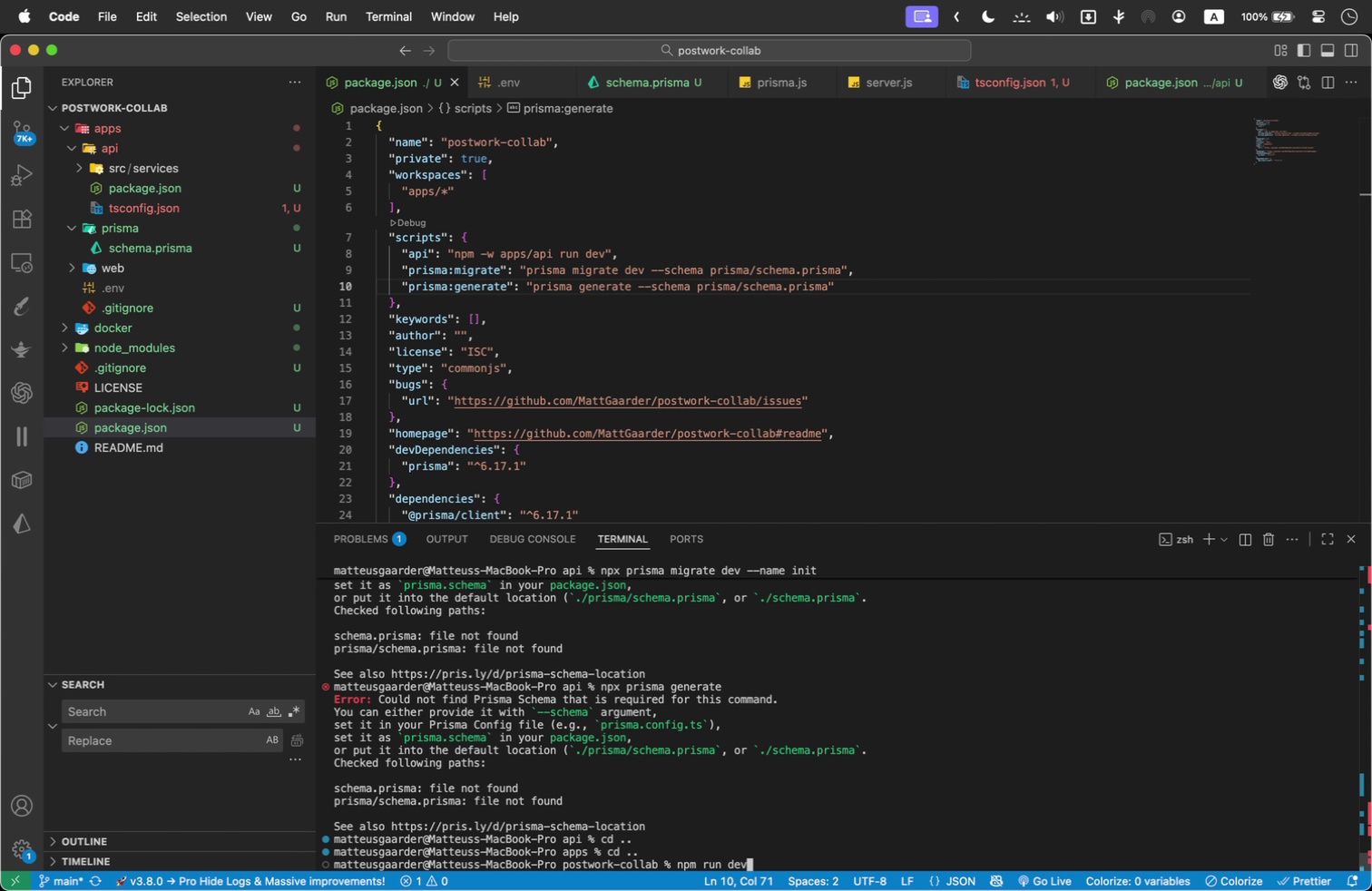 
key(Backspace)
key(Backspace)
key(Backspace)
type(api)
 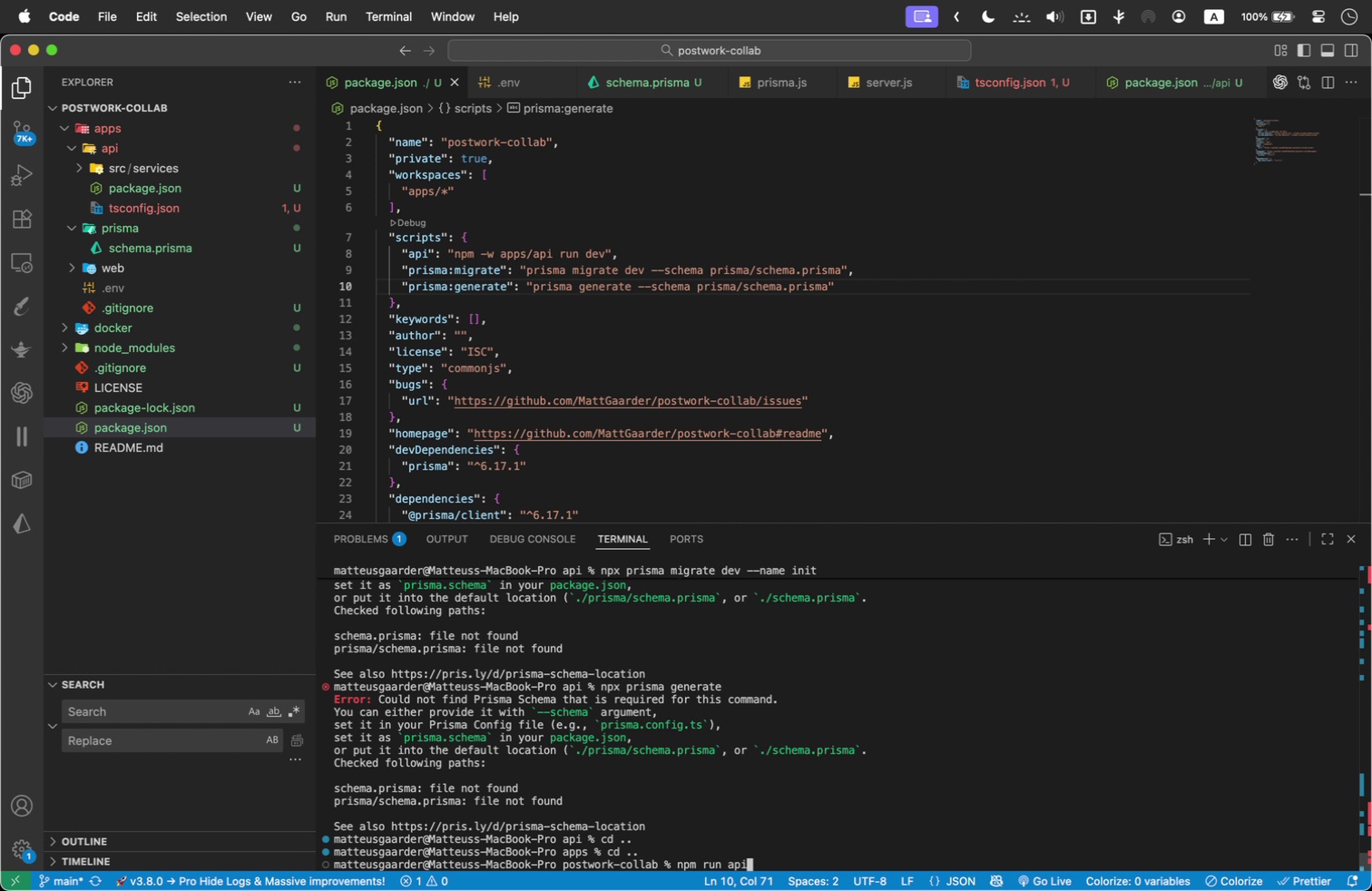 
wait(5.9)
 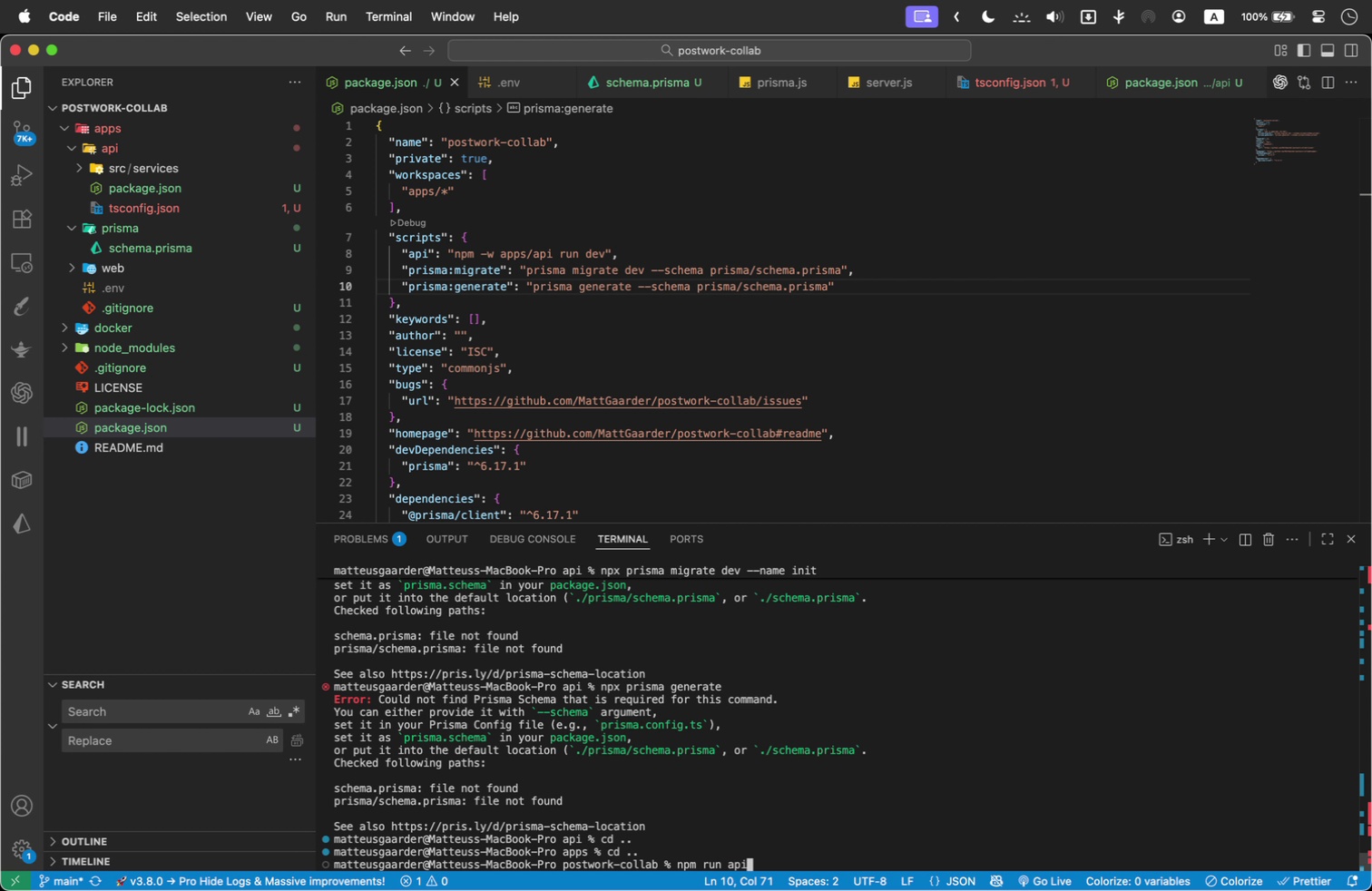 
key(Enter)
 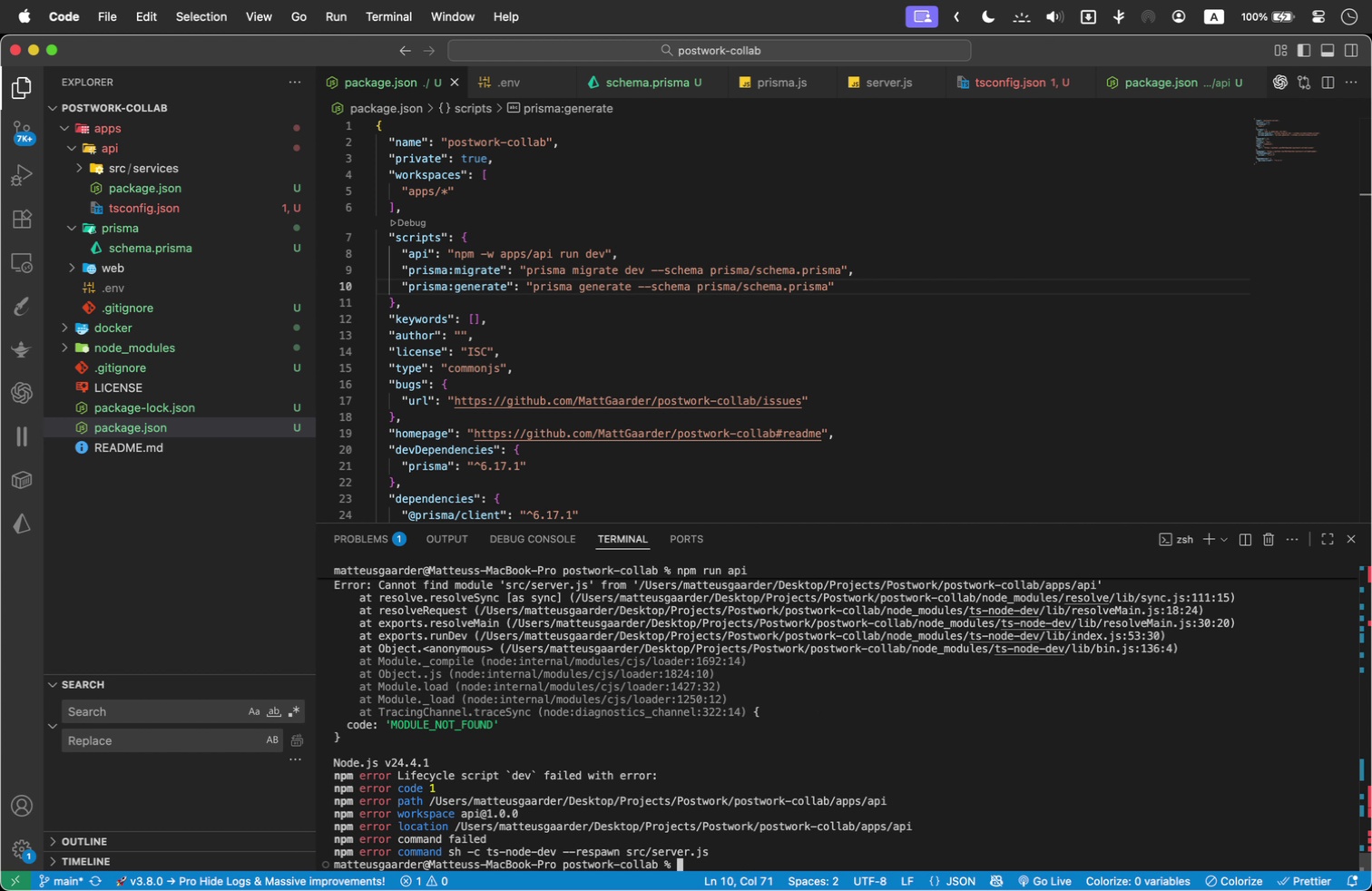 
type(npm )
 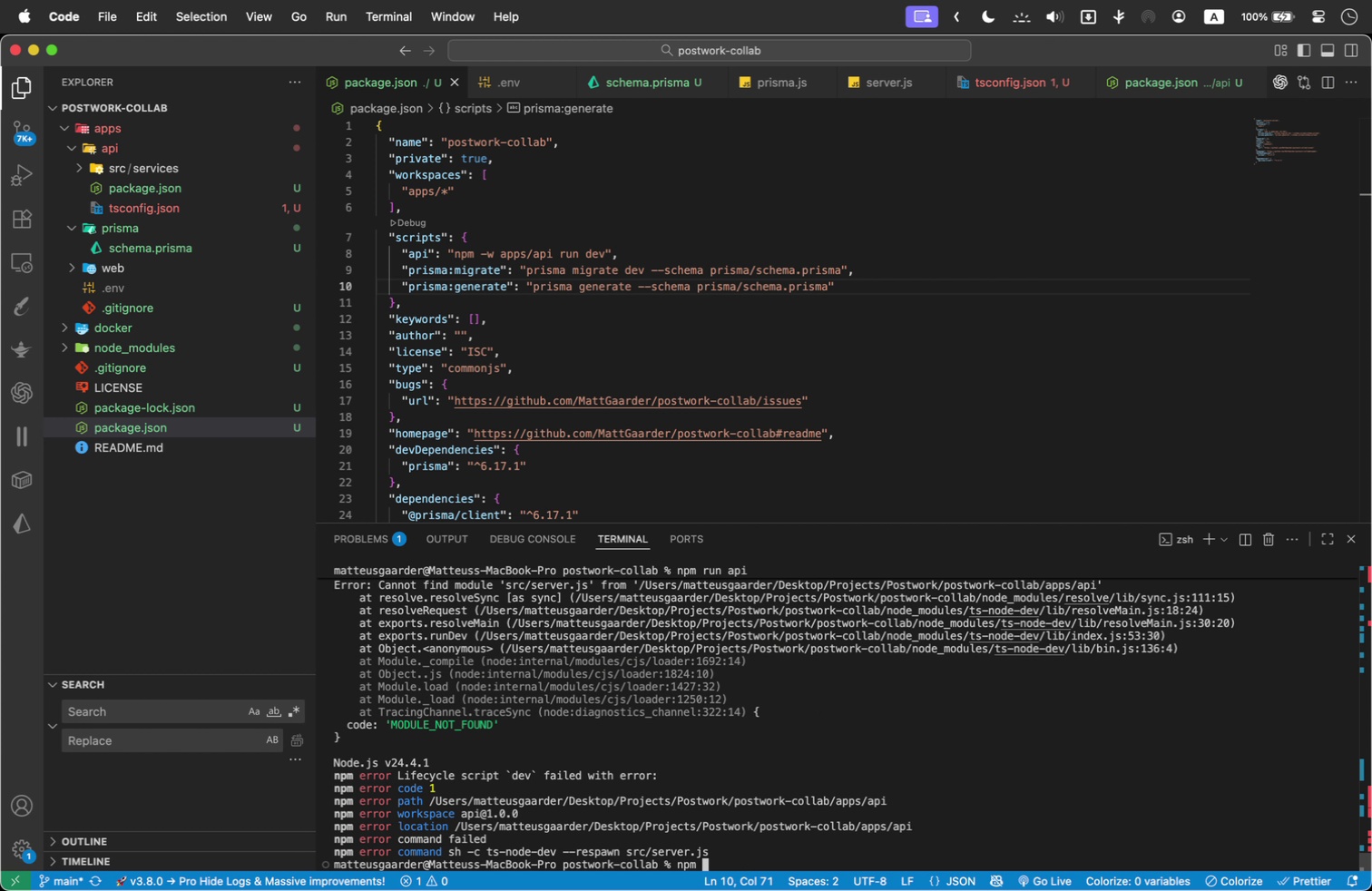 
scroll: coordinate [818, 686], scroll_direction: up, amount: 2.0
 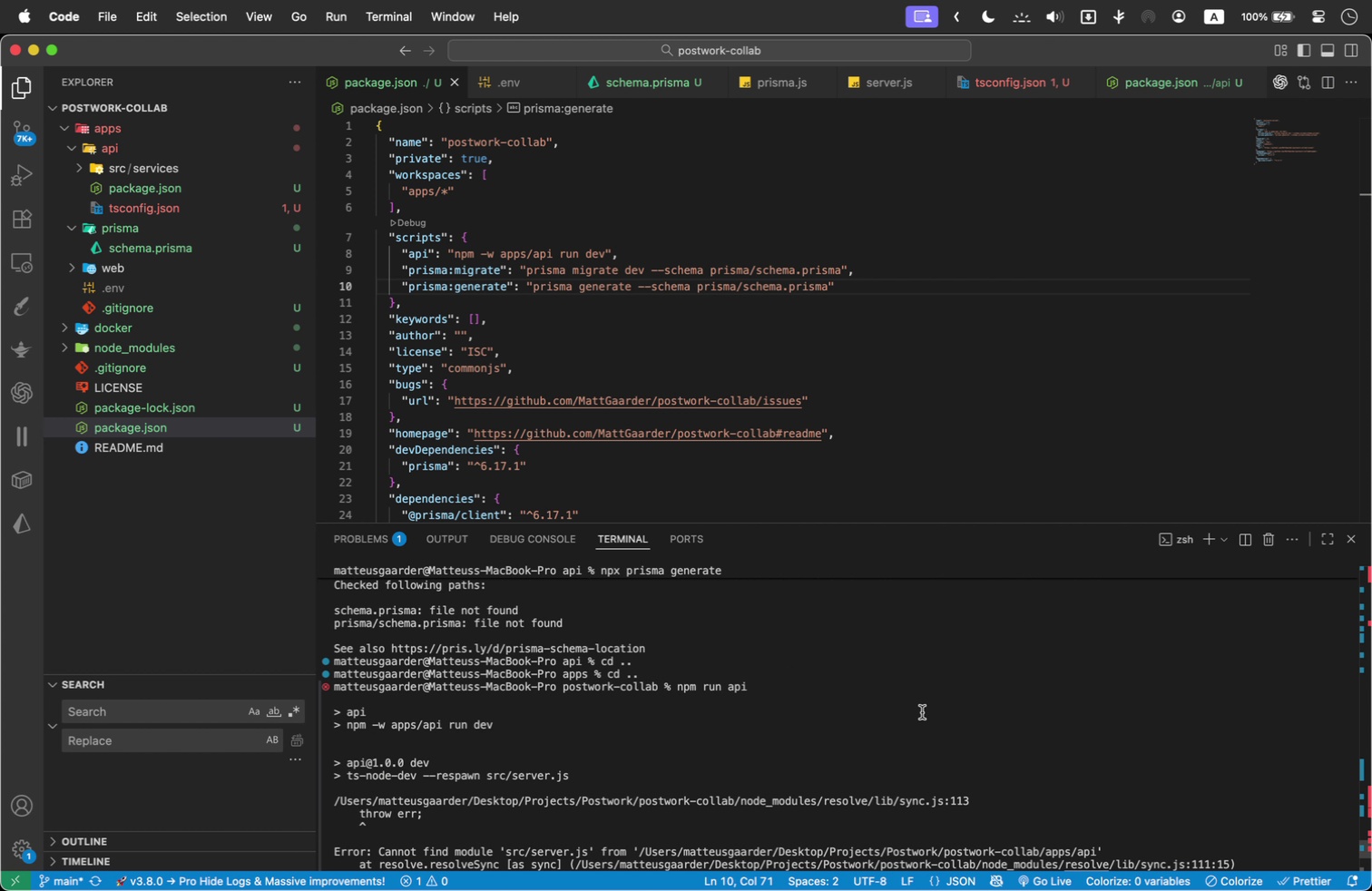 
scroll: coordinate [1014, 727], scroll_direction: down, amount: 74.0
 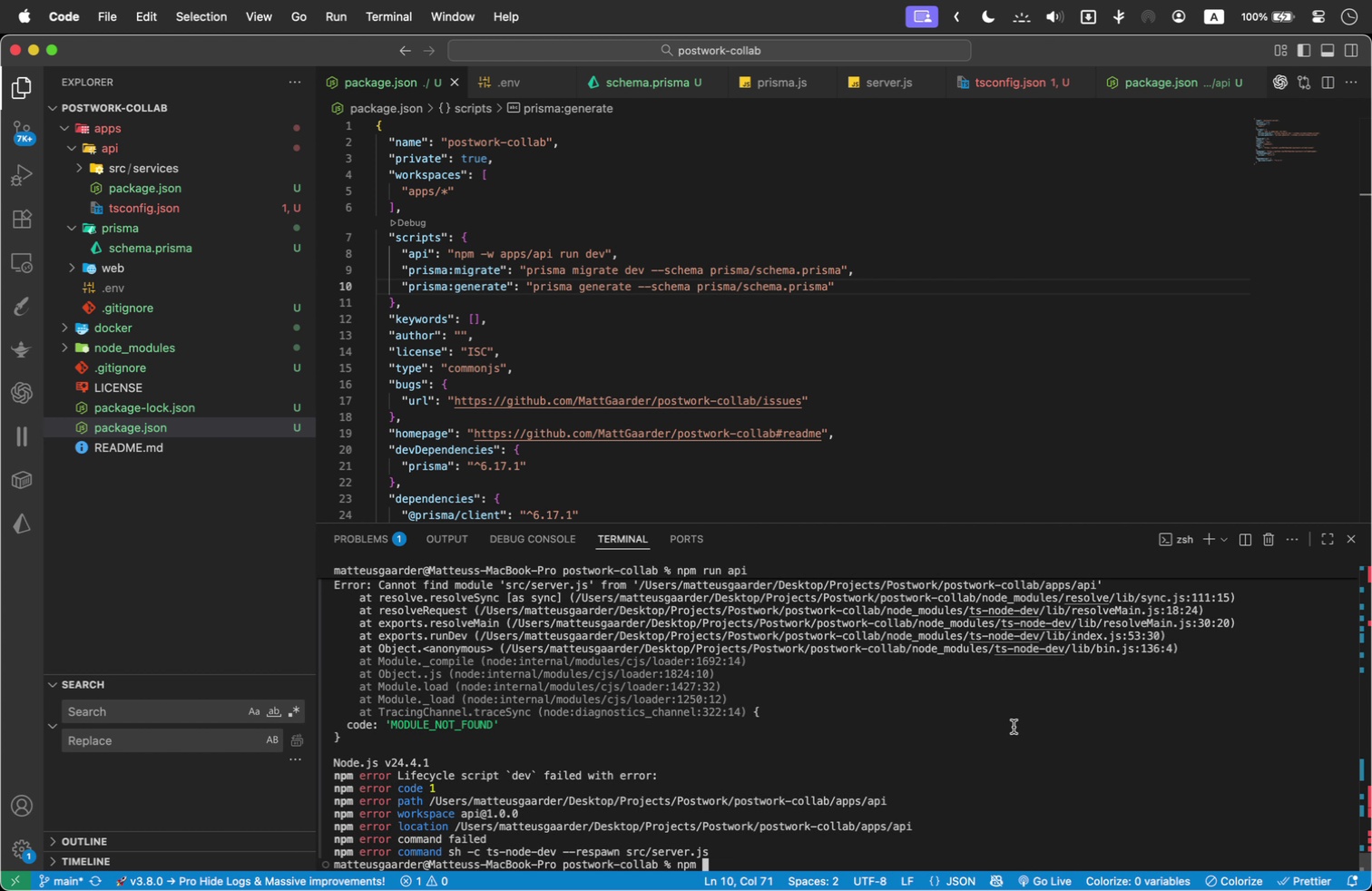 
type(run prisma:migrate)
 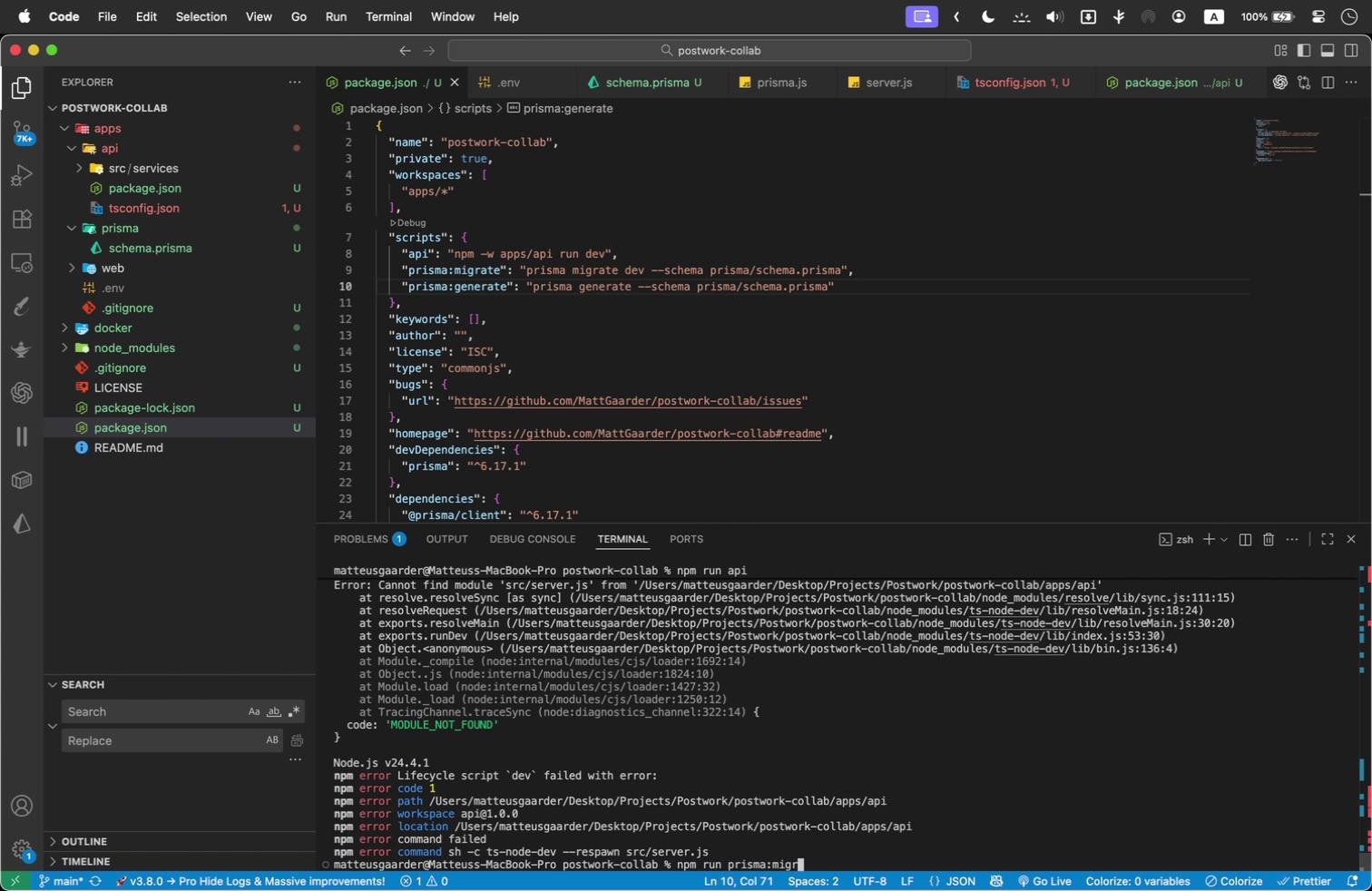 
 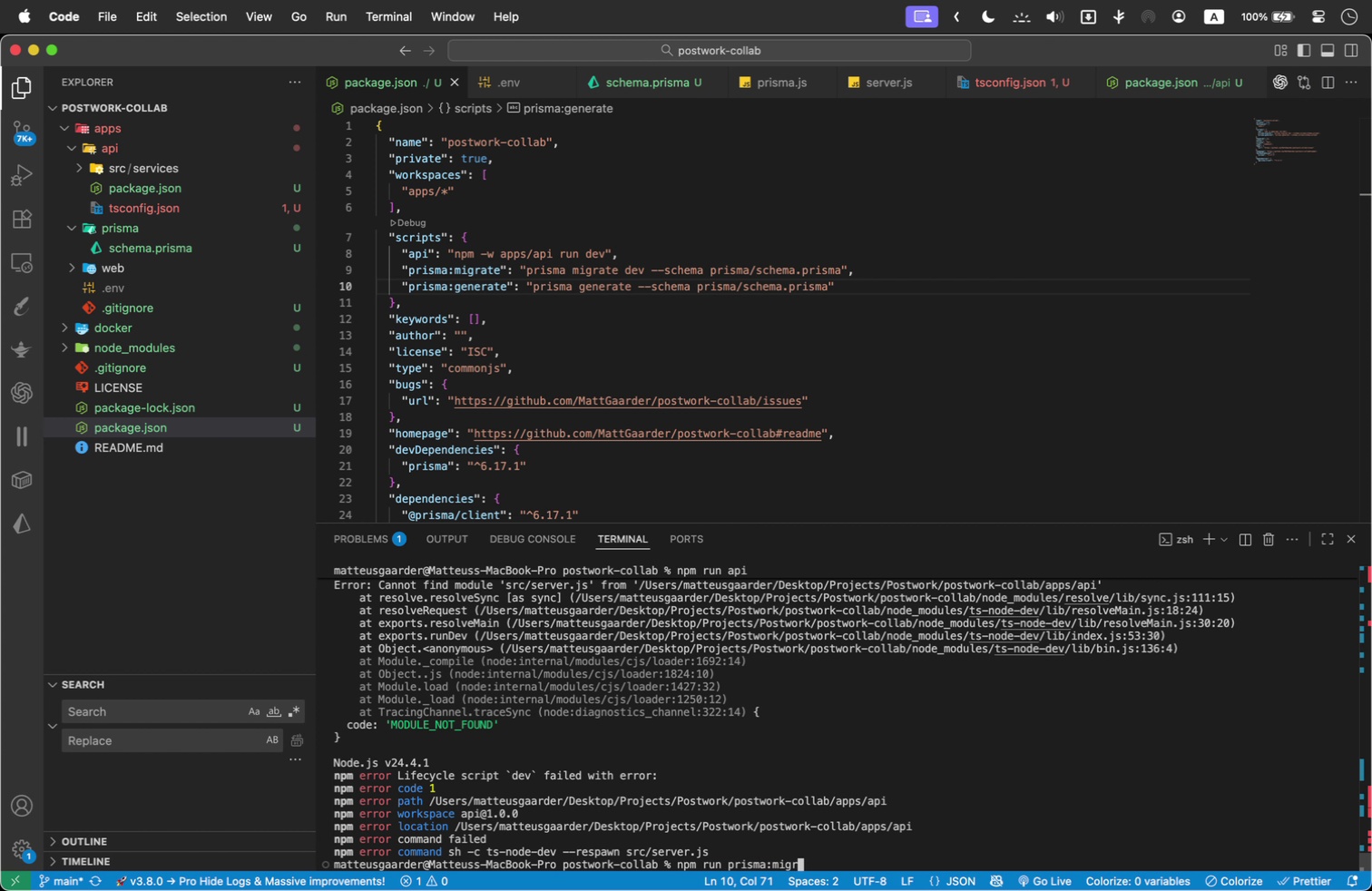 
key(Enter)
 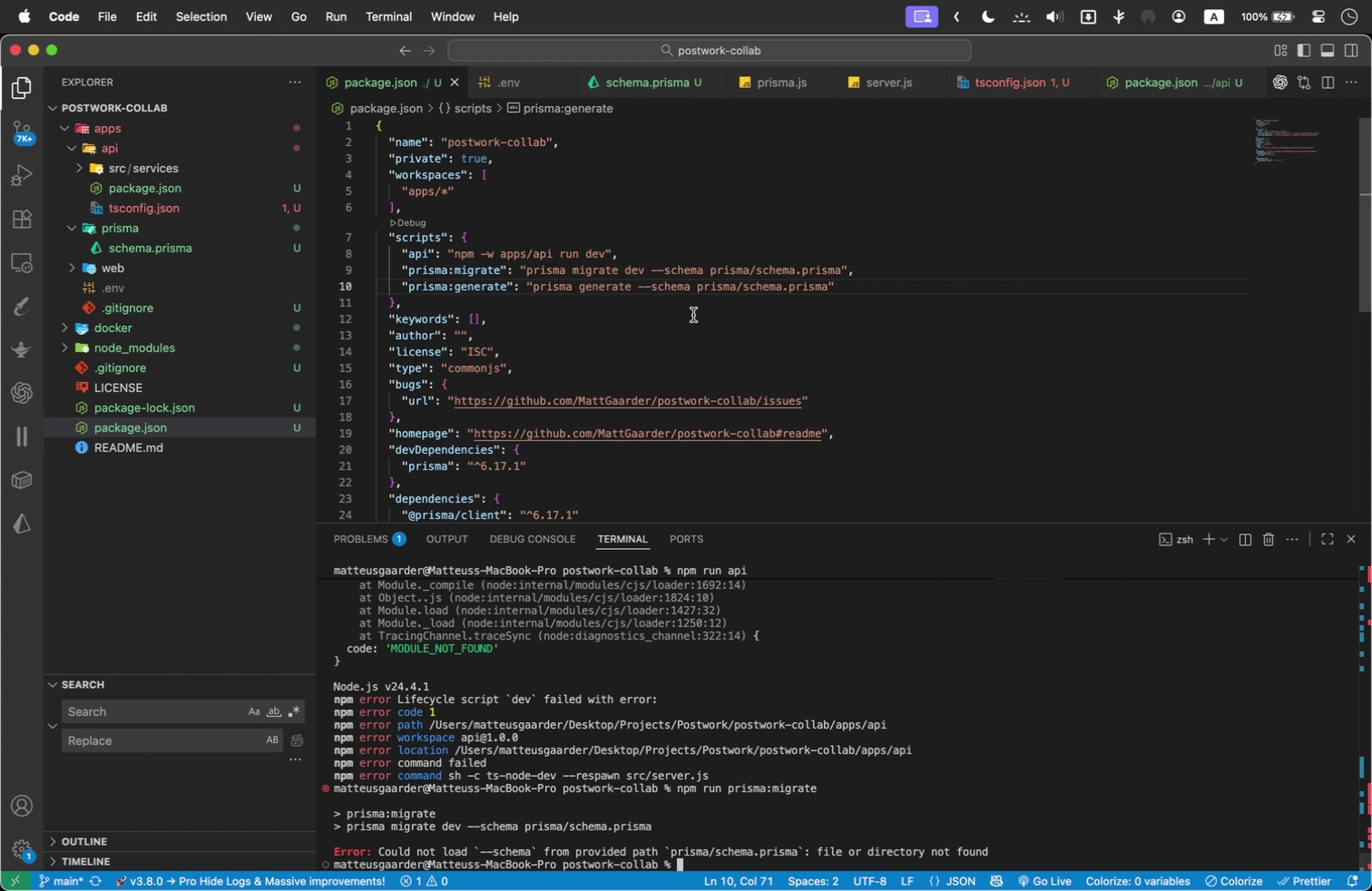 
wait(9.7)
 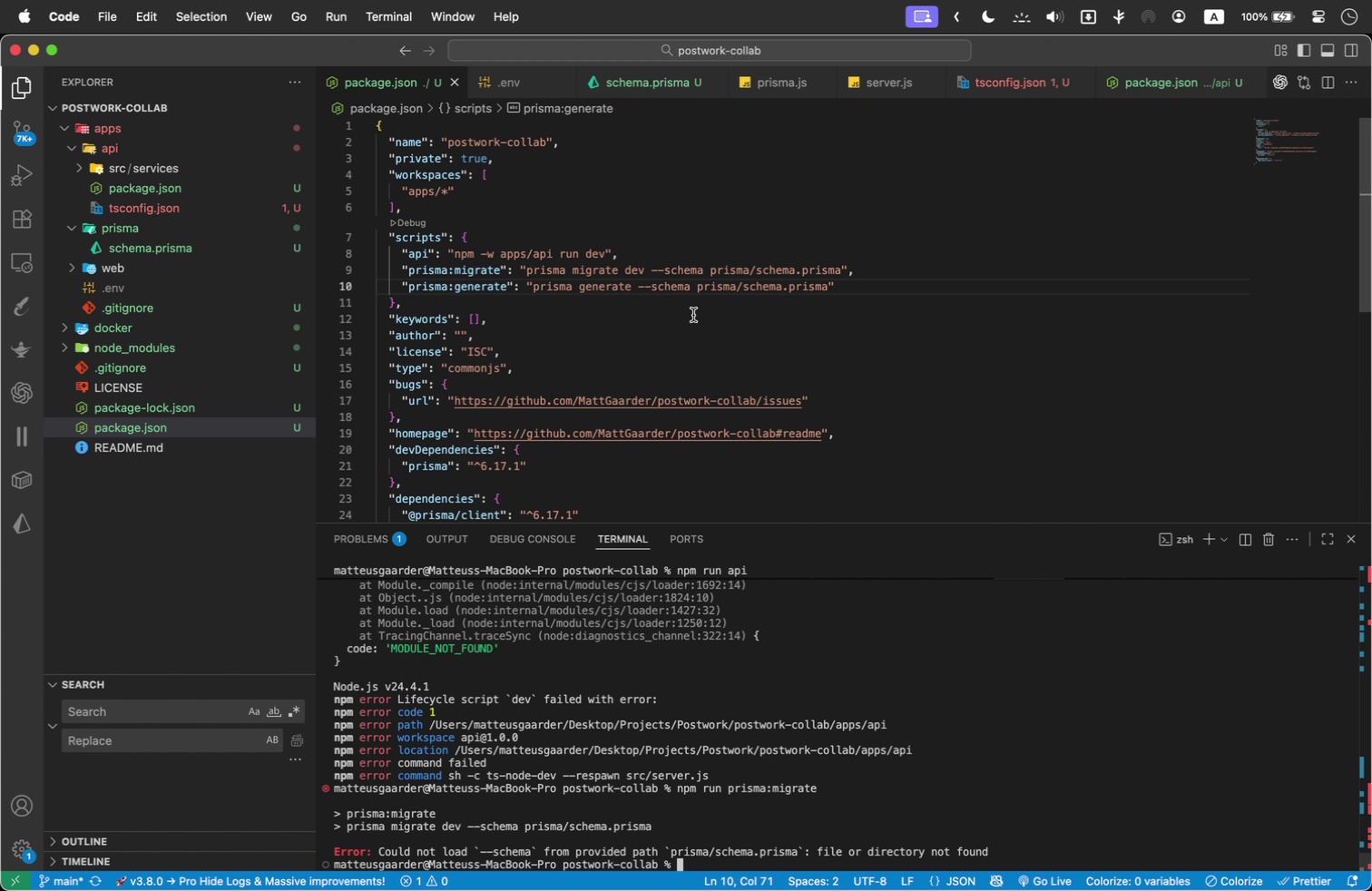 
left_click([701, 286])
 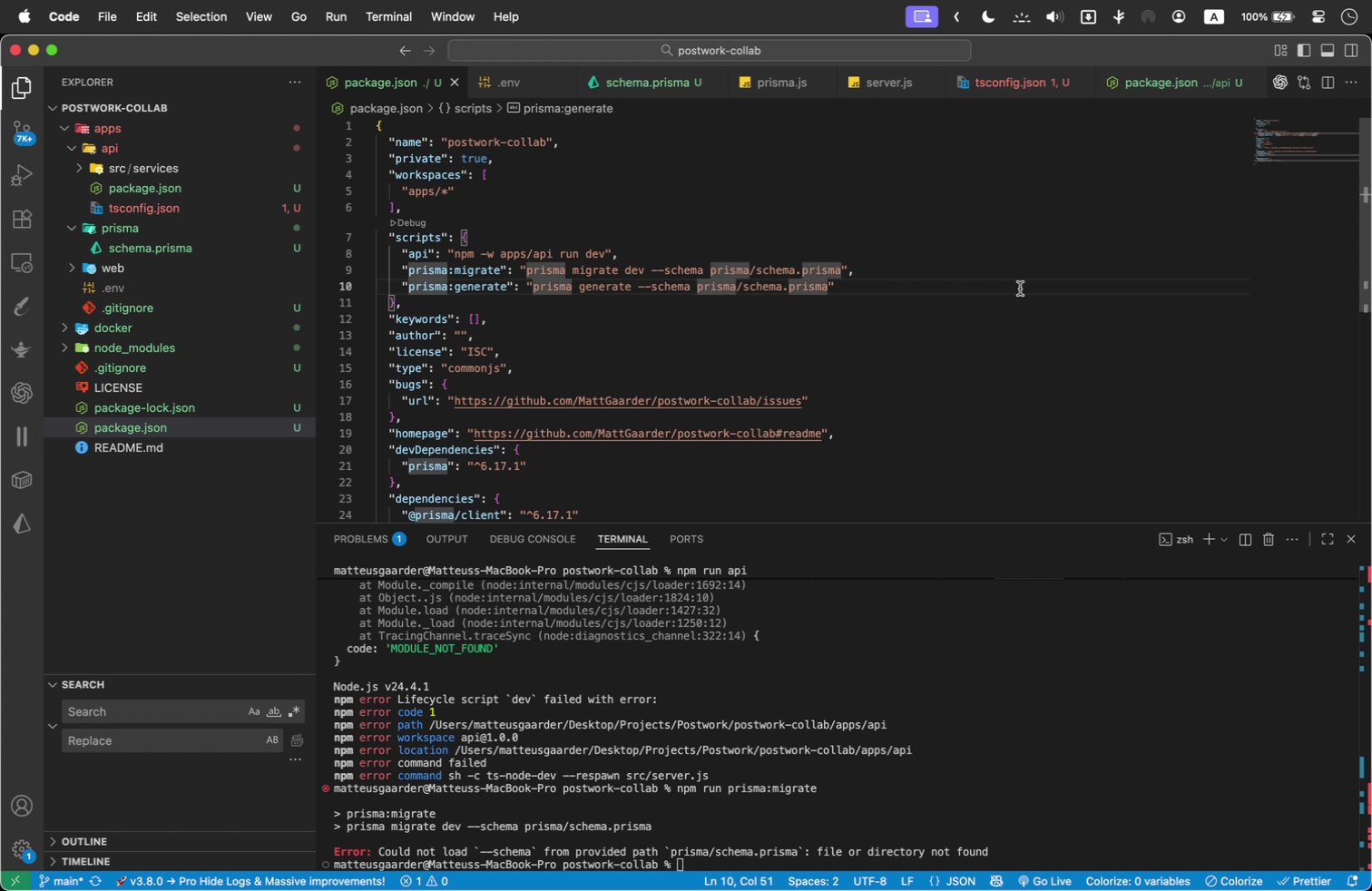 
key(ArrowLeft)
 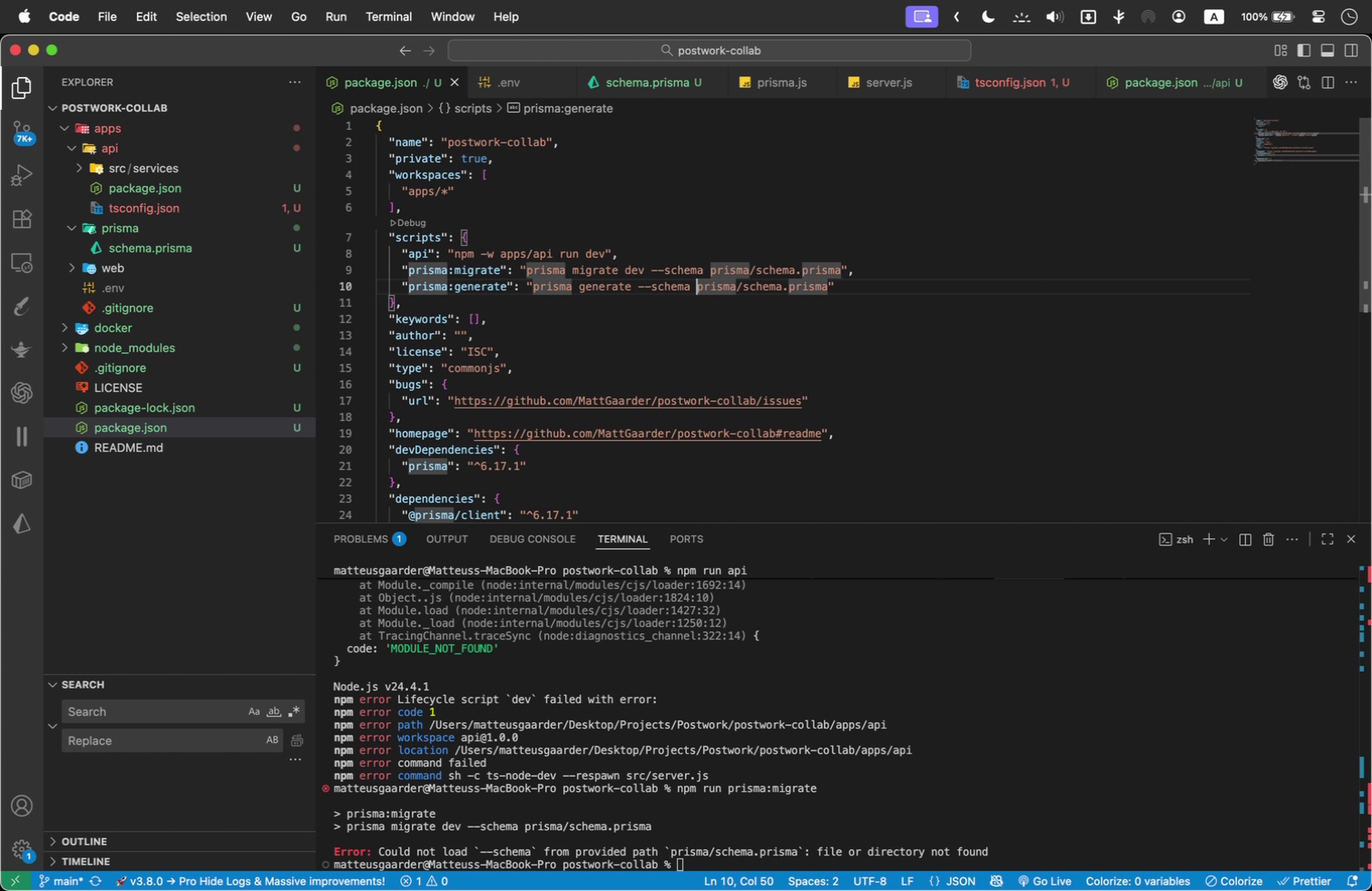 
type(apps/api/.)
key(Backspace)
 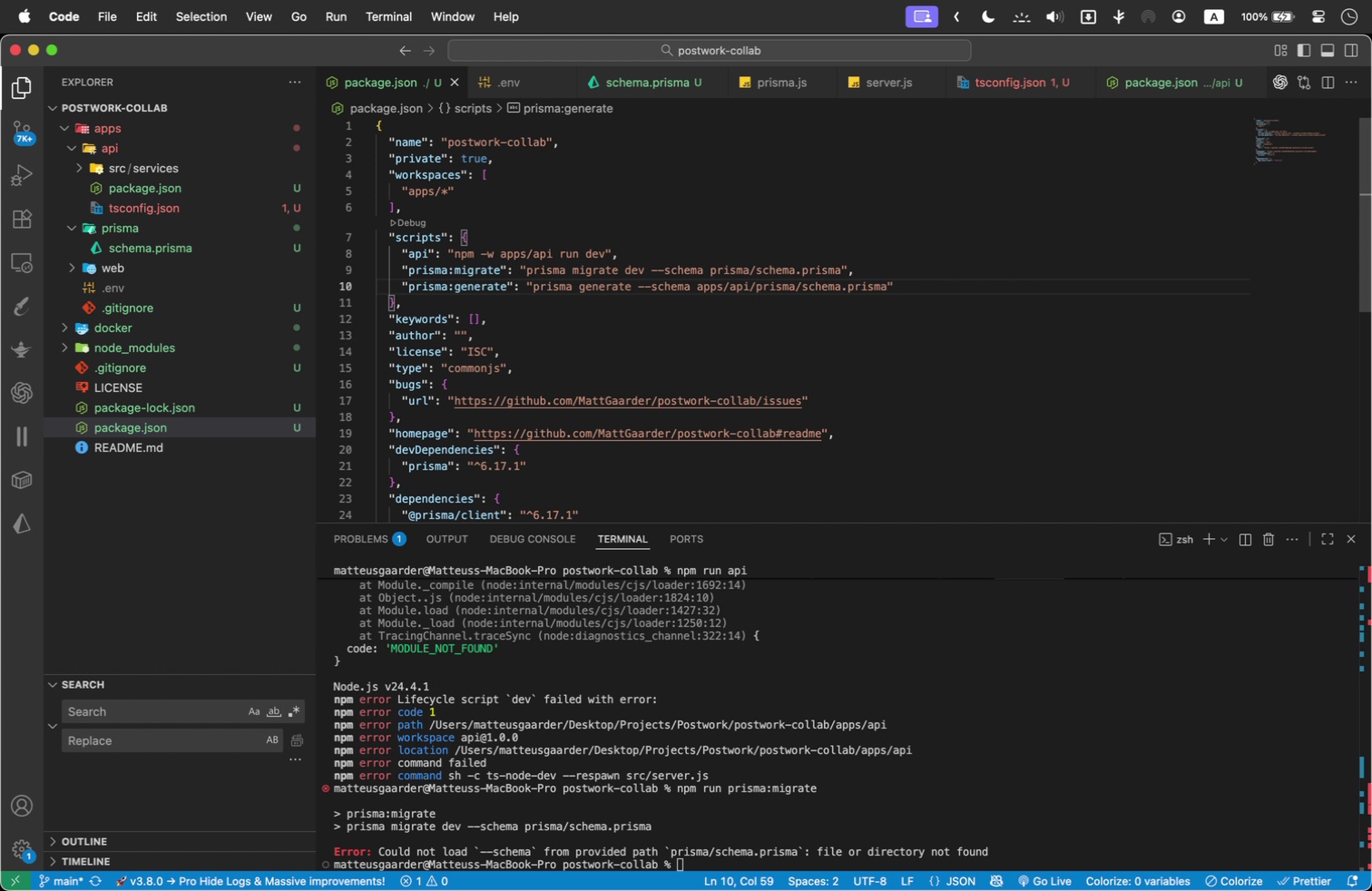 
key(ArrowUp)
 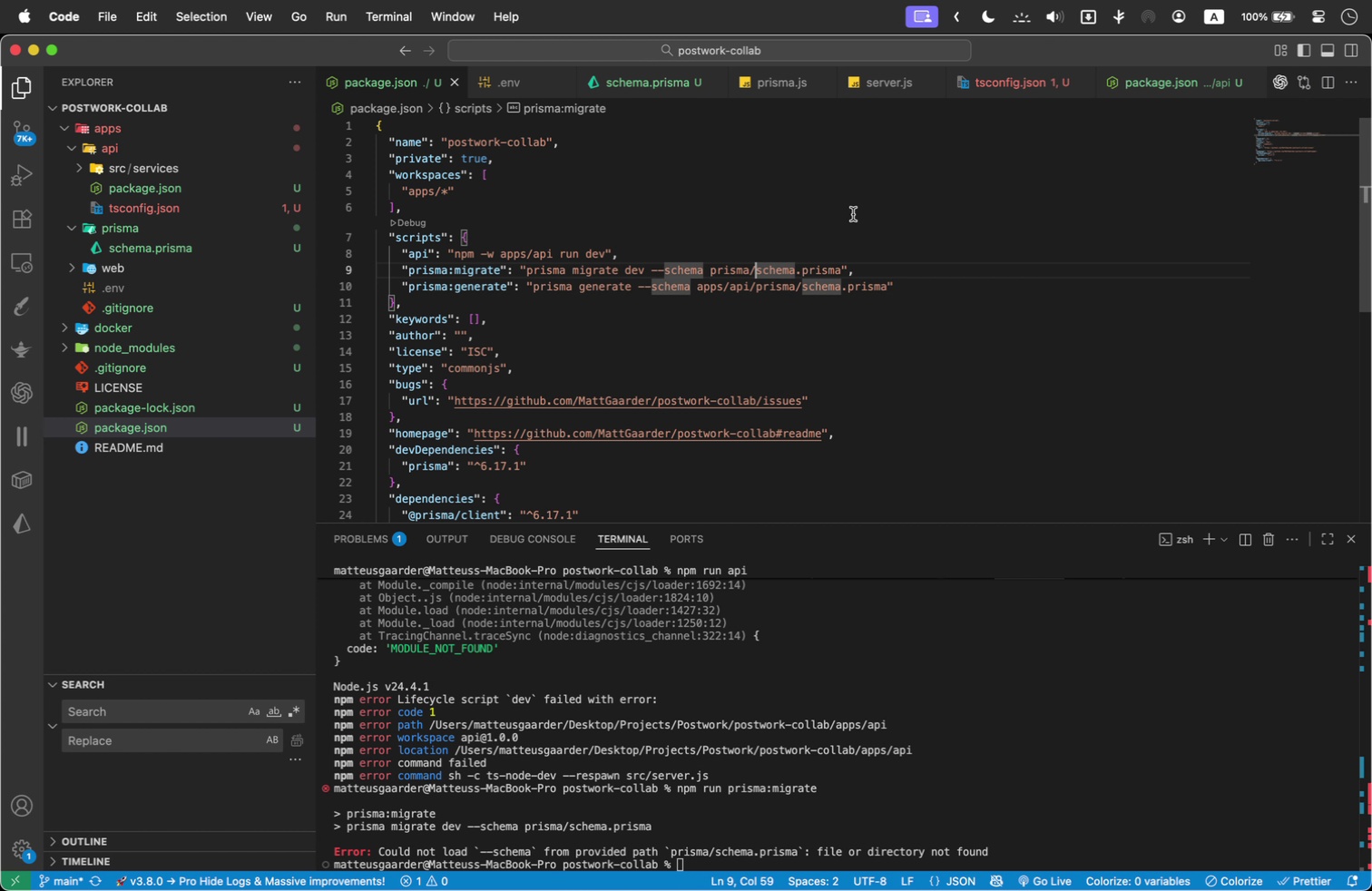 
left_click_drag(start_coordinate=[699, 286], to_coordinate=[753, 286])
 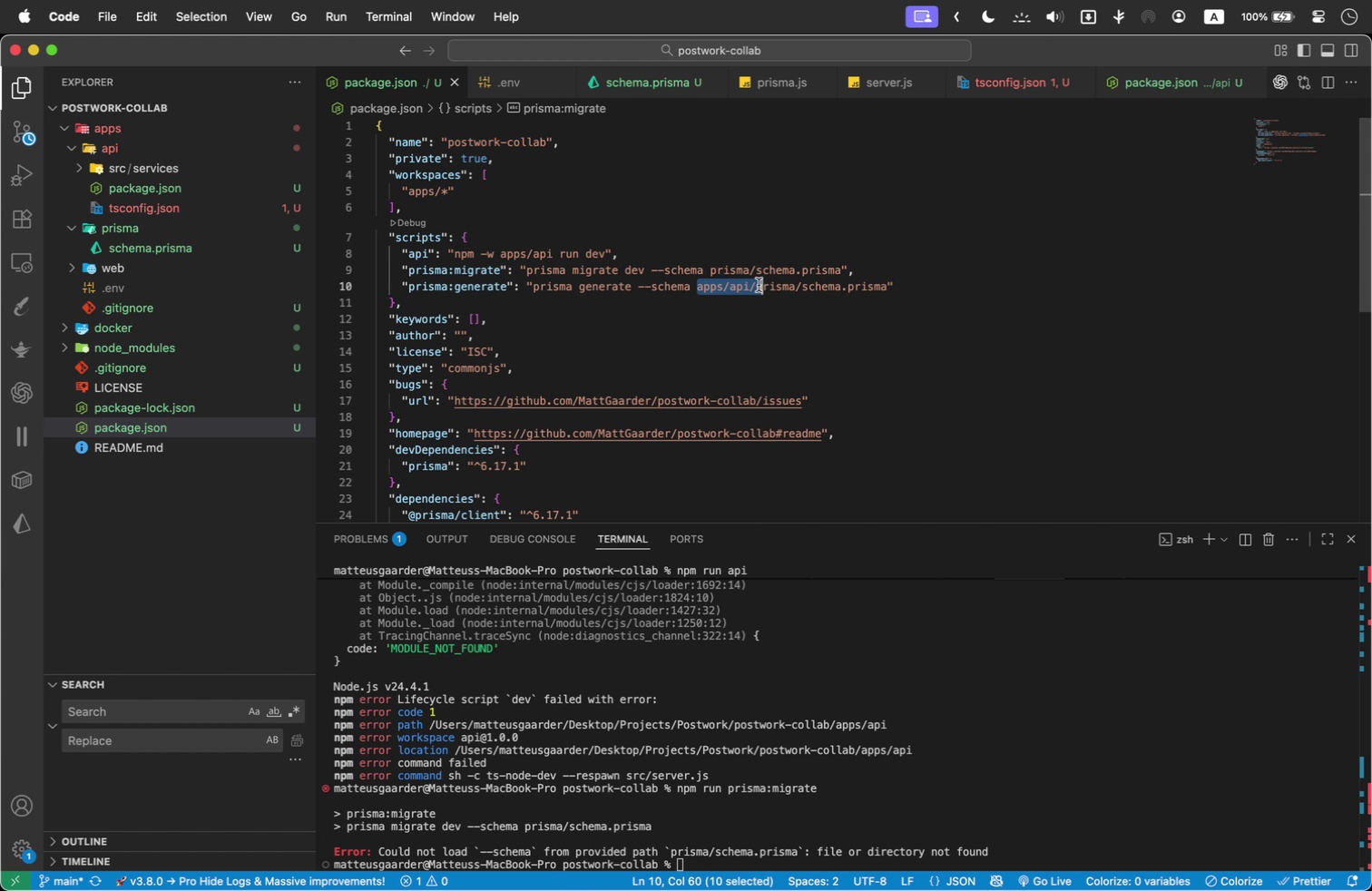 
key(Meta+C)
 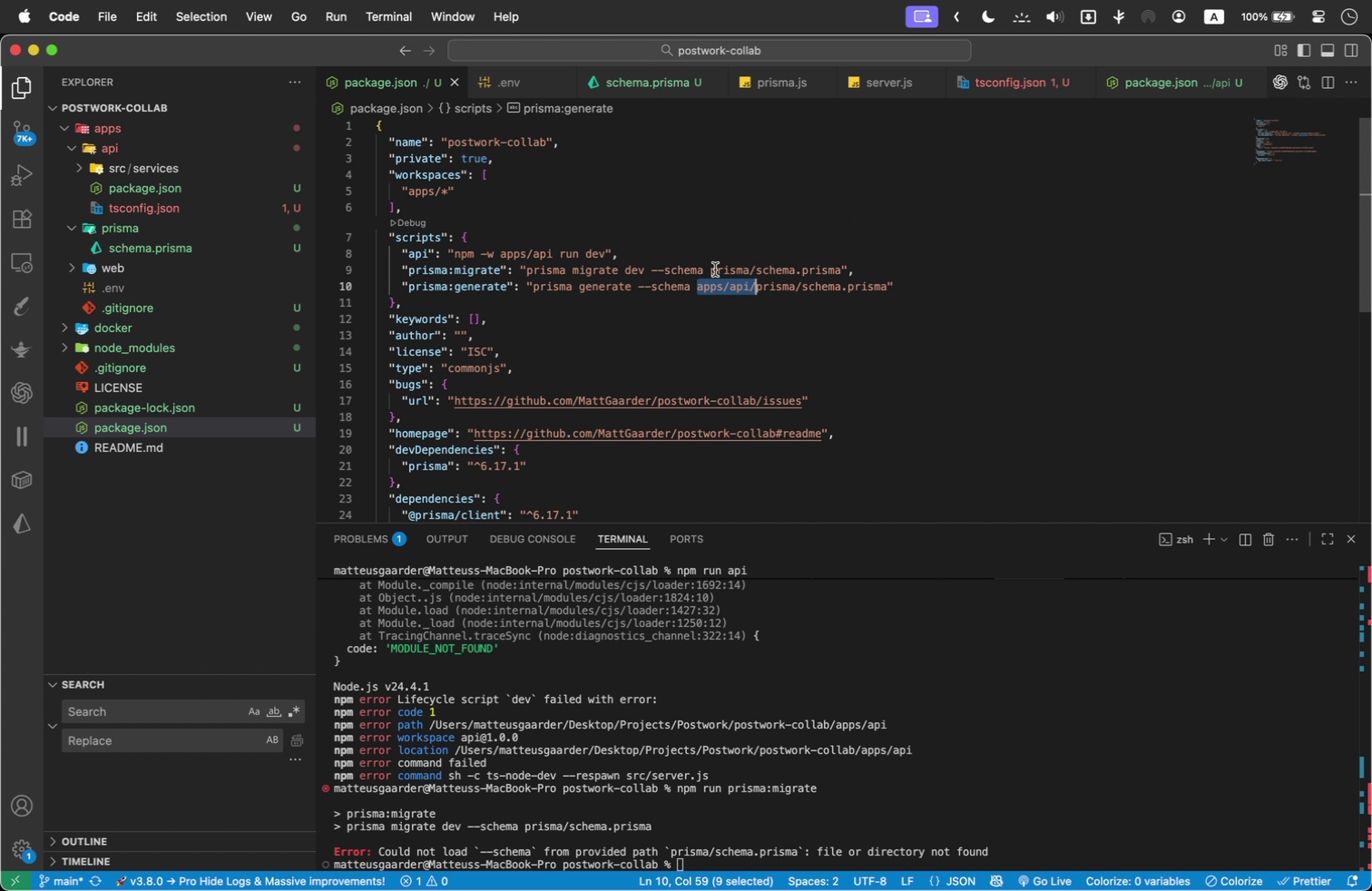 
left_click([707, 267])
 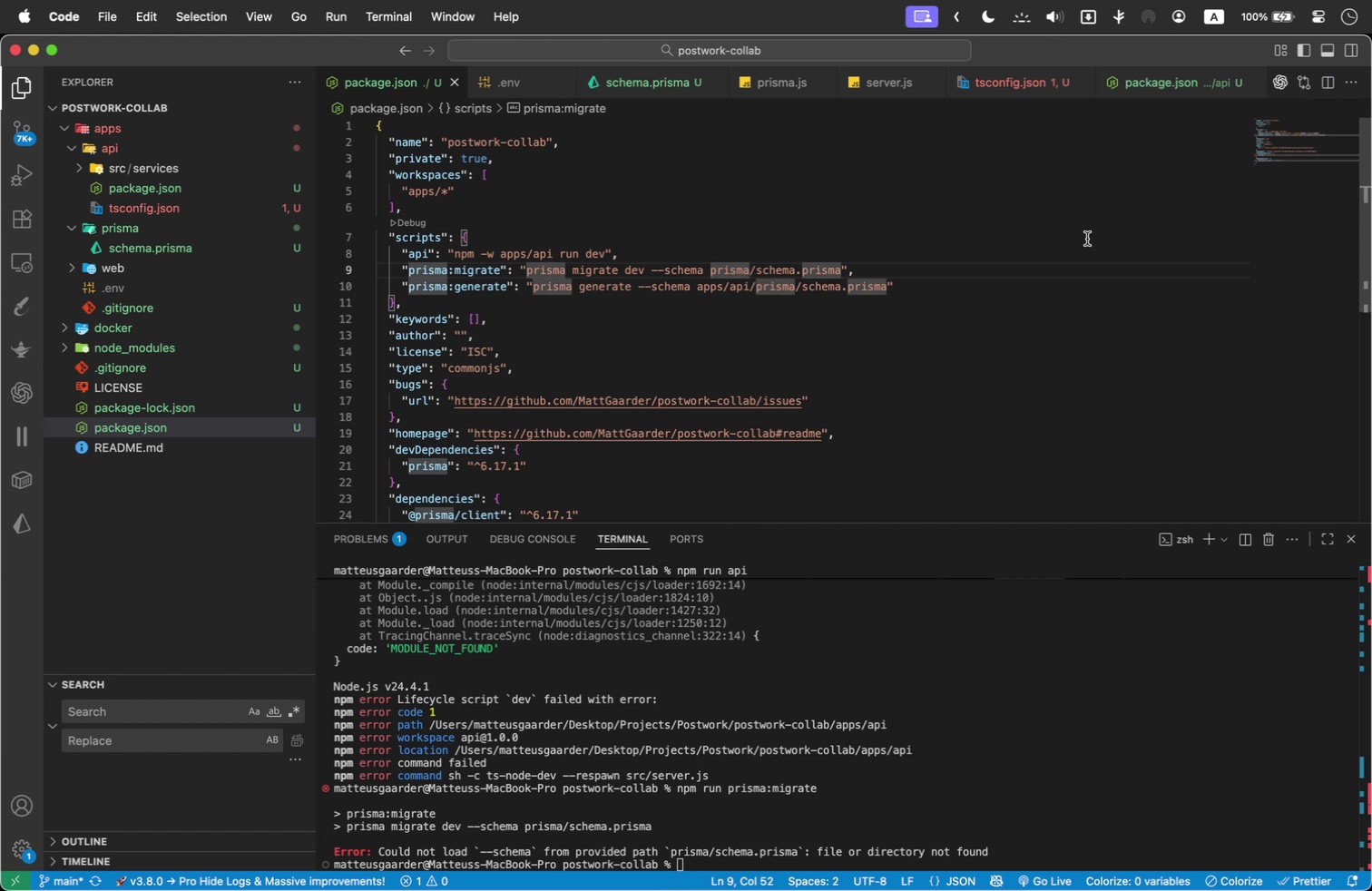 
key(Meta+V)
 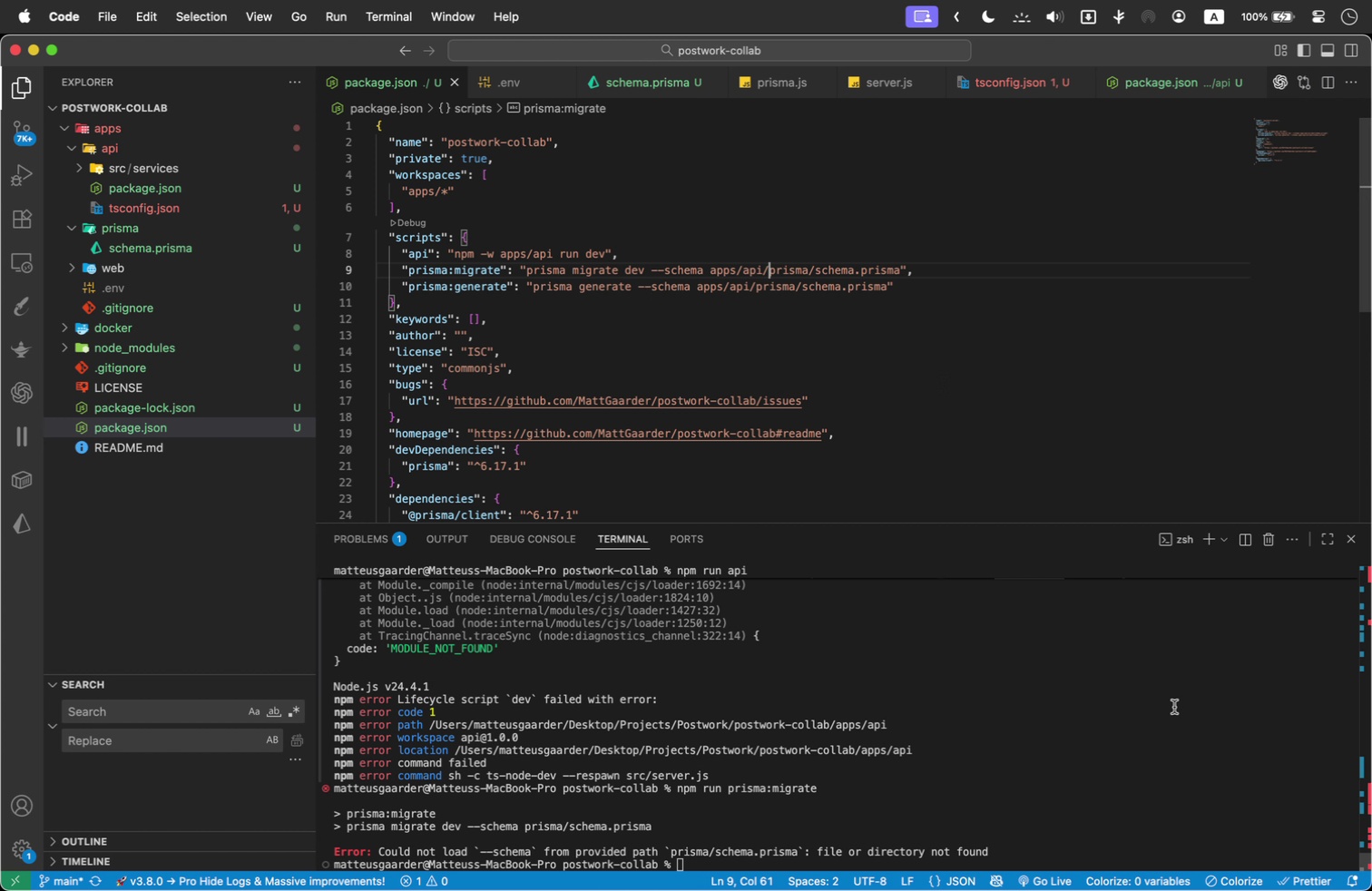 
left_click([1023, 707])
 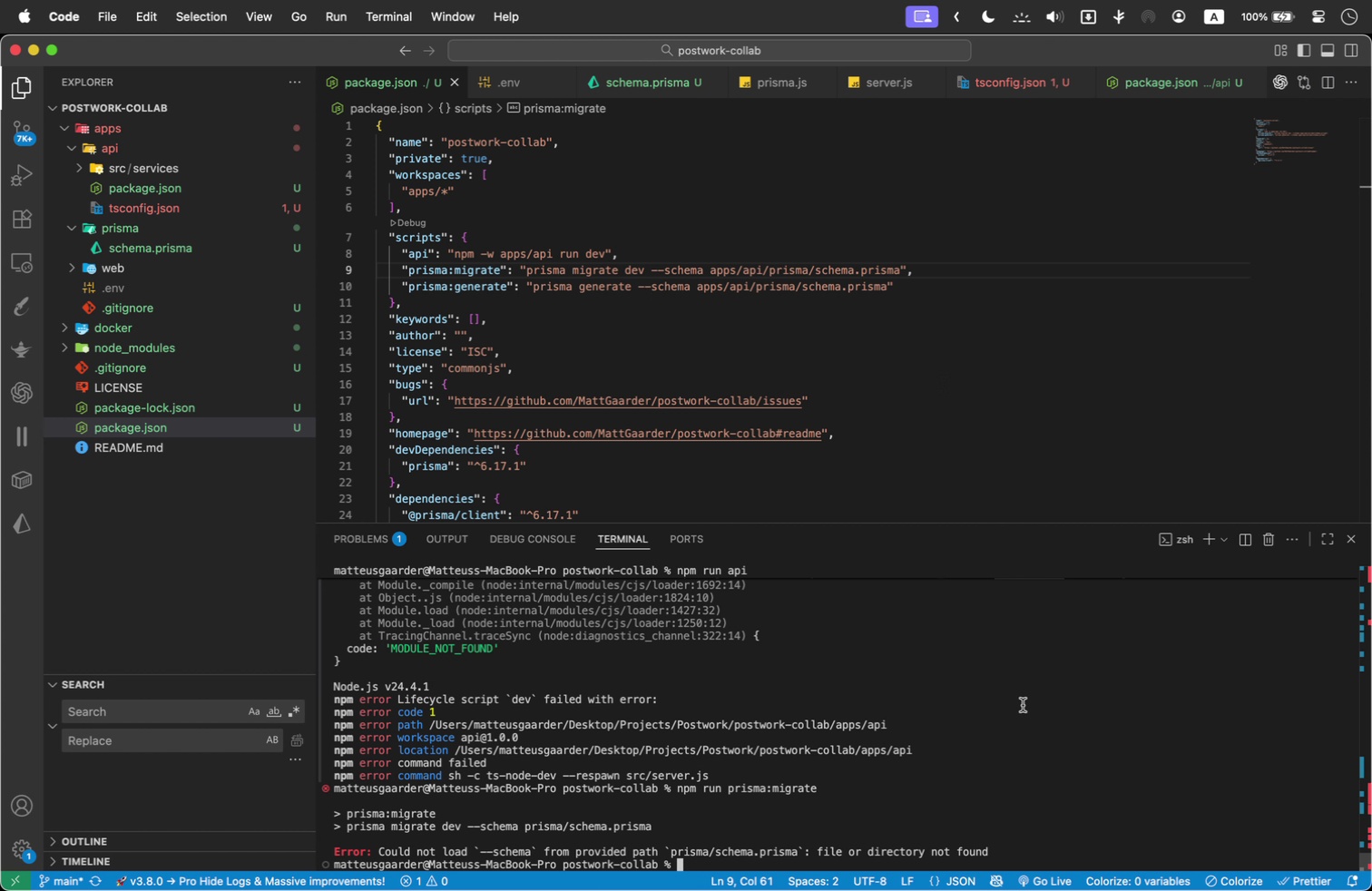 
left_click([712, 269])
 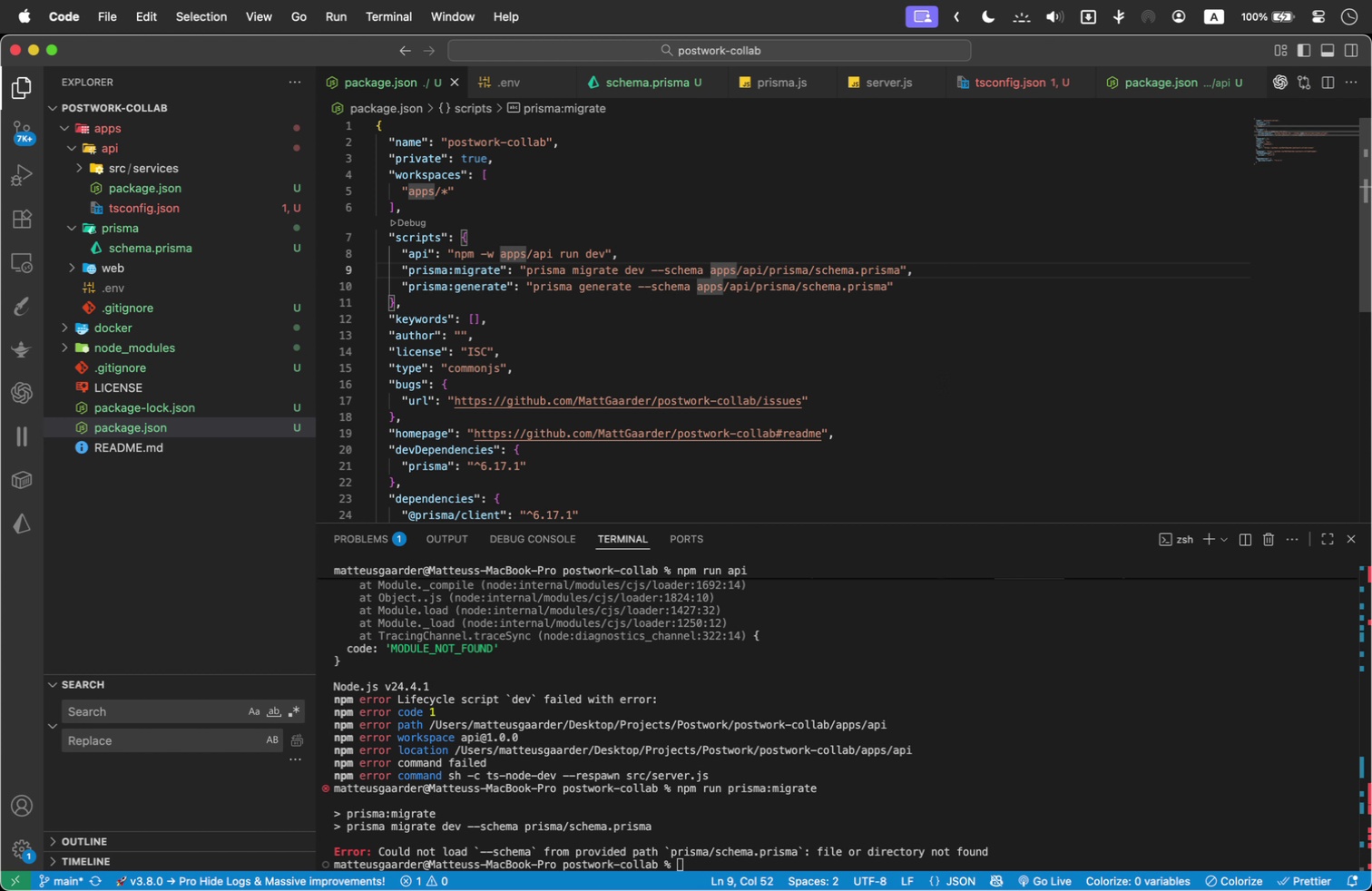 
key(Period)
 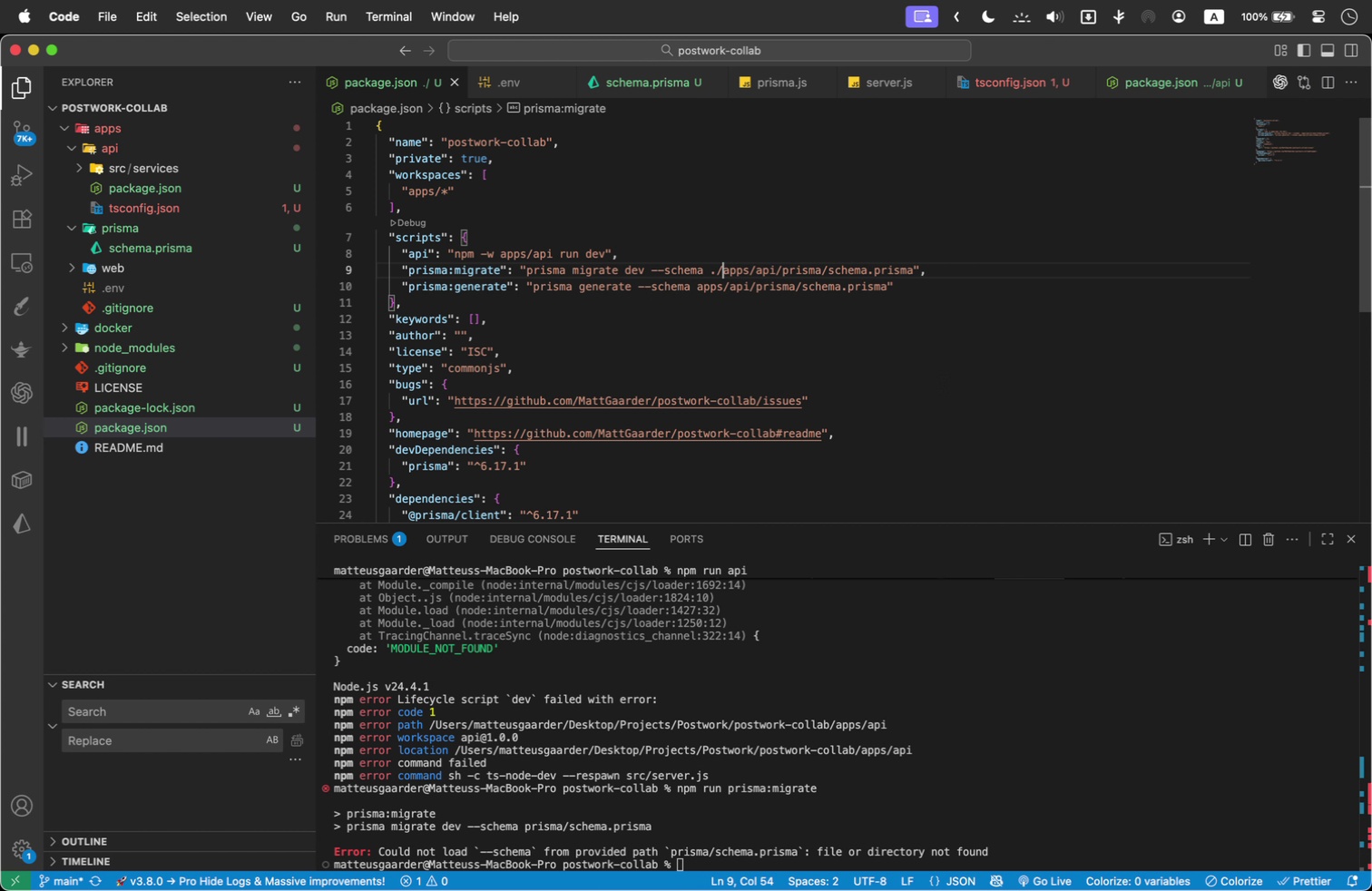 
key(Slash)
 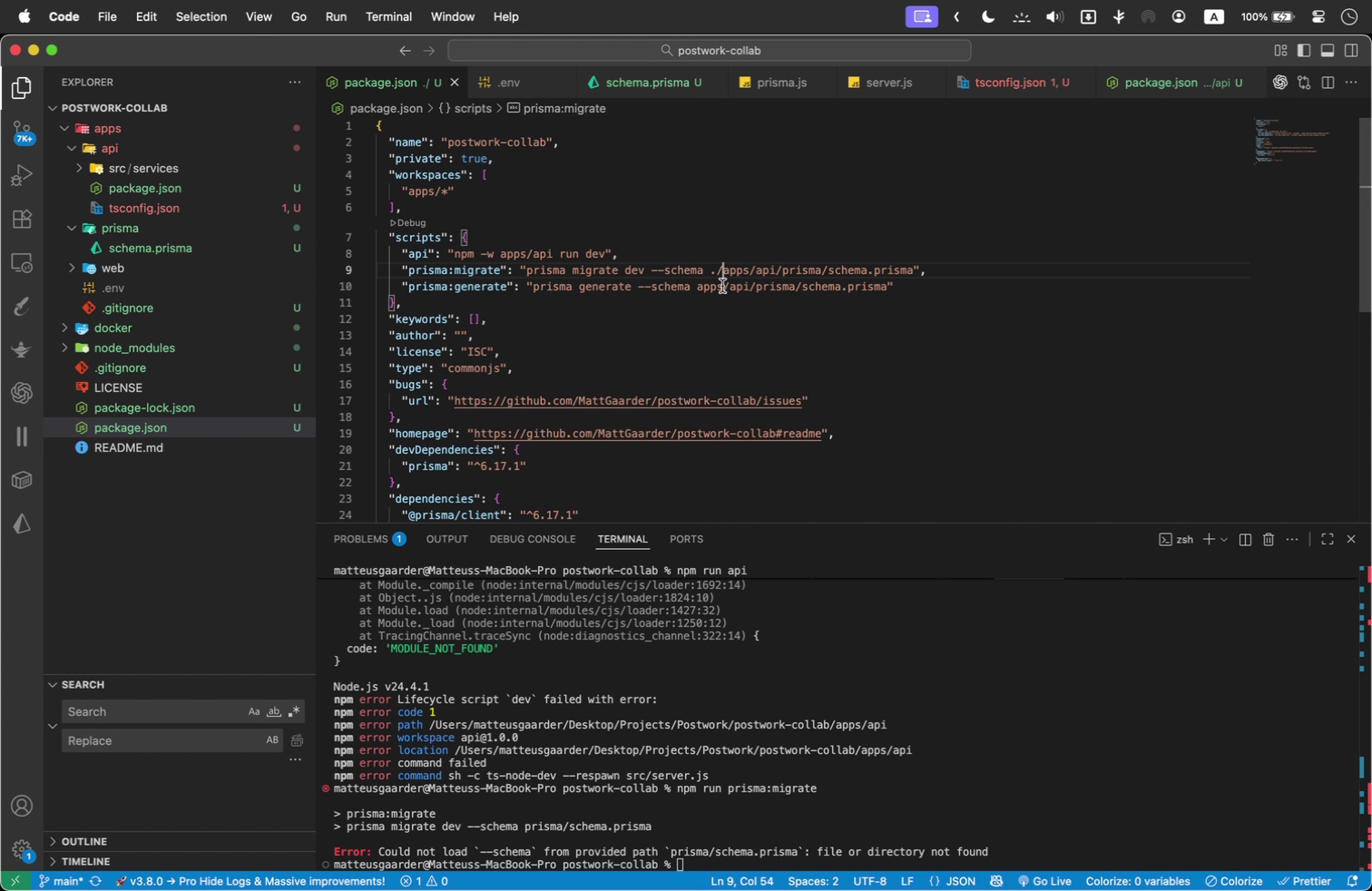 
left_click([698, 285])
 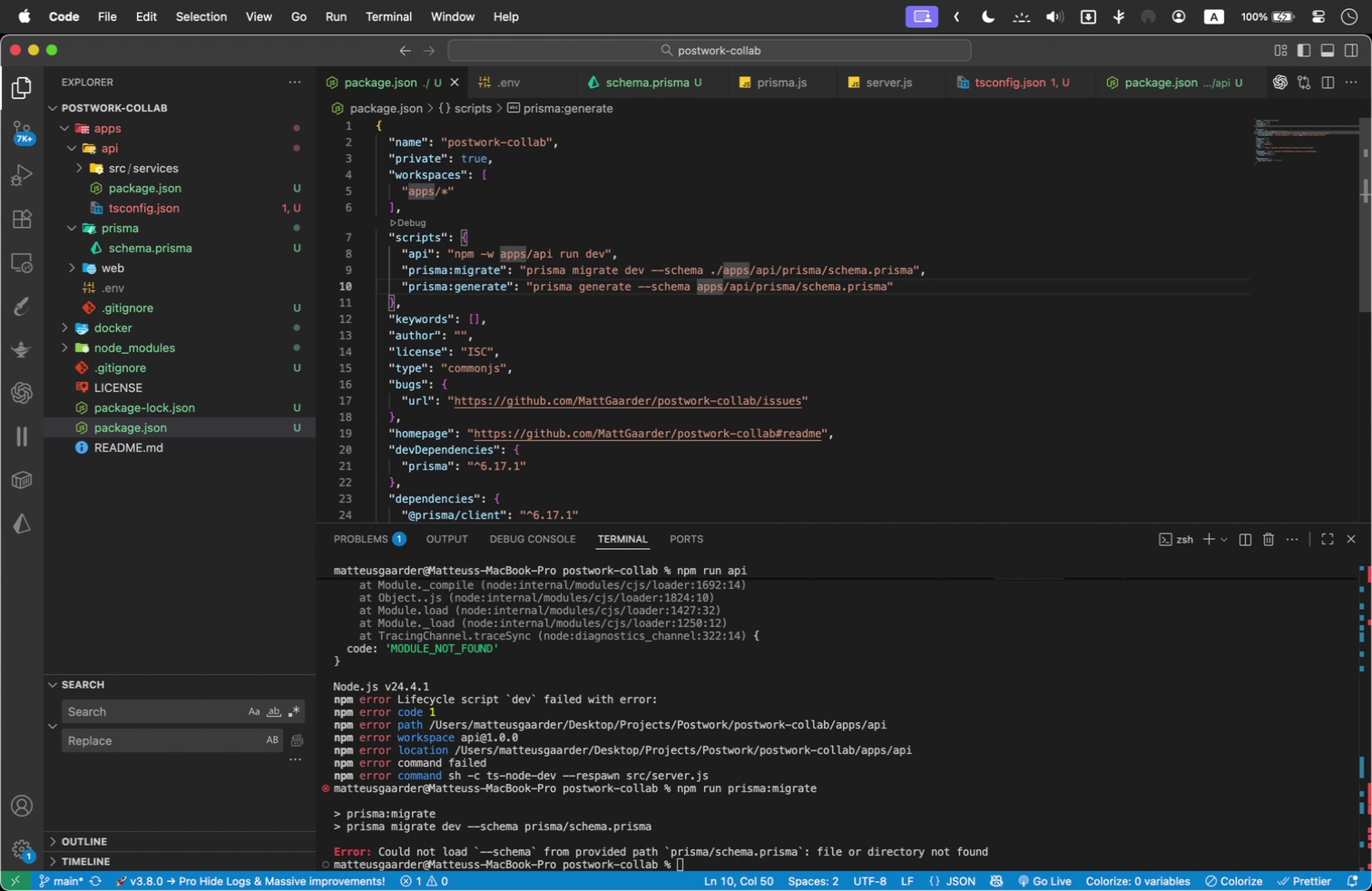 
key(Period)
 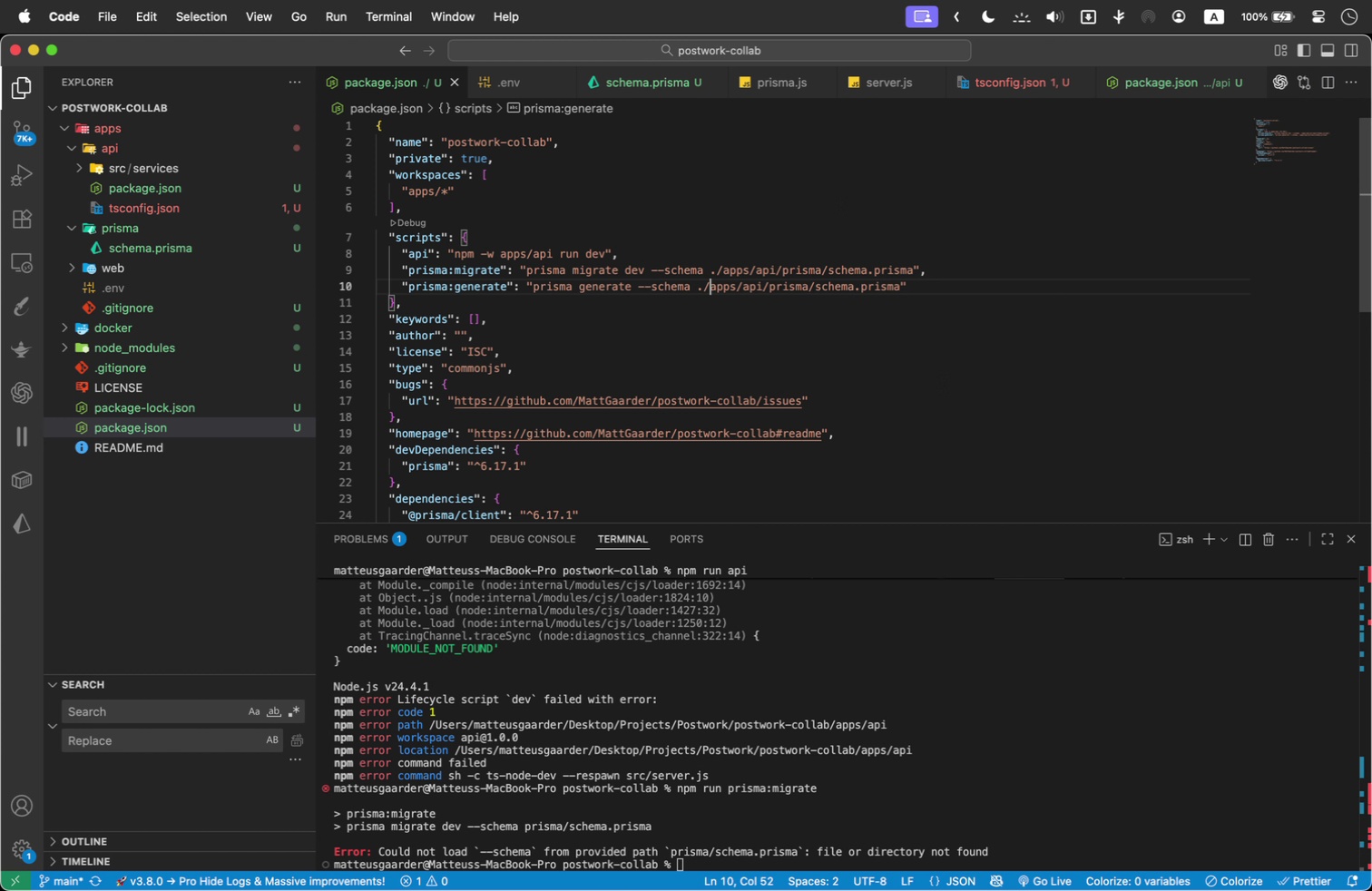 
key(Slash)
 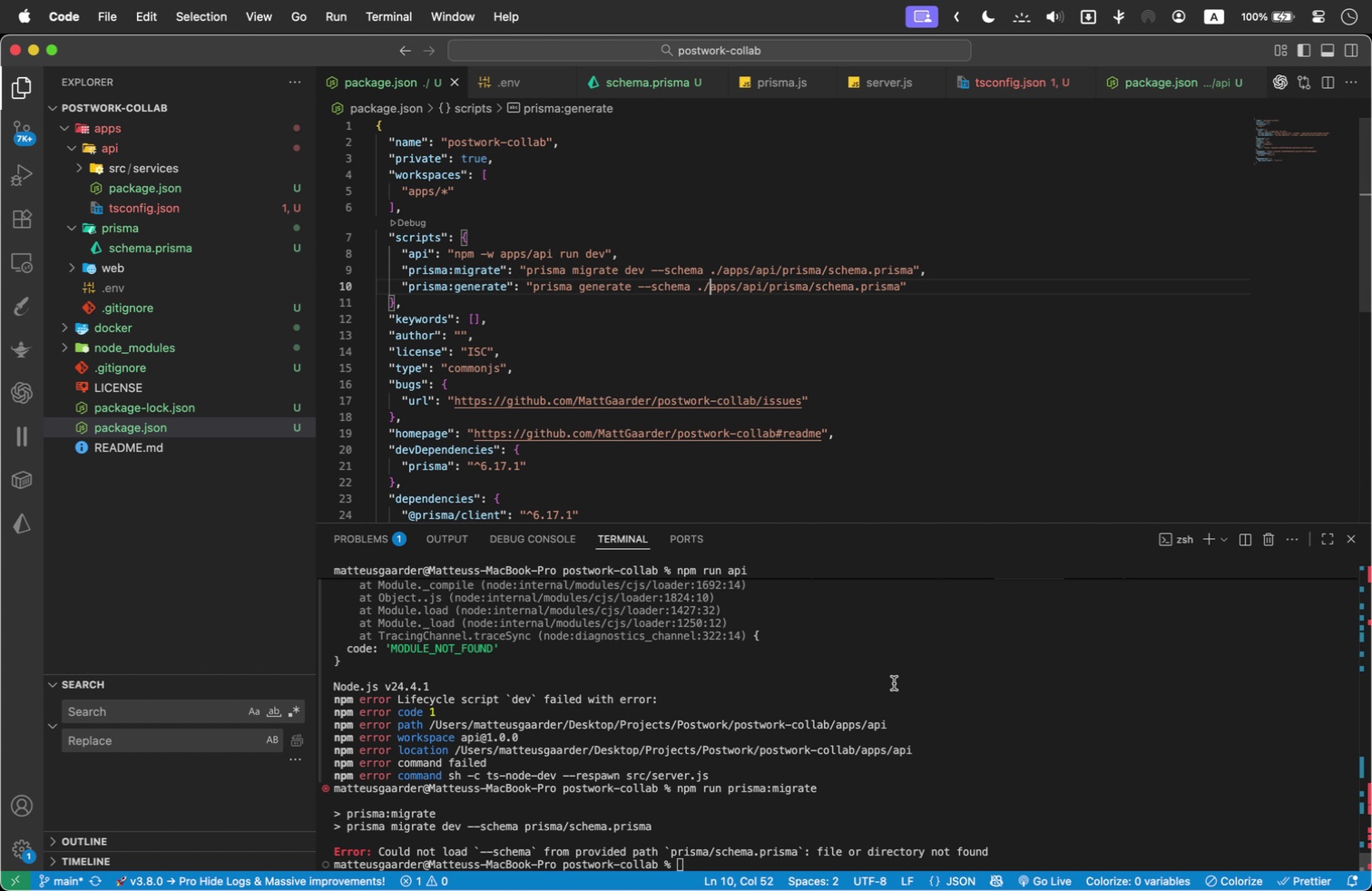 
left_click([946, 700])
 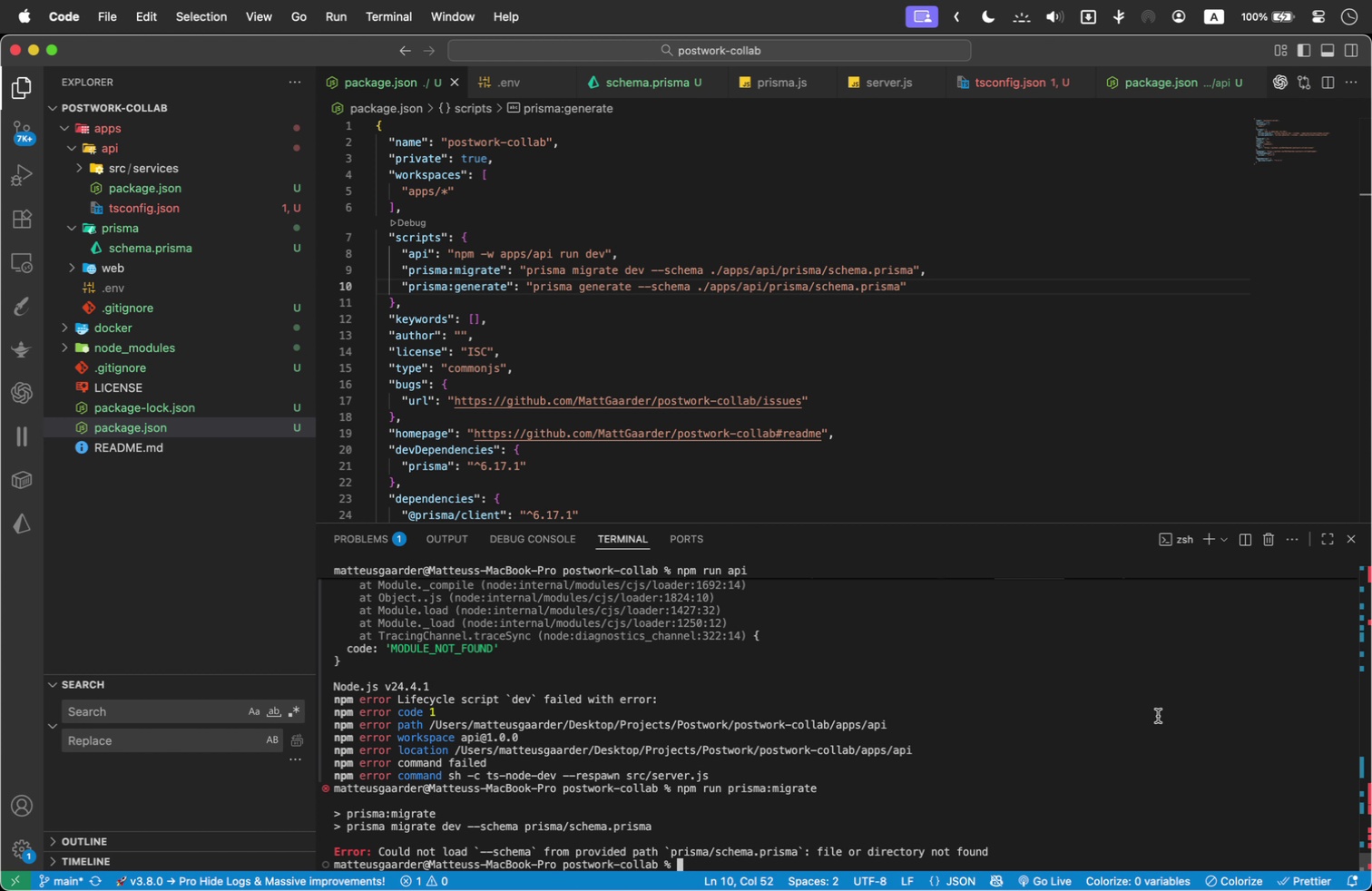 
key(ArrowUp)
 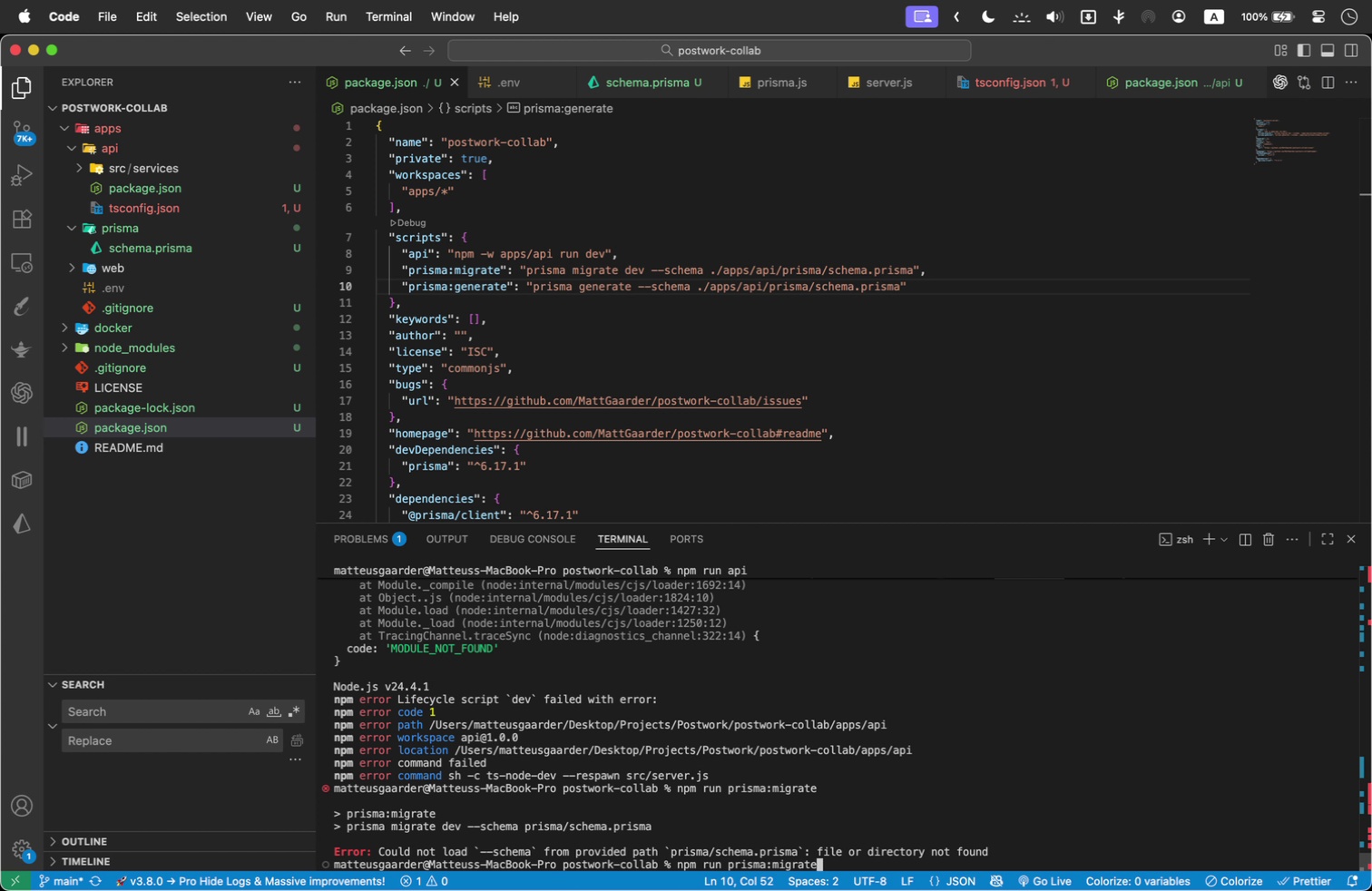 
key(Enter)
 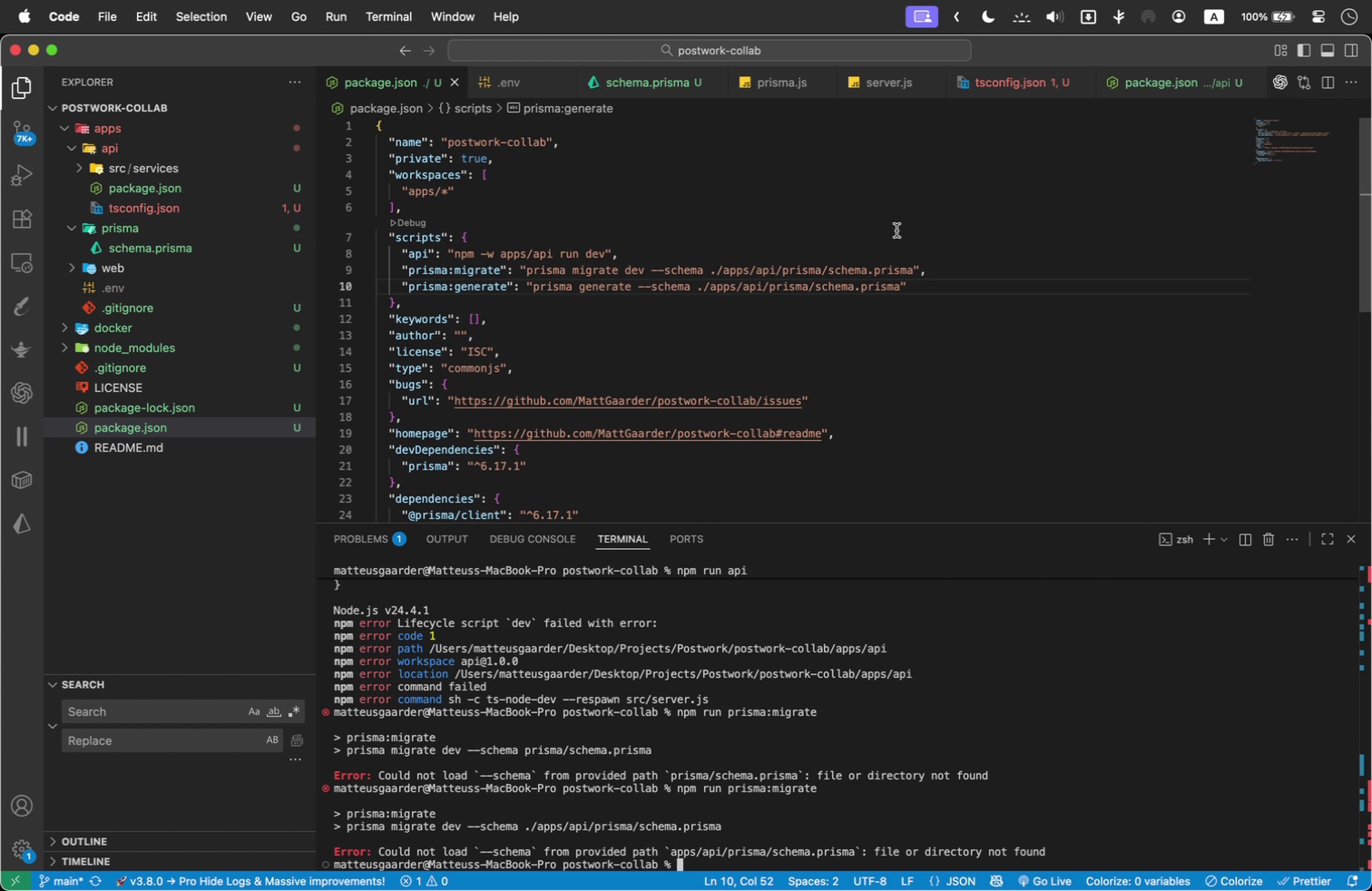 
wait(11.99)
 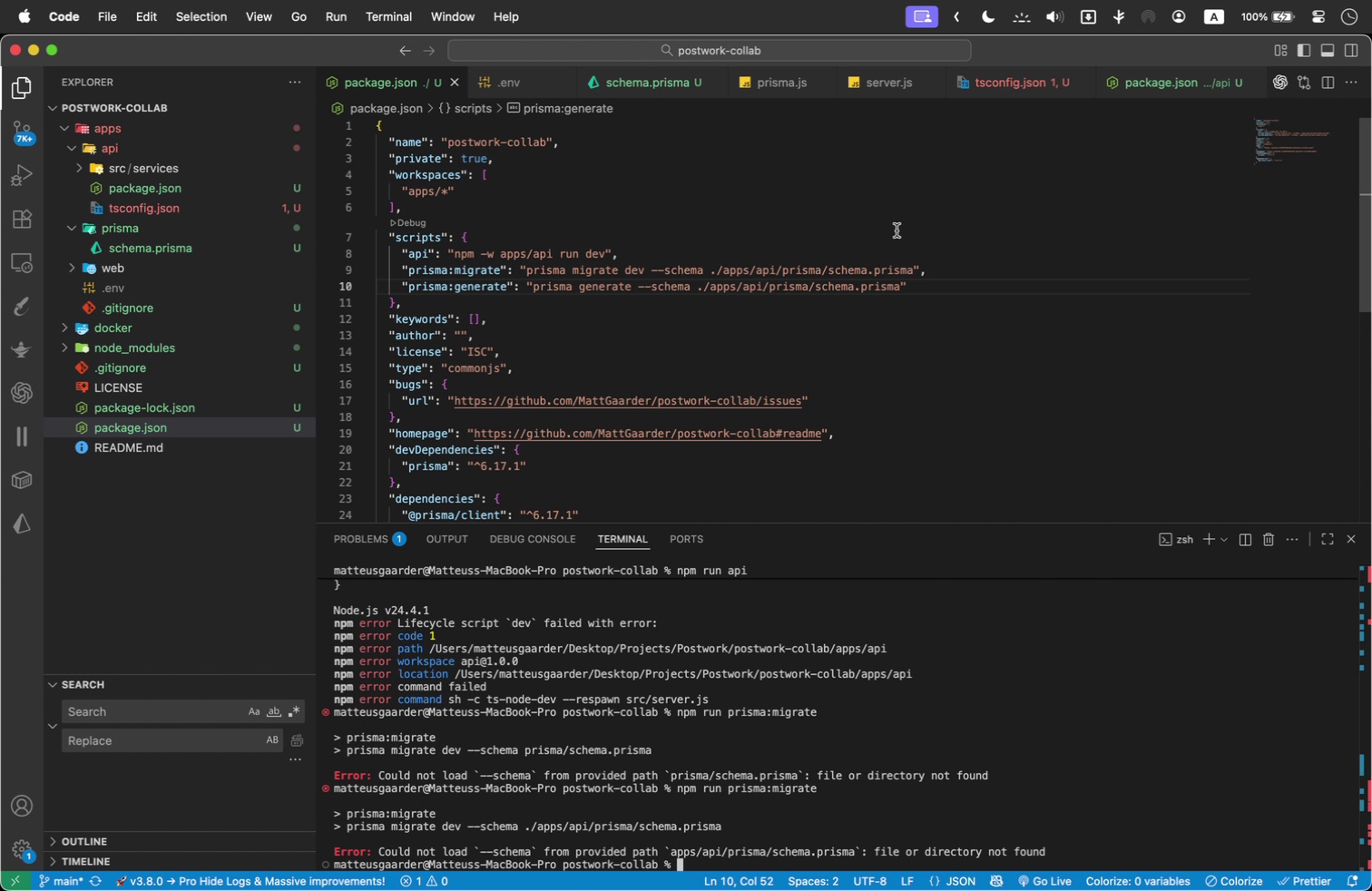 
right_click([211, 245])
 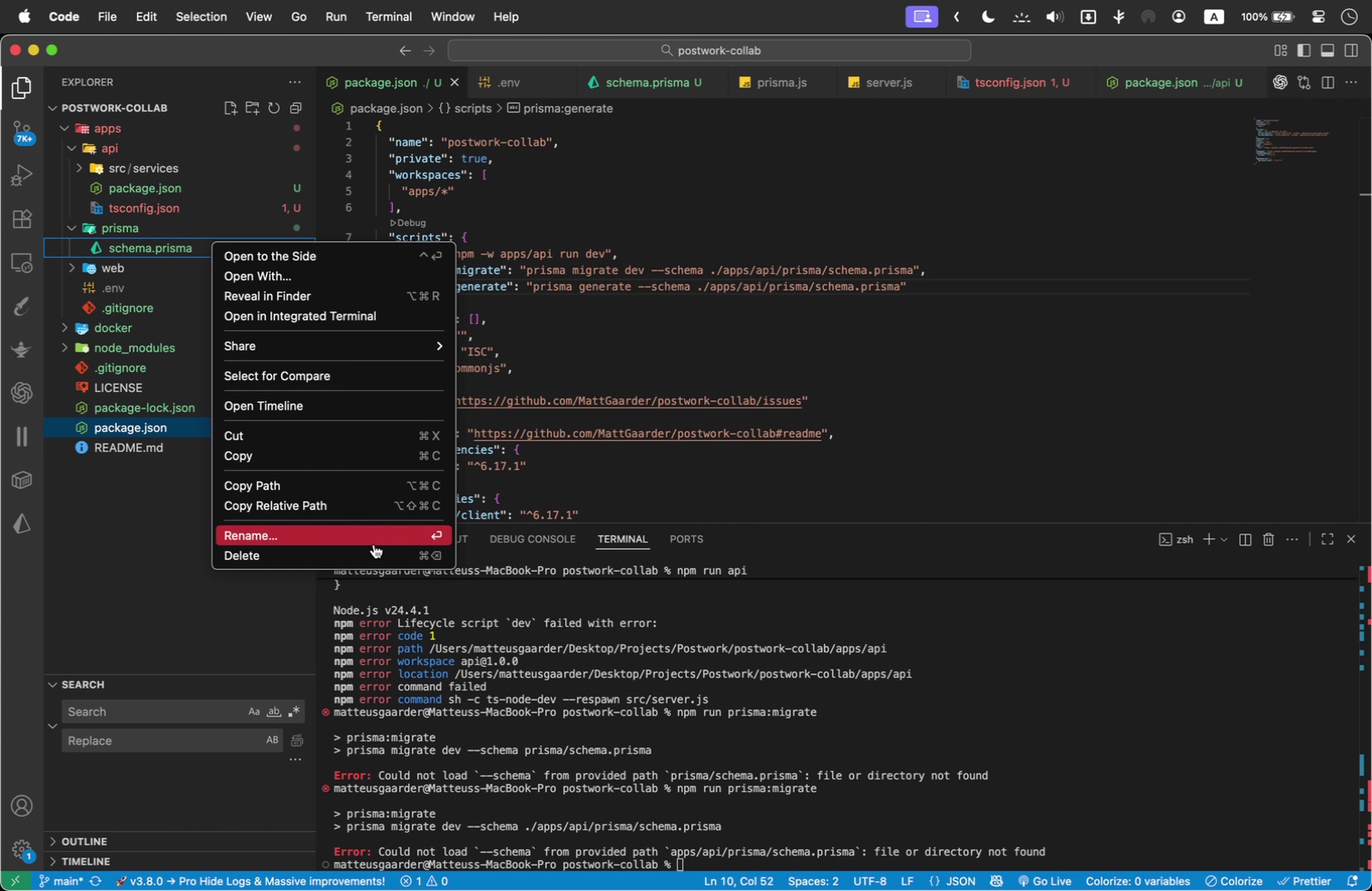 
left_click([374, 544])
 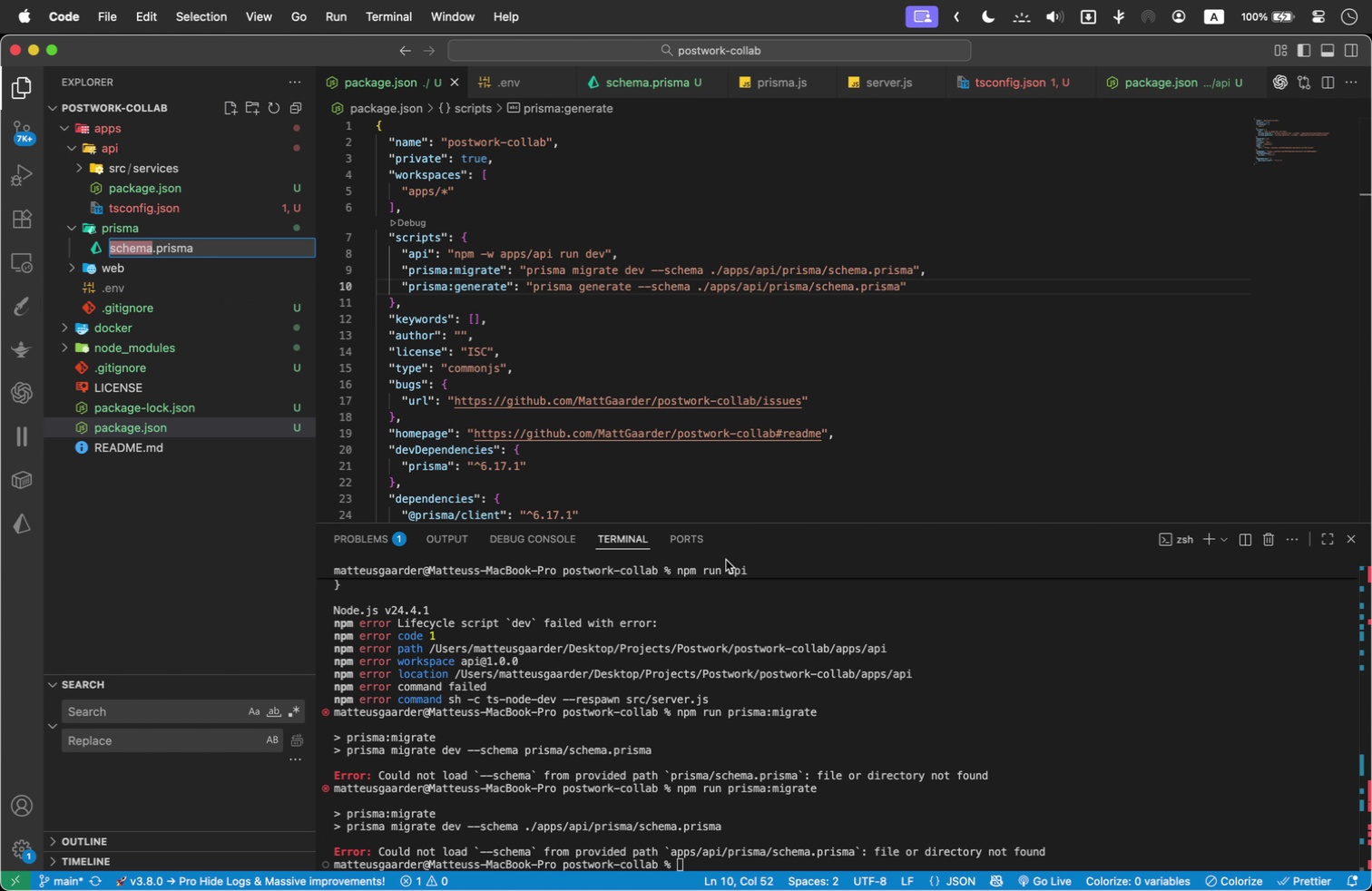 
wait(19.08)
 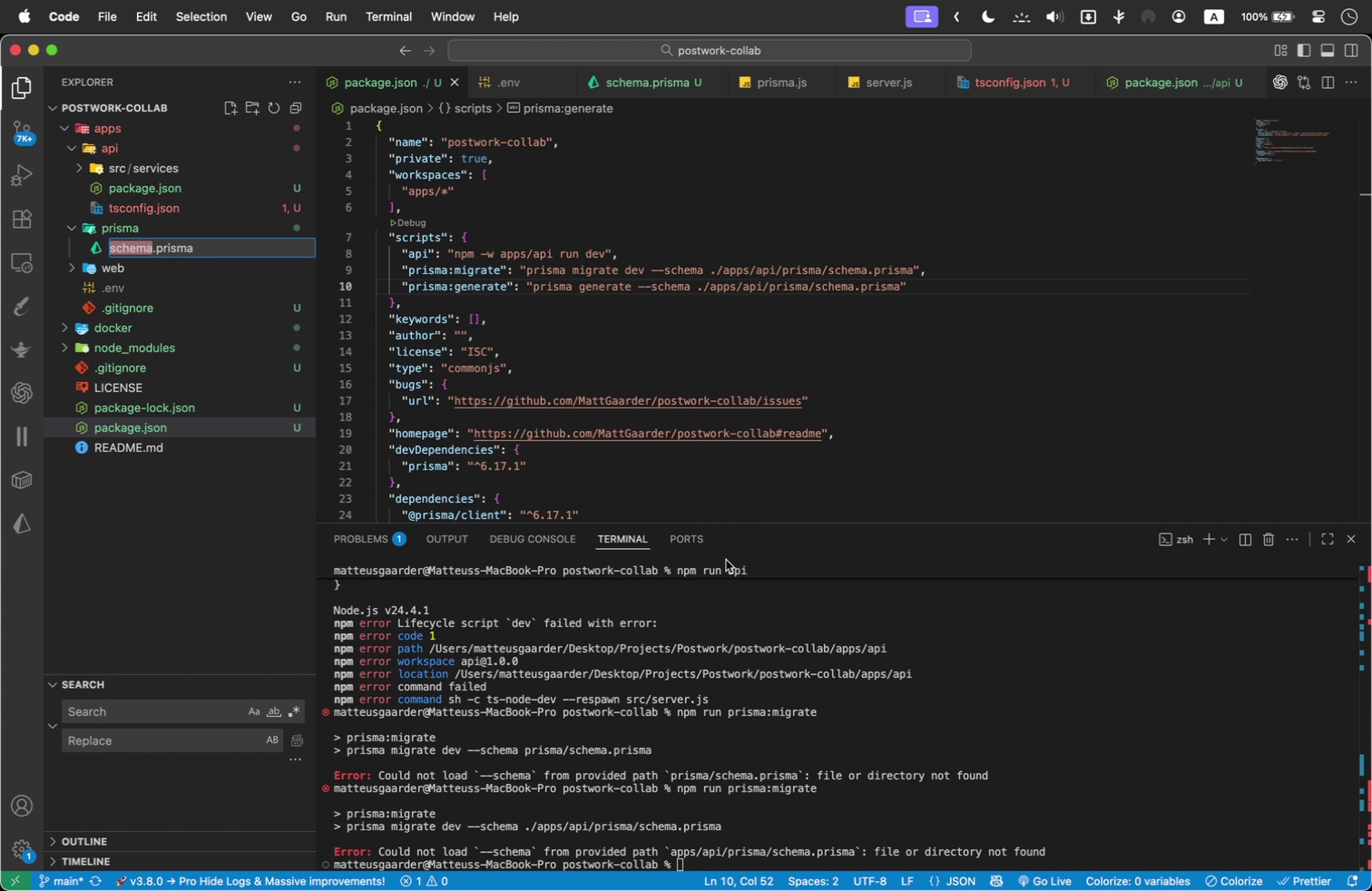 
left_click([652, 863])
 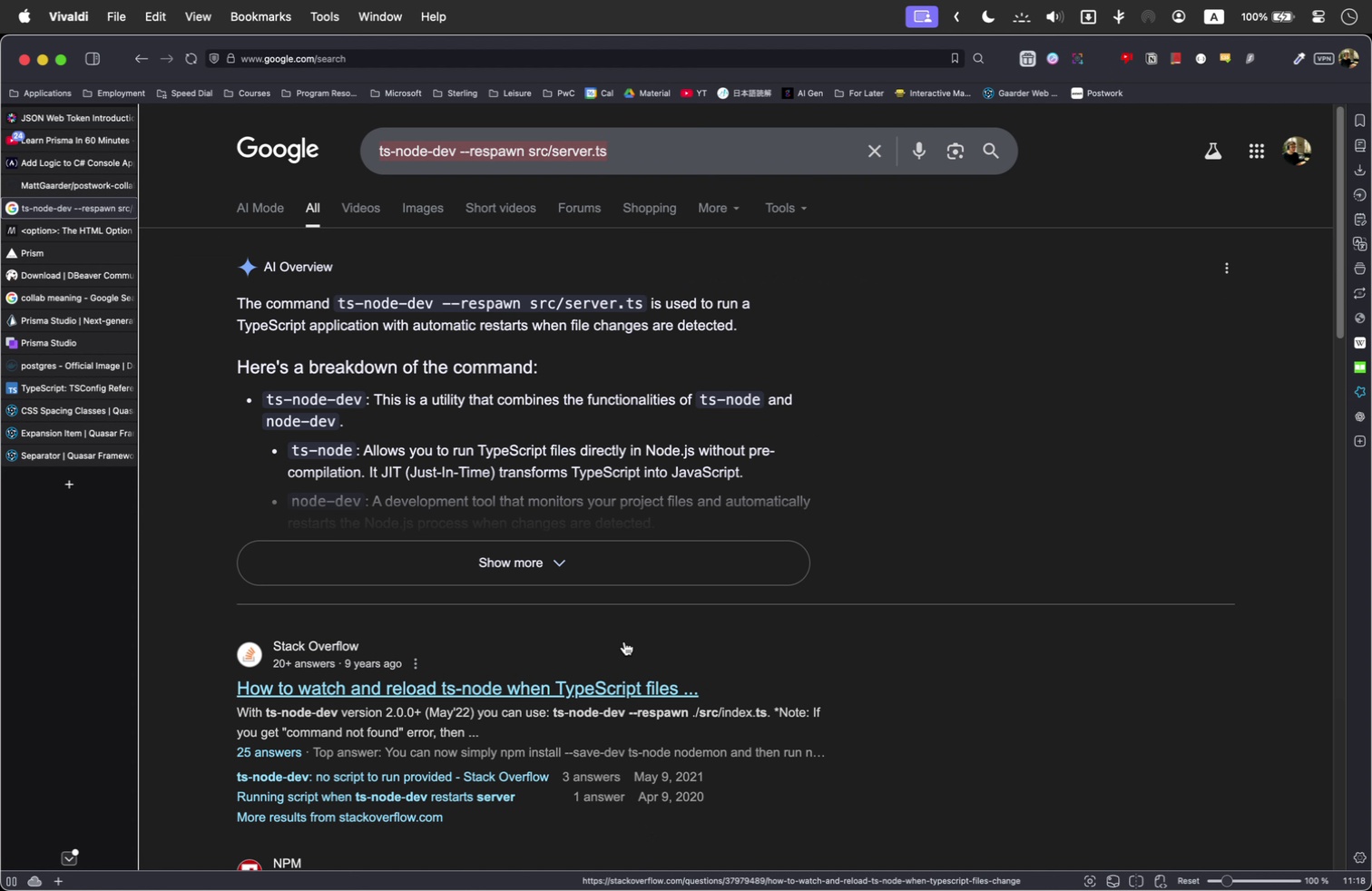 
key(Meta+T)
 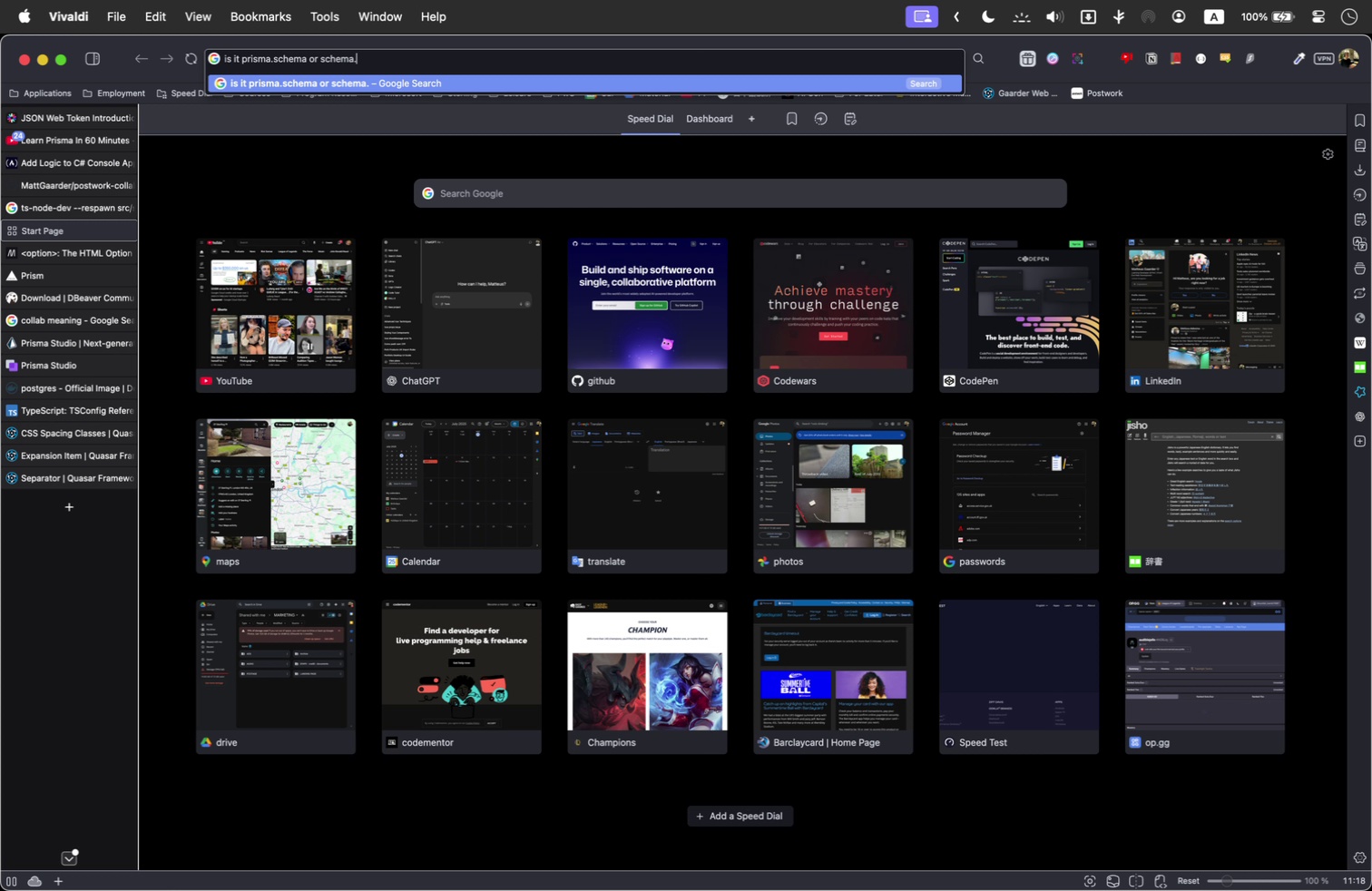 
type(is it prisma.schema or schema.or)
key(Backspace)
key(Backspace)
type(prisma)
 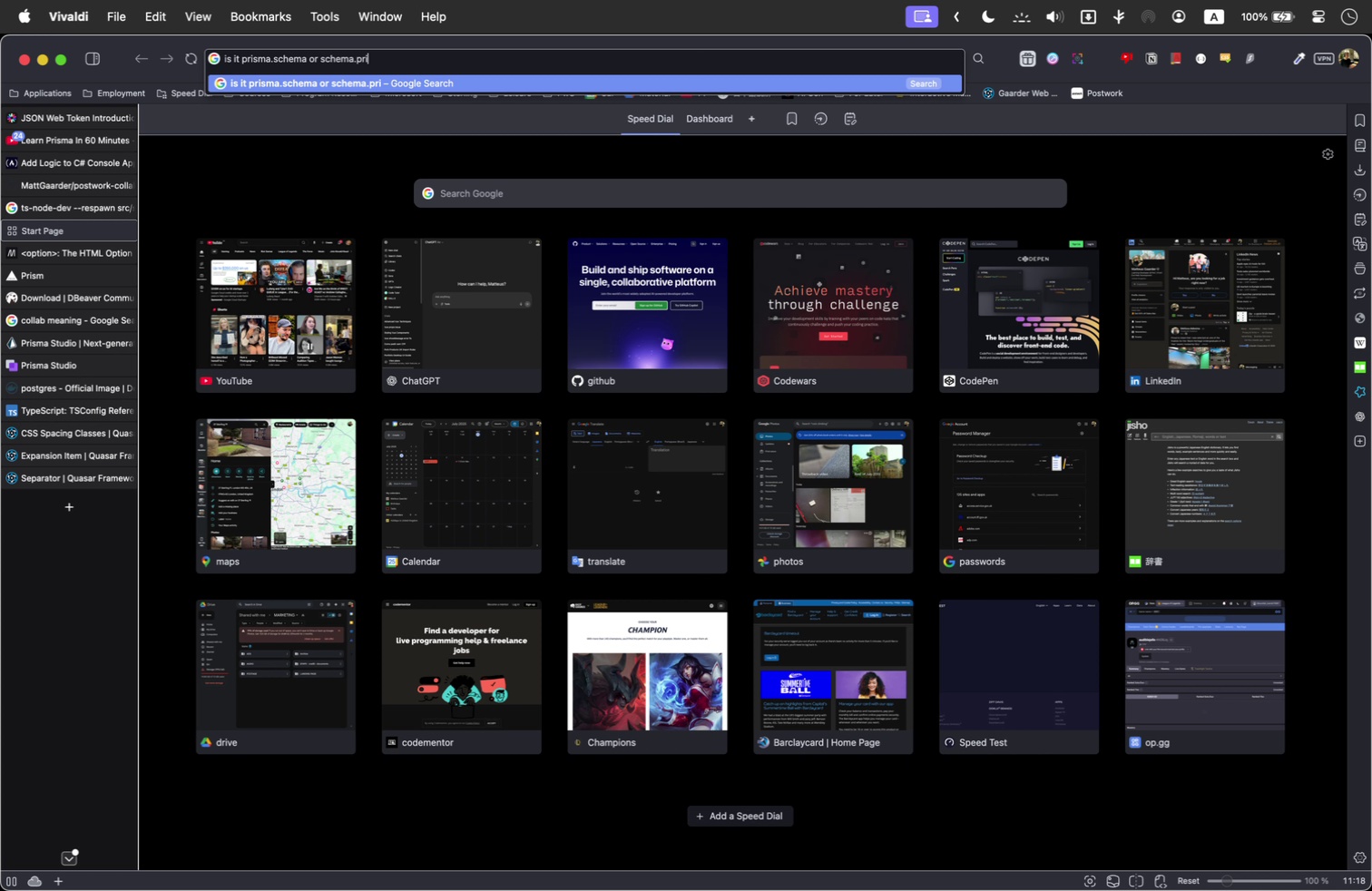 
key(Enter)
 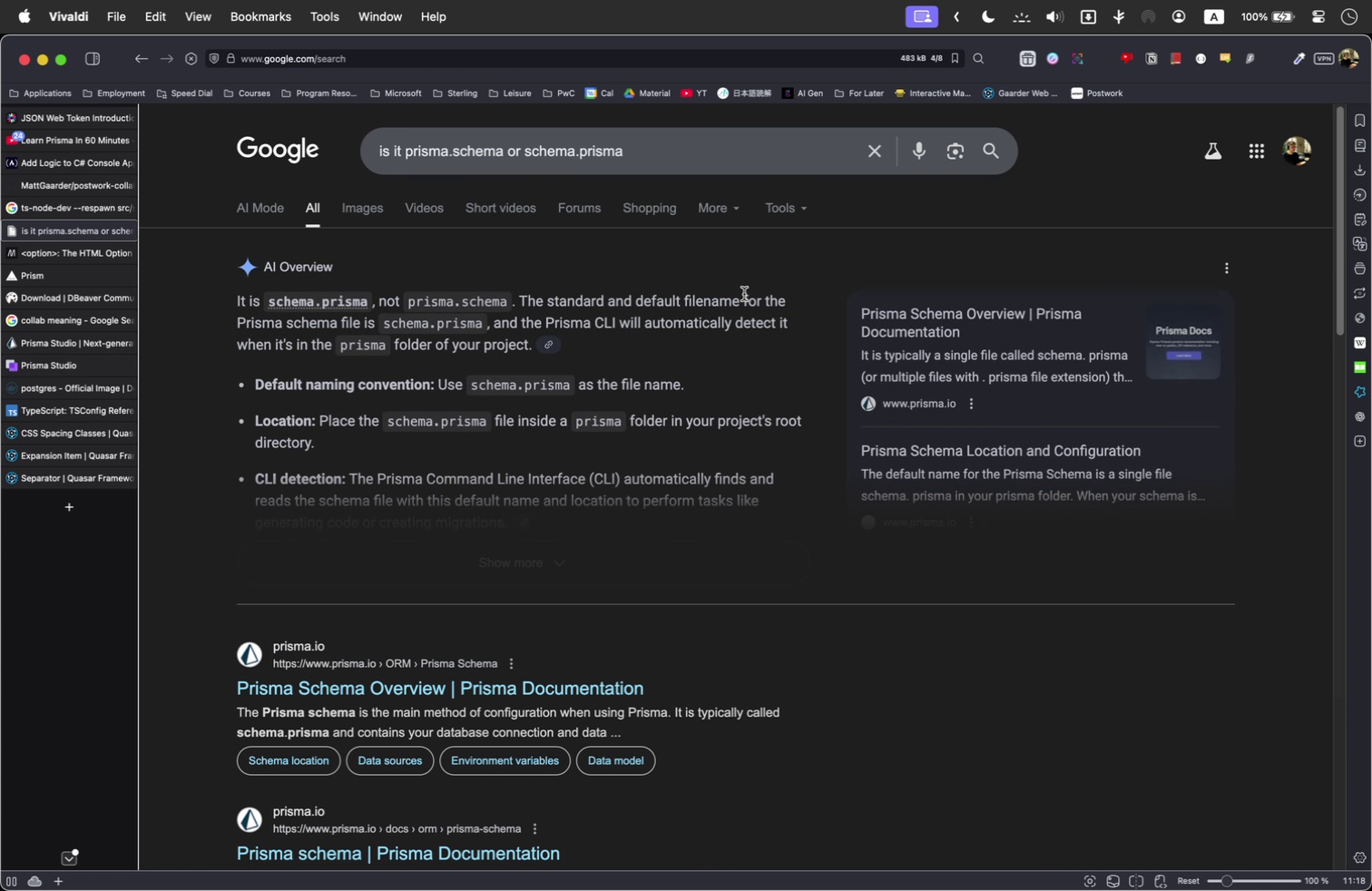 
key(Meta+Tab)
 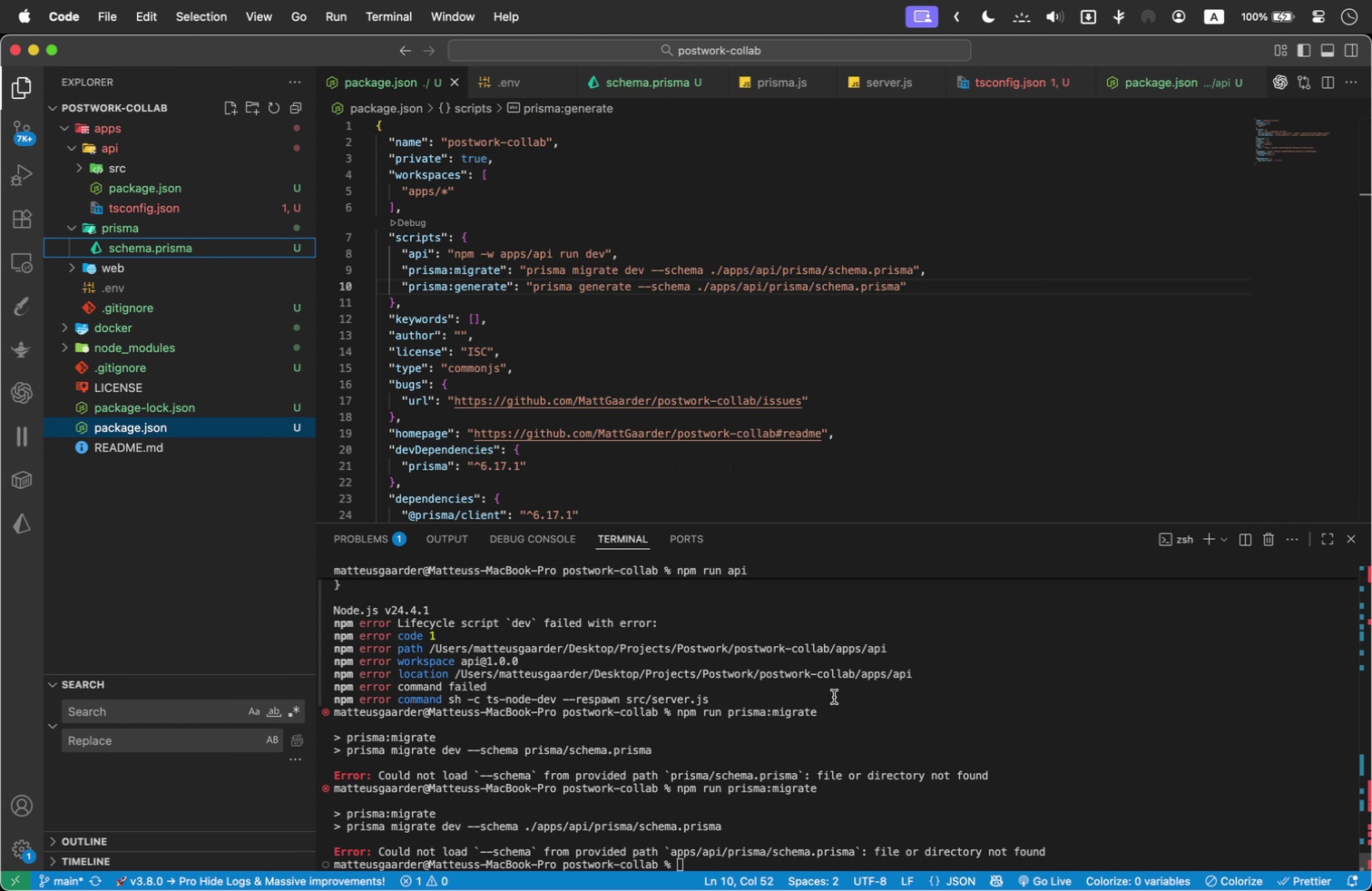 
key(Meta+CommandLeft)
 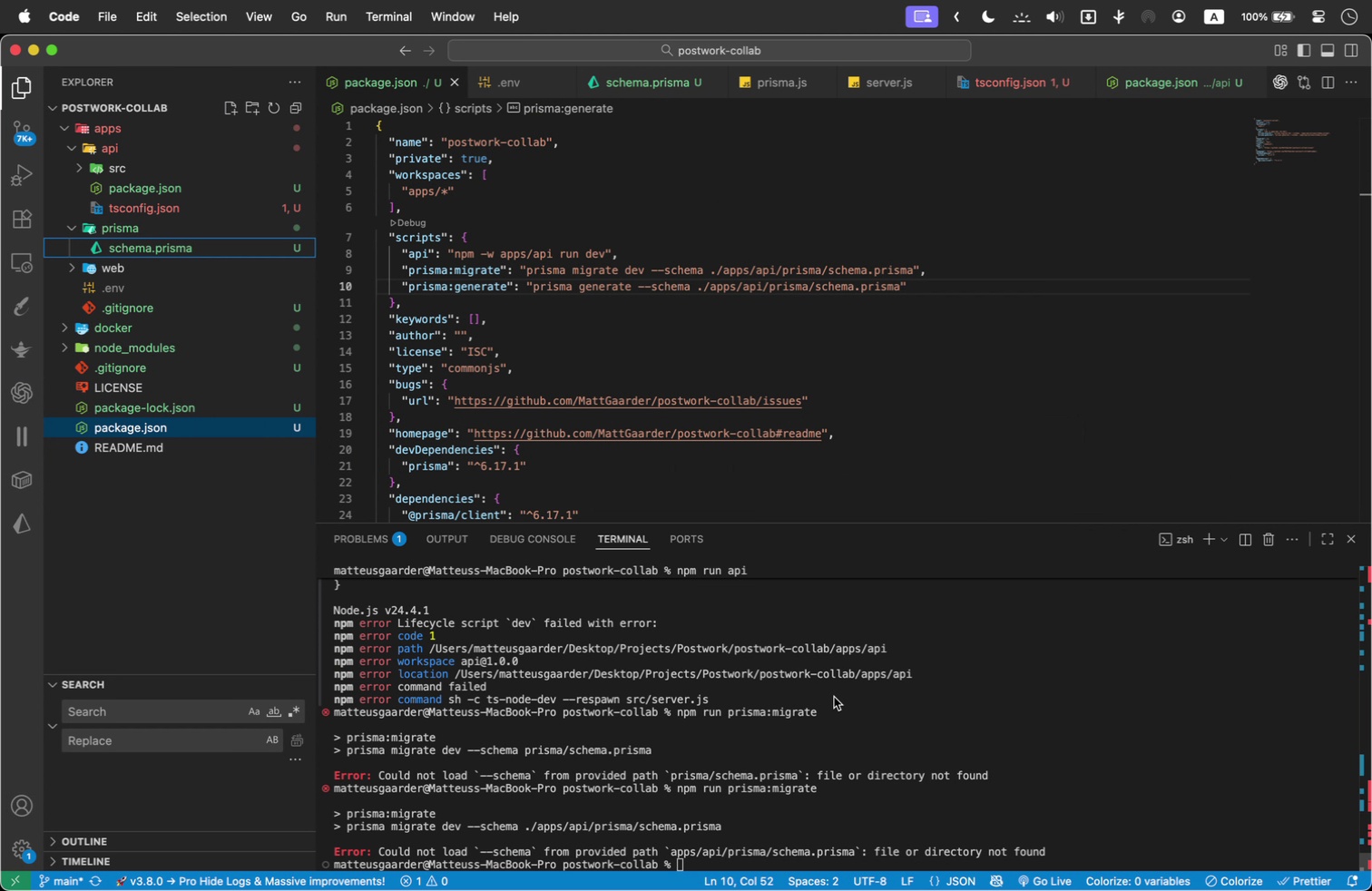 
key(Meta+Tab)
 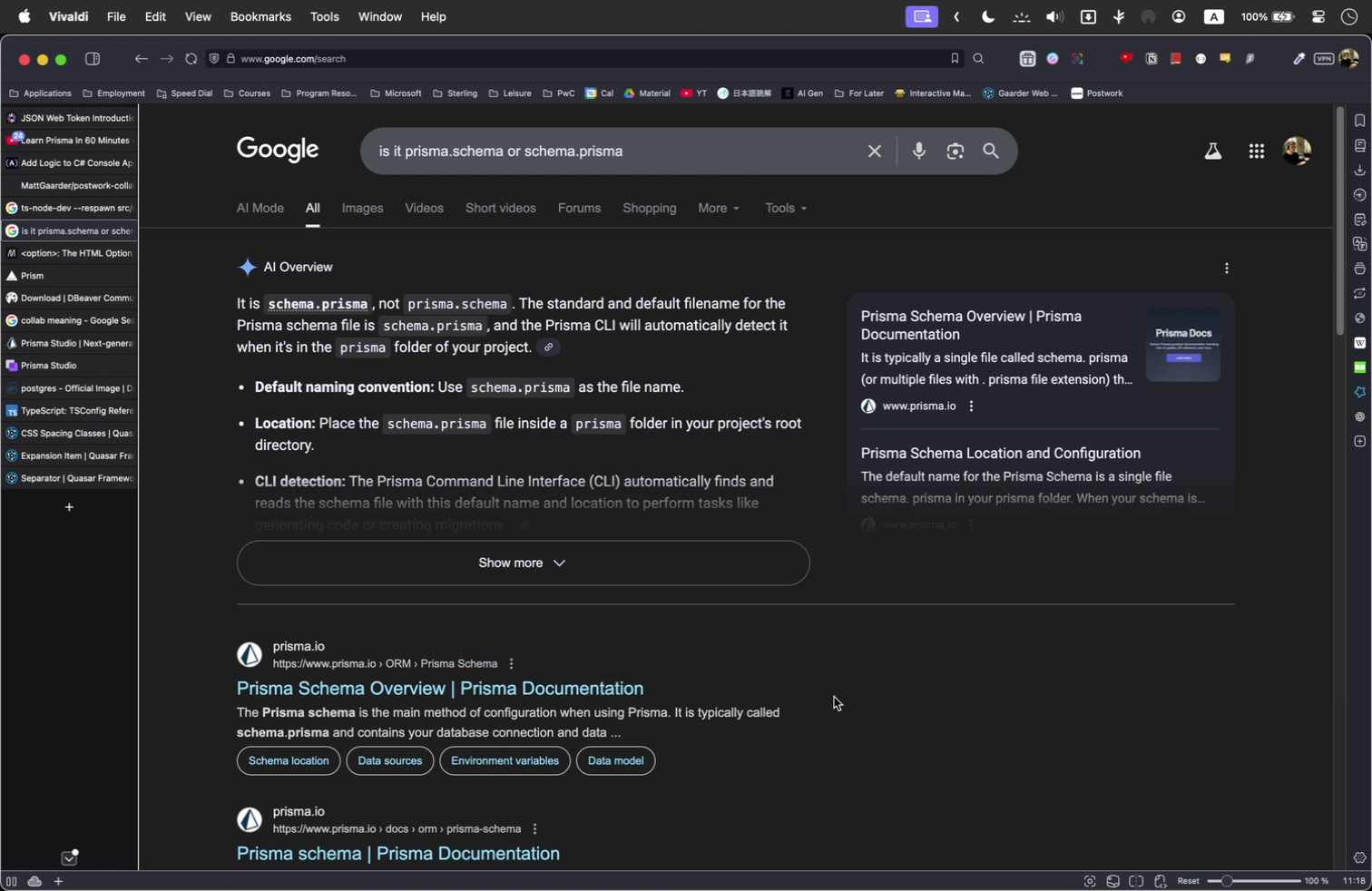 
key(Meta+CommandLeft)
 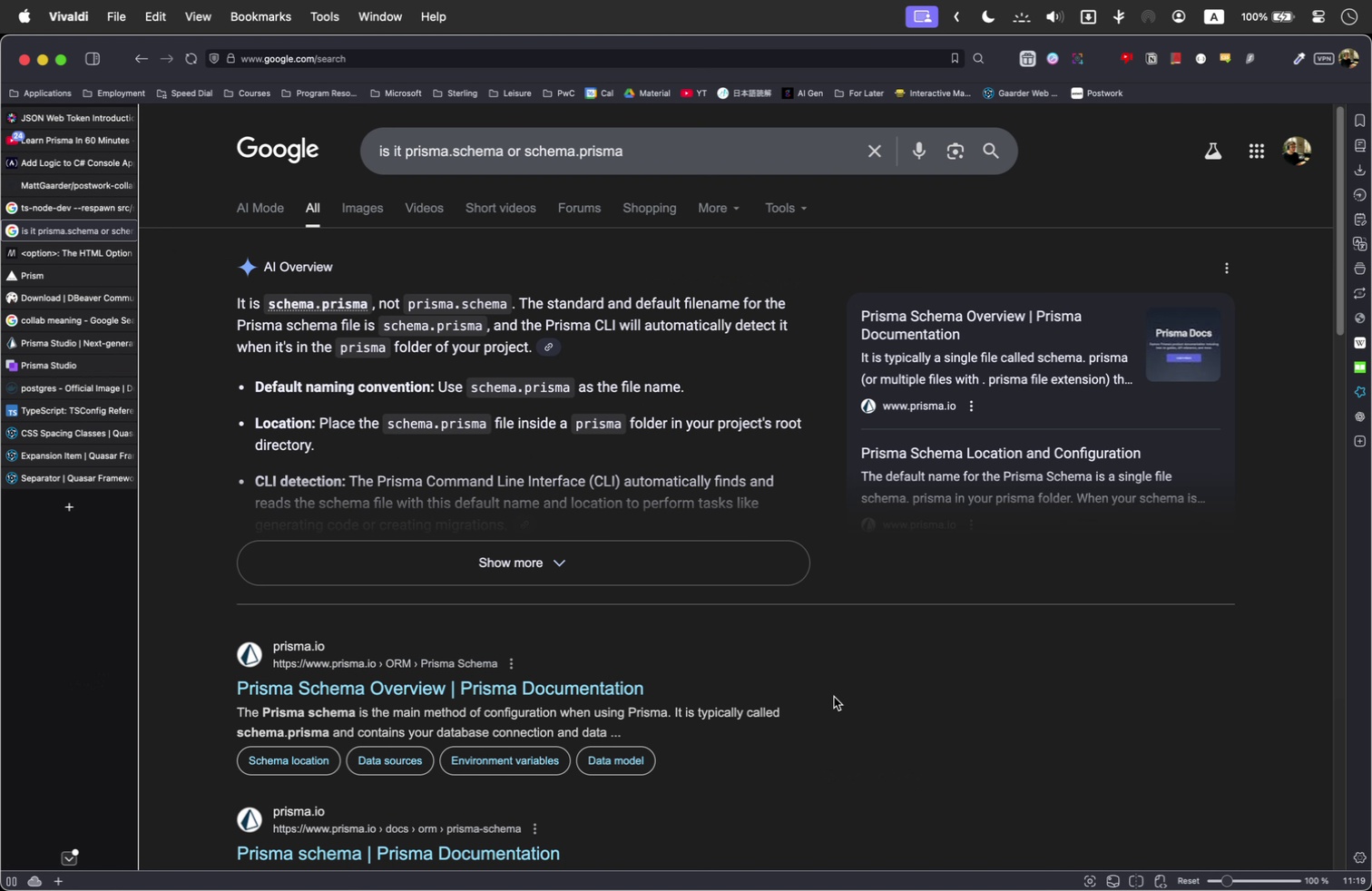 
key(Meta+Tab)
 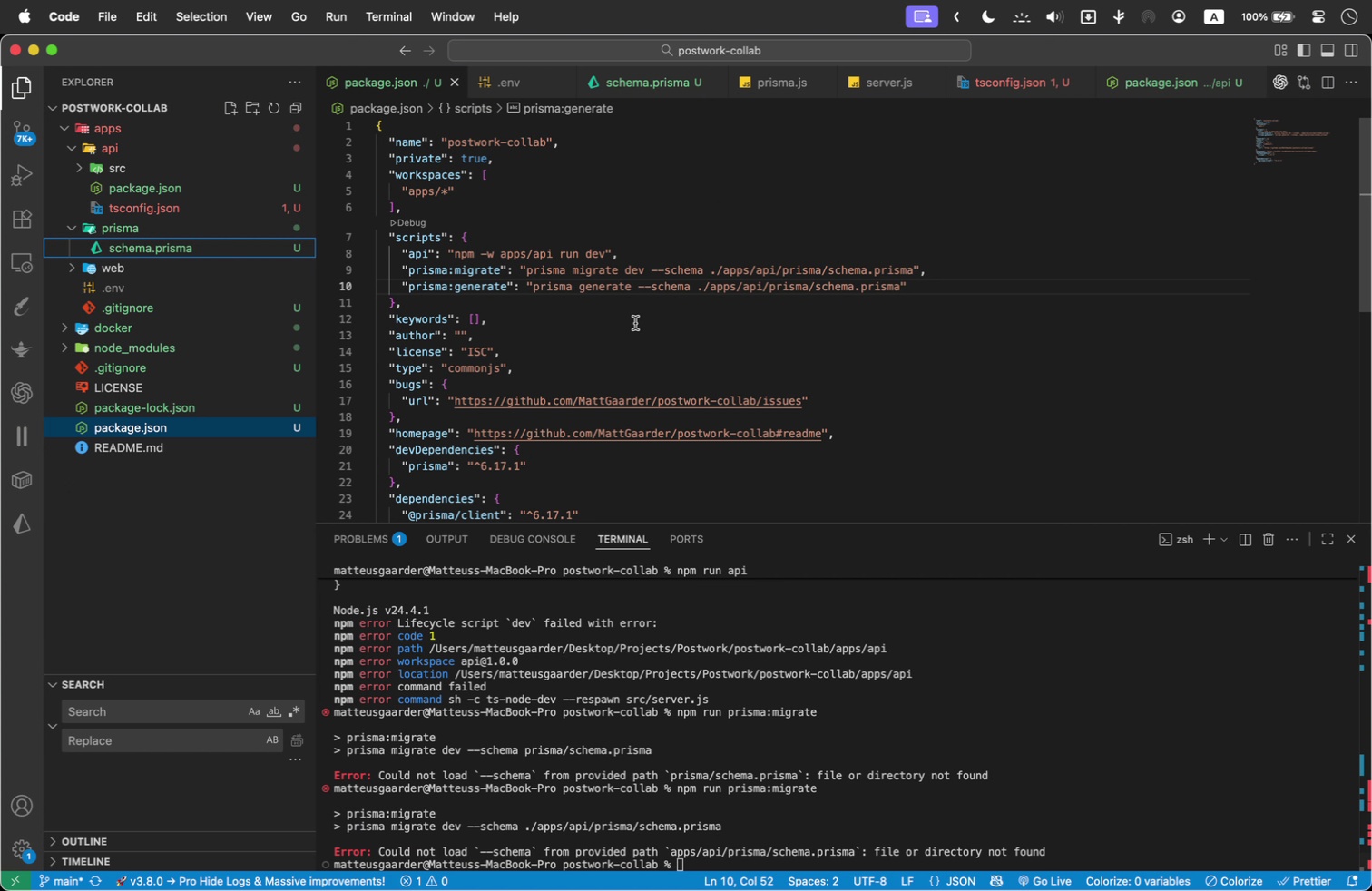 
left_click([797, 361])
 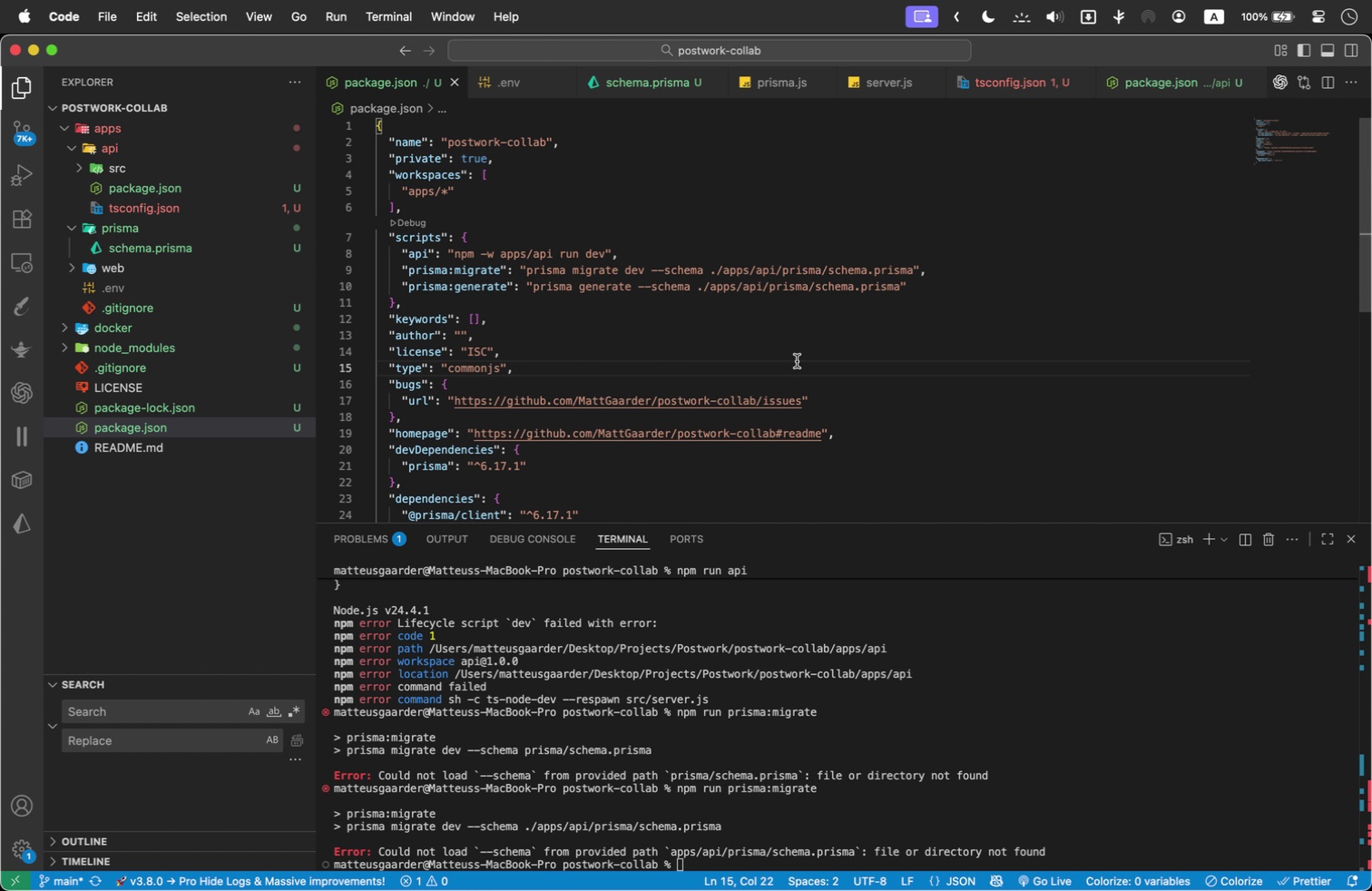 
wait(14.16)
 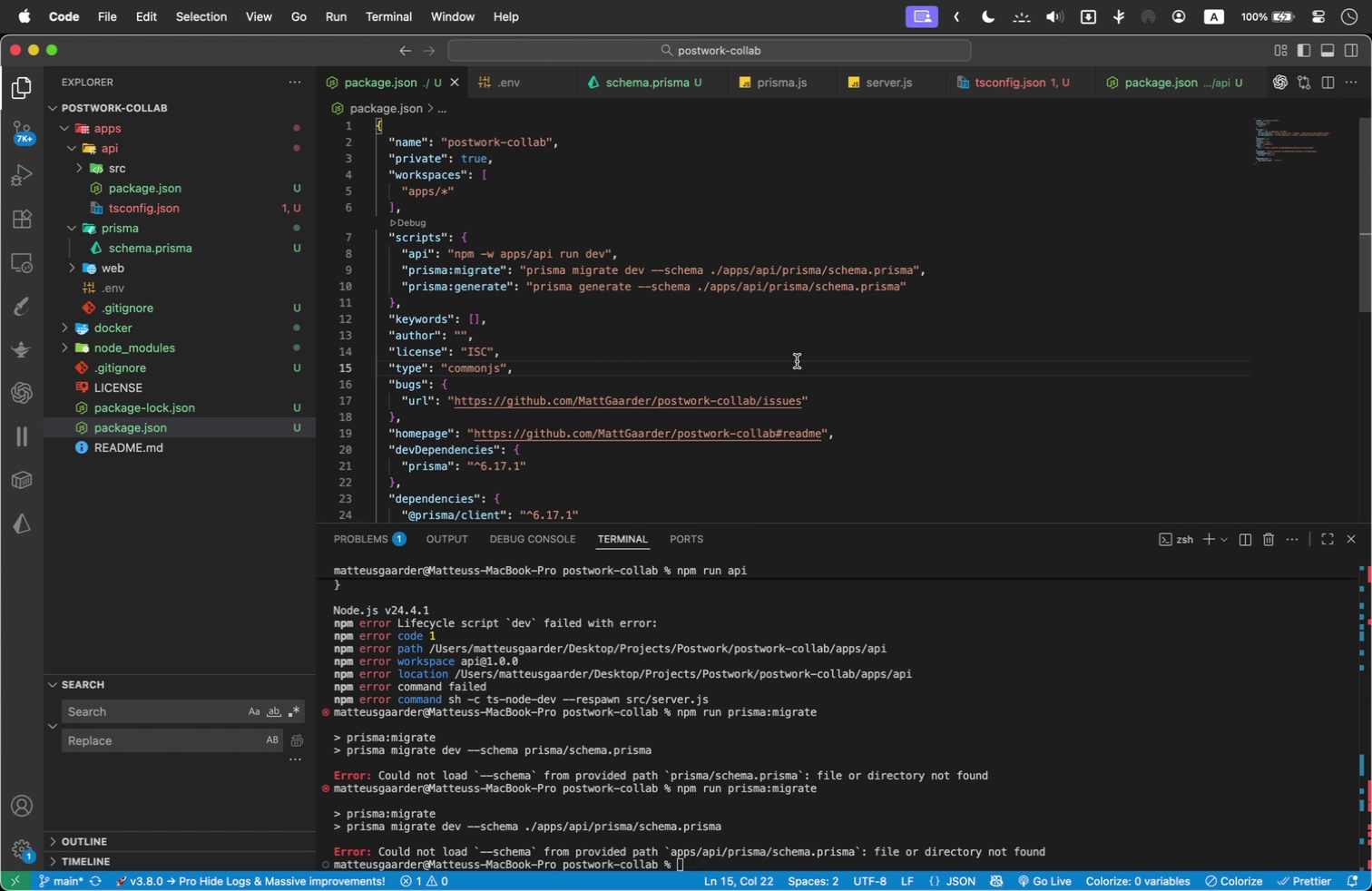 
scroll: coordinate [907, 691], scroll_direction: down, amount: 2.0
 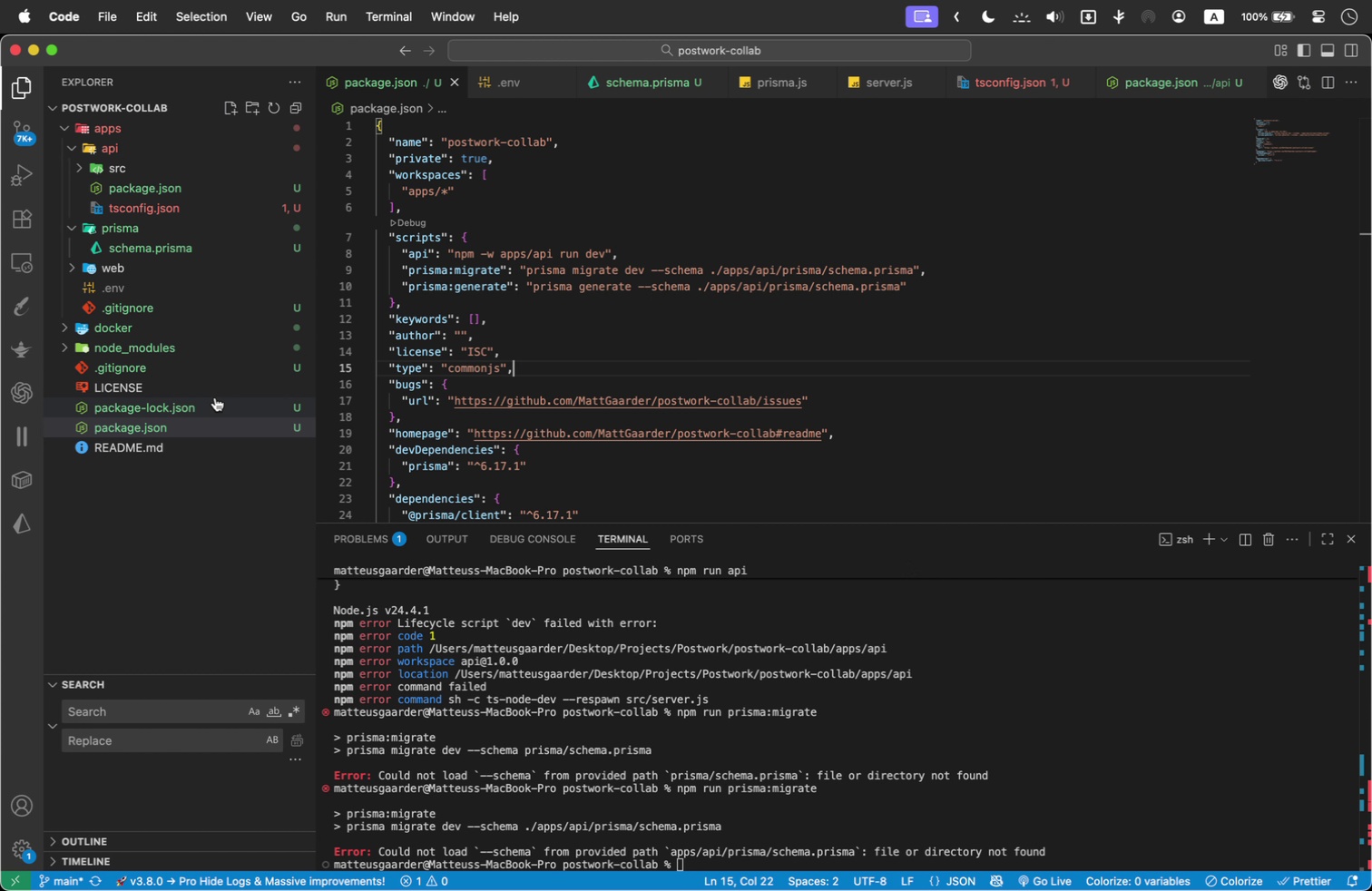 
wait(33.05)
 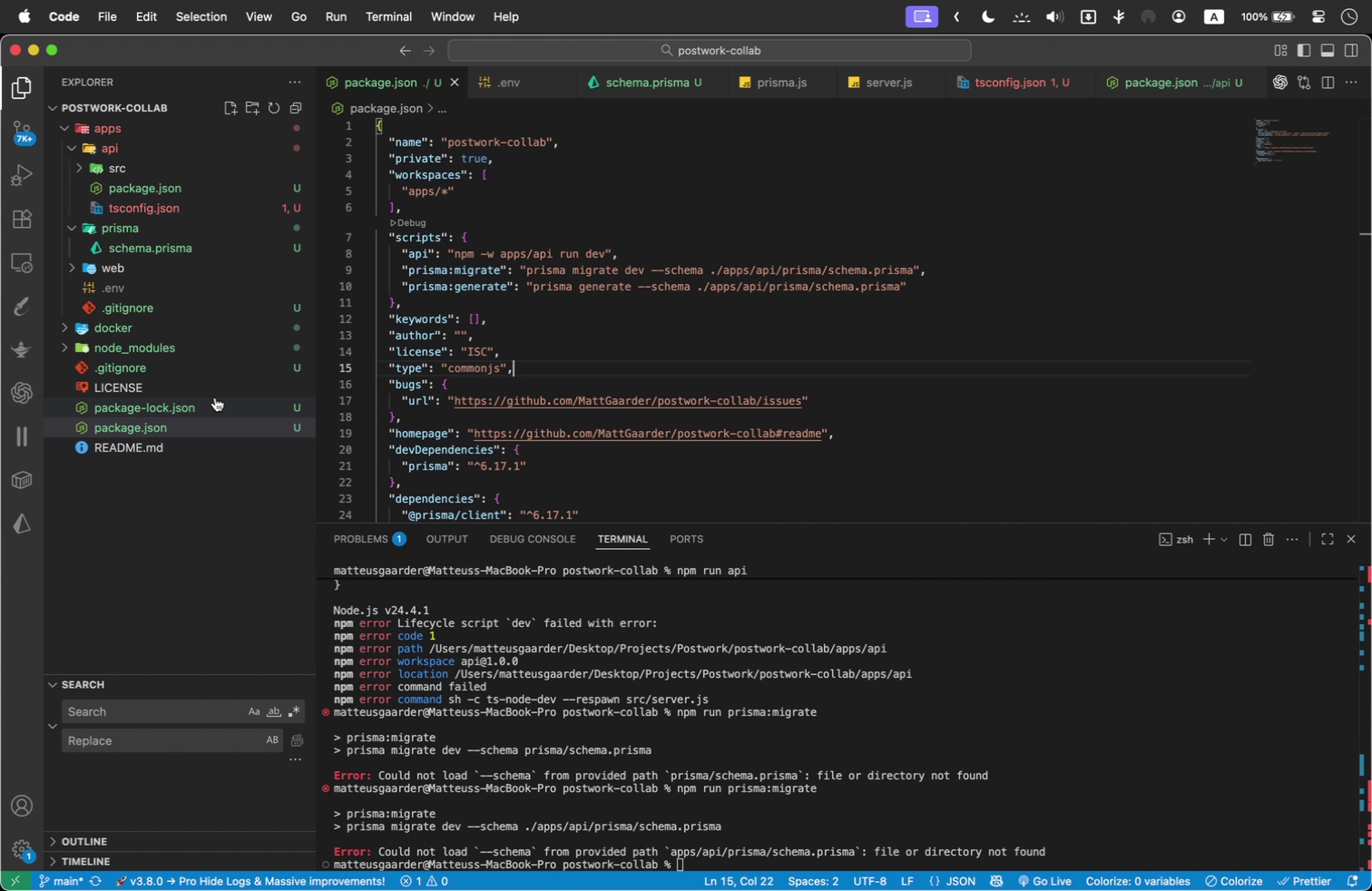 
left_click([71, 165])
 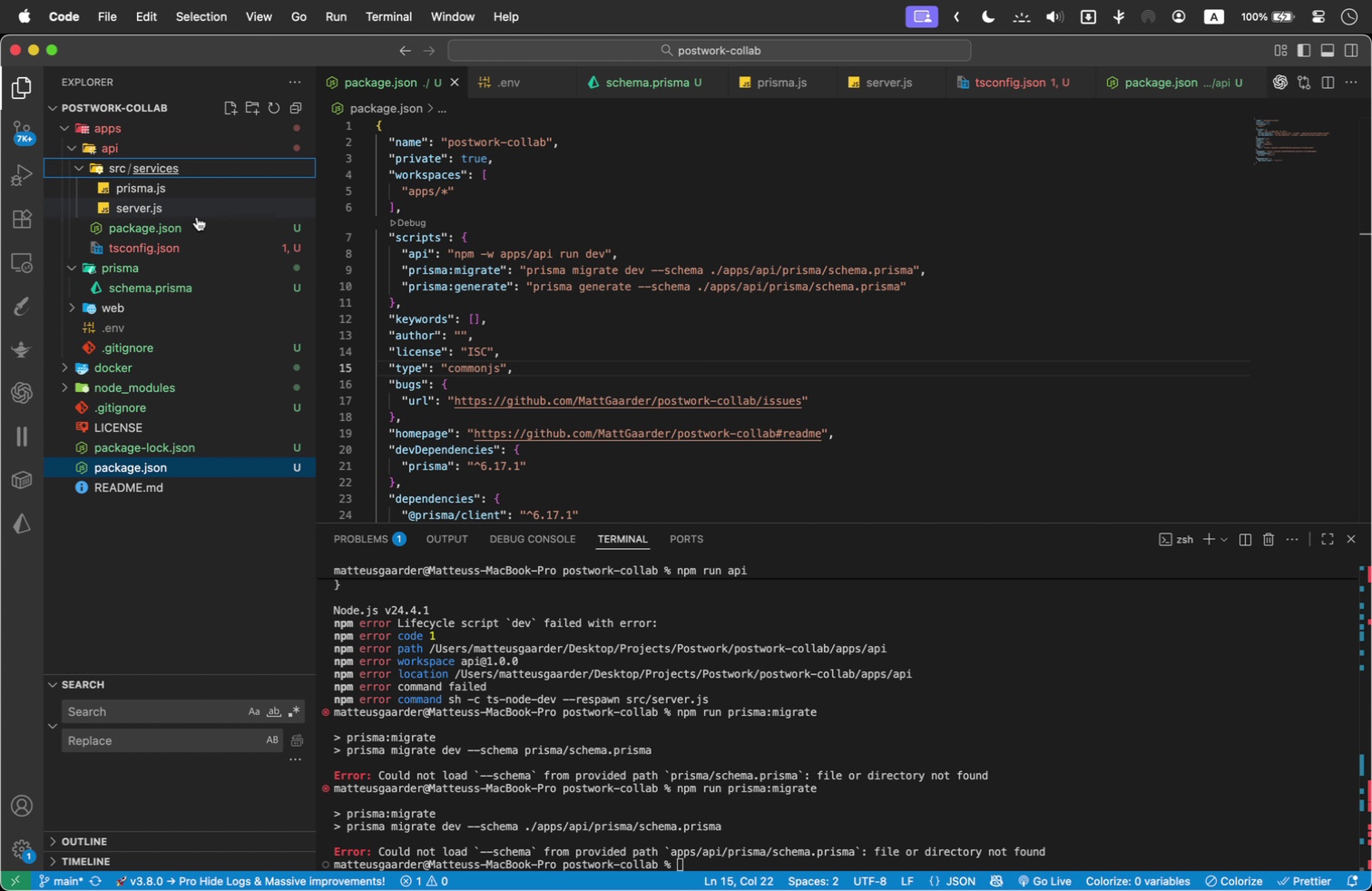 
left_click([197, 215])
 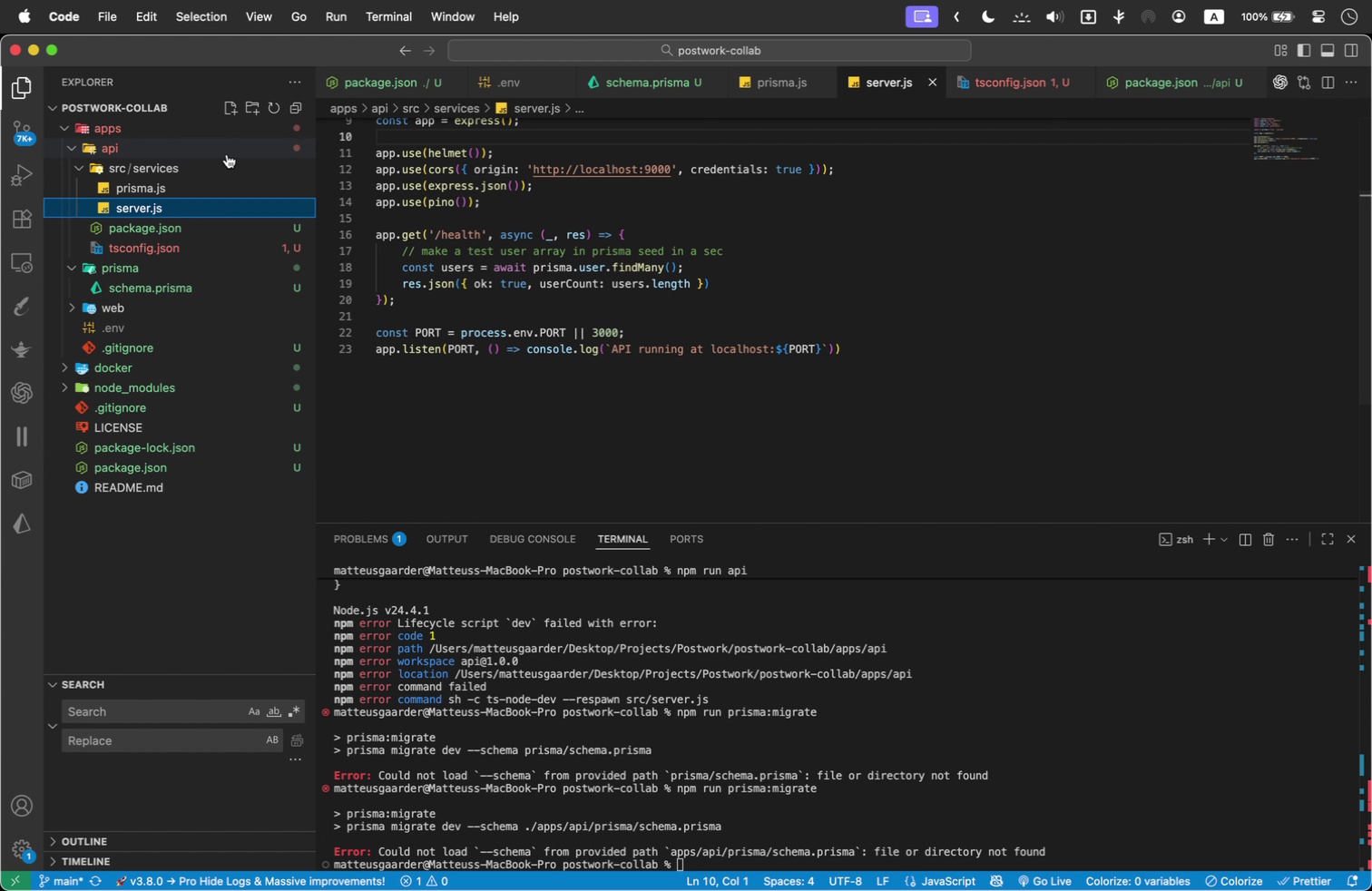 
scroll: coordinate [610, 266], scroll_direction: up, amount: 8.0
 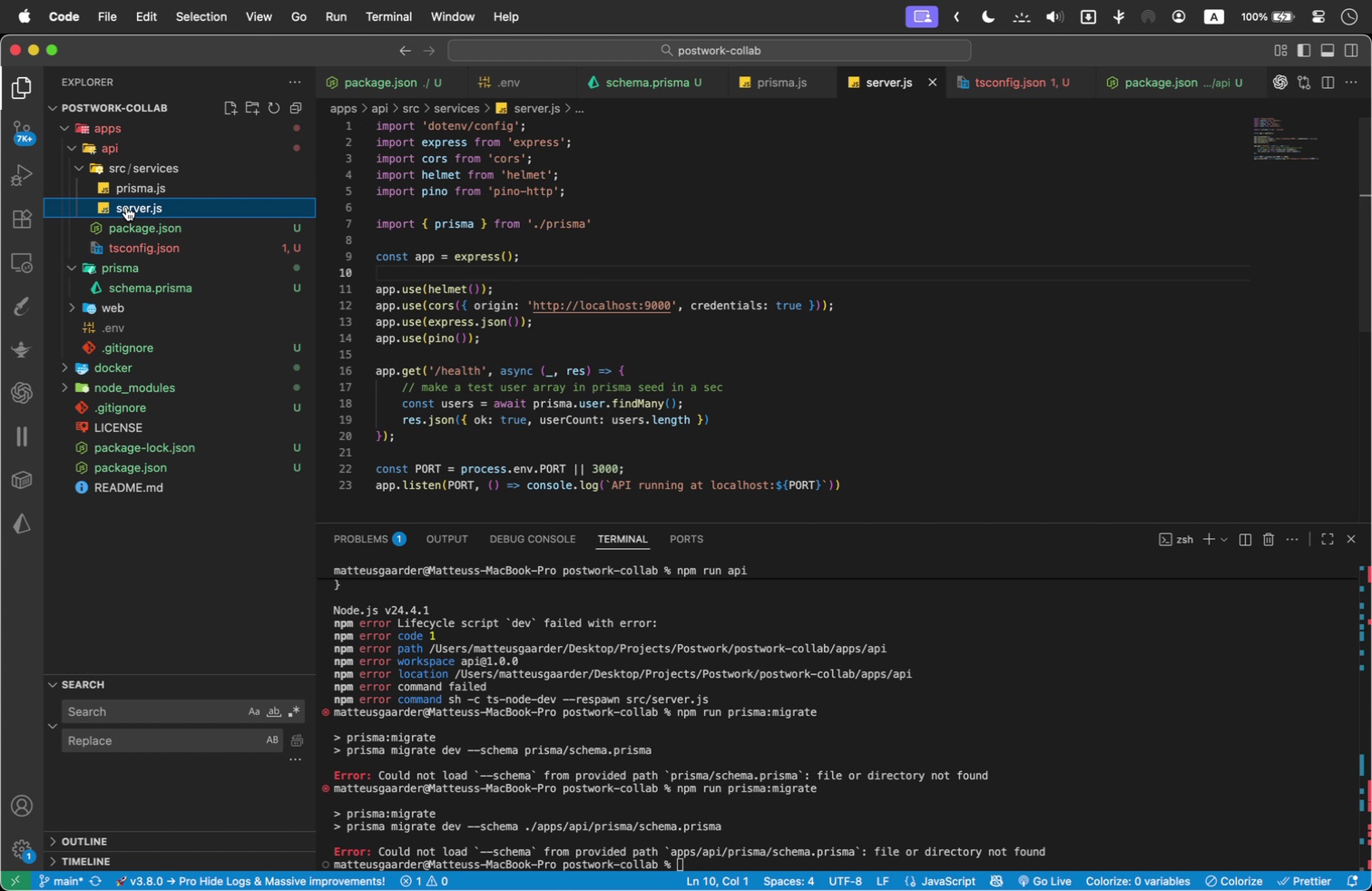 
left_click([145, 323])
 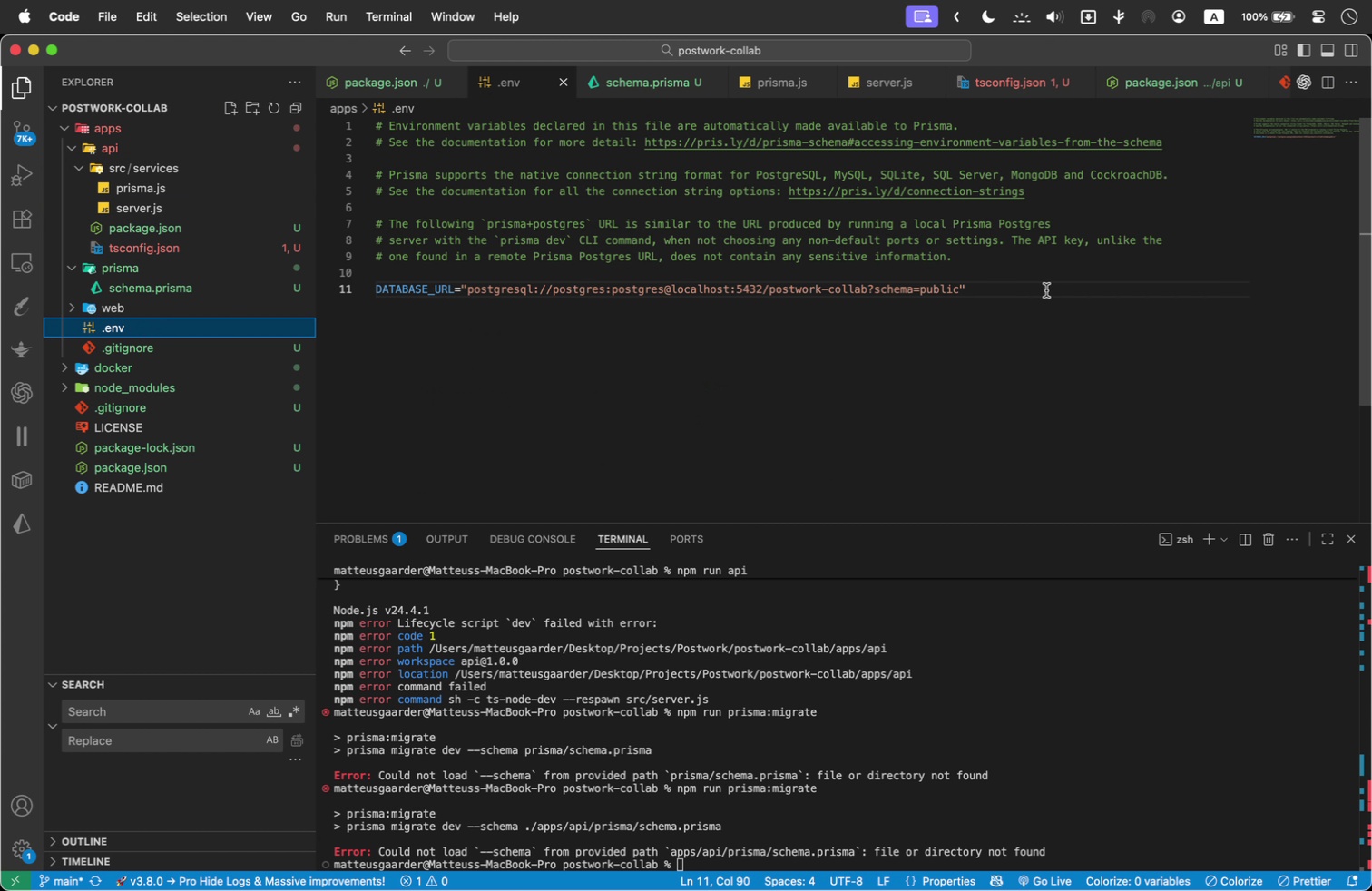 
left_click([1046, 290])
 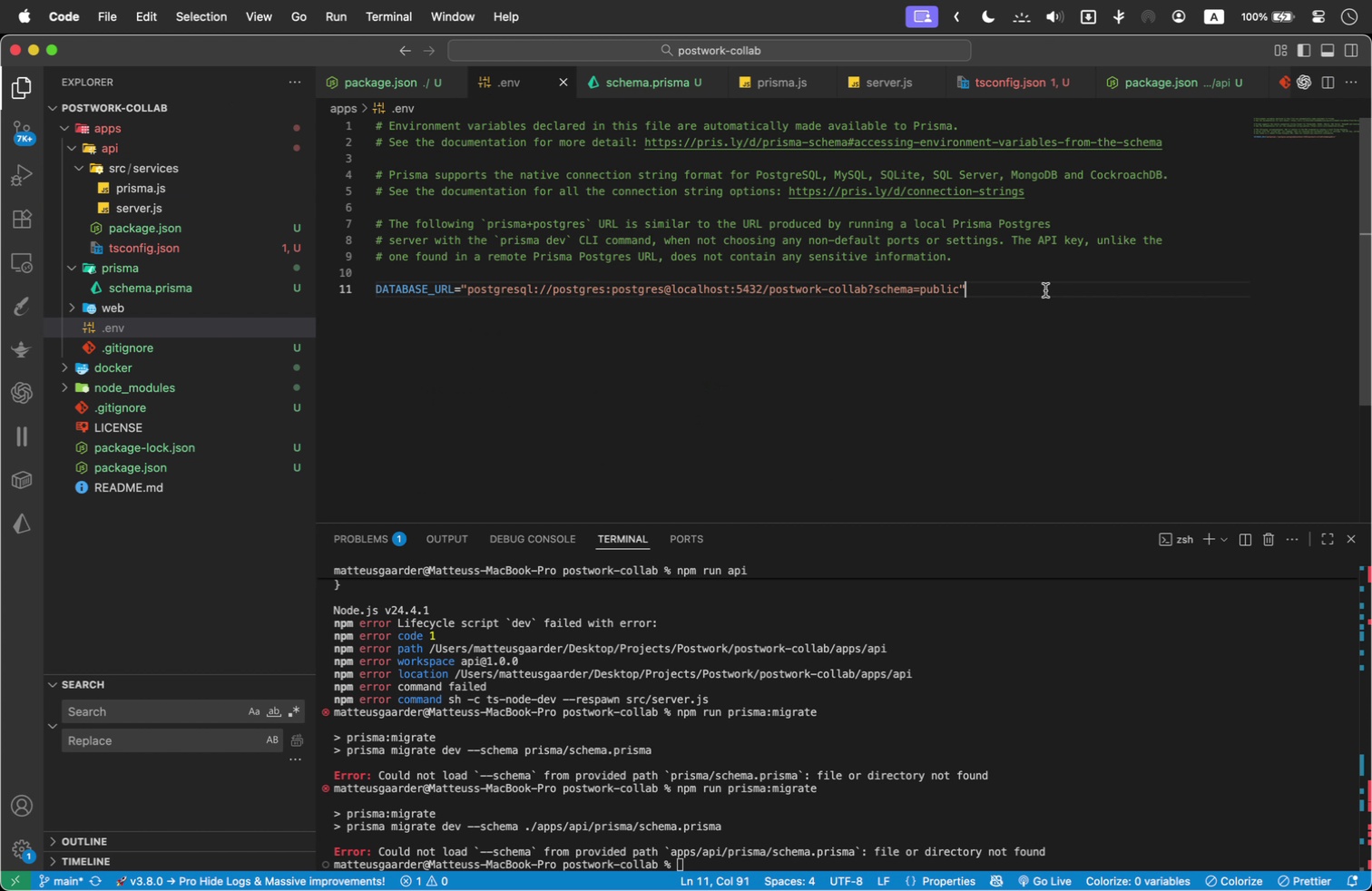 
key(Semicolon)
 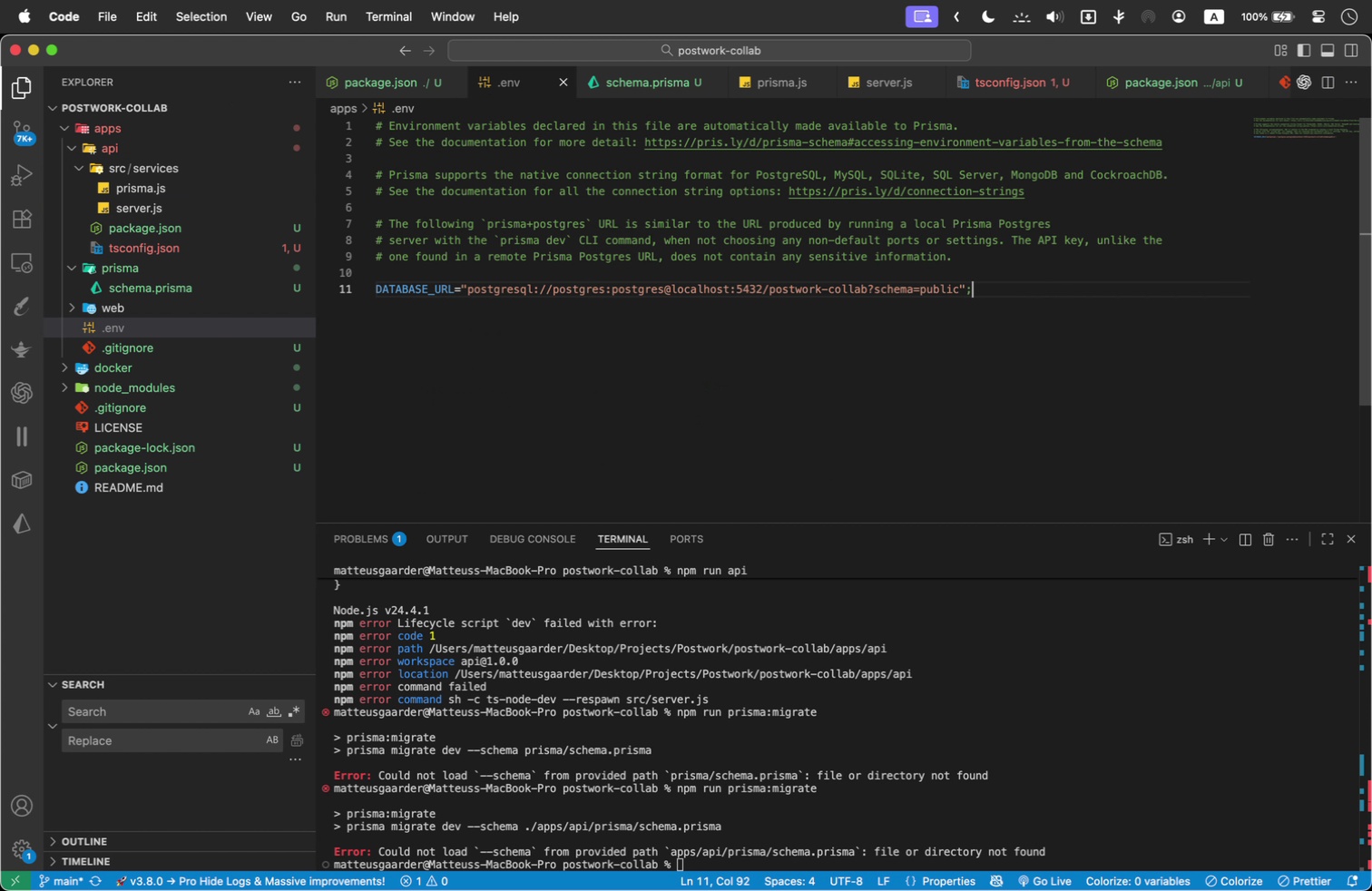 
key(Enter)
 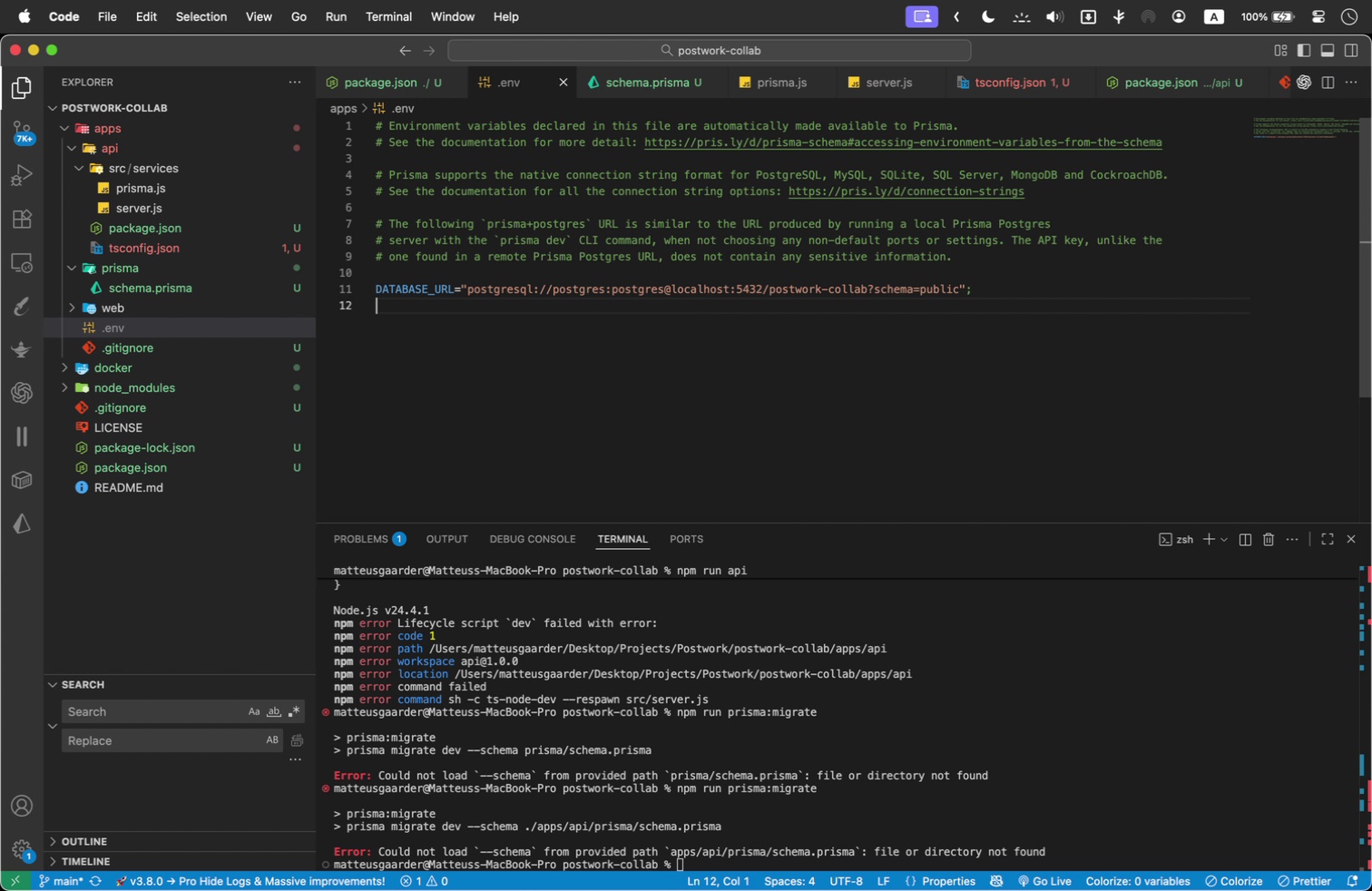 
wait(20.08)
 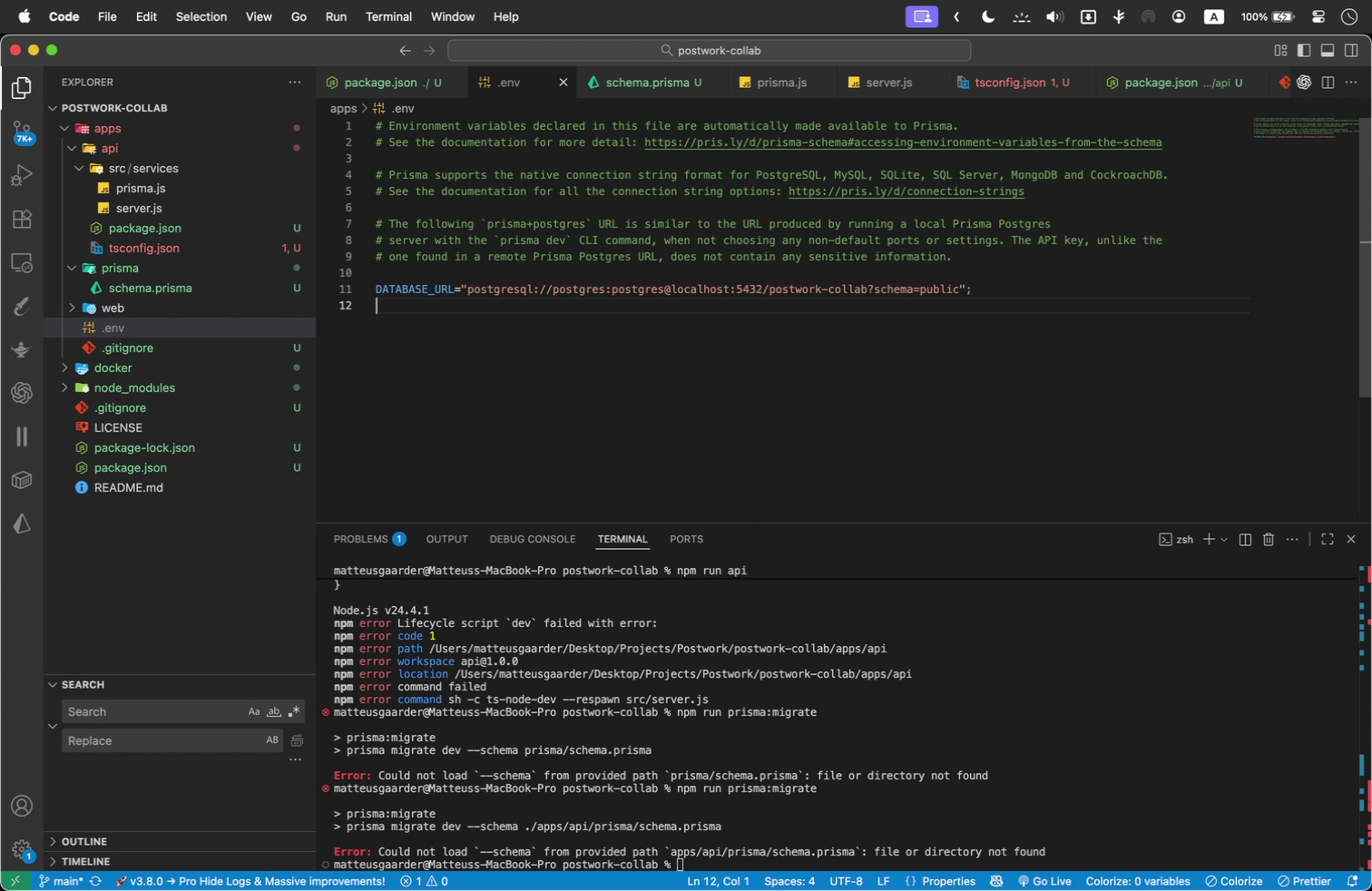 
type(cd)
key(Backspace)
key(Backspace)
 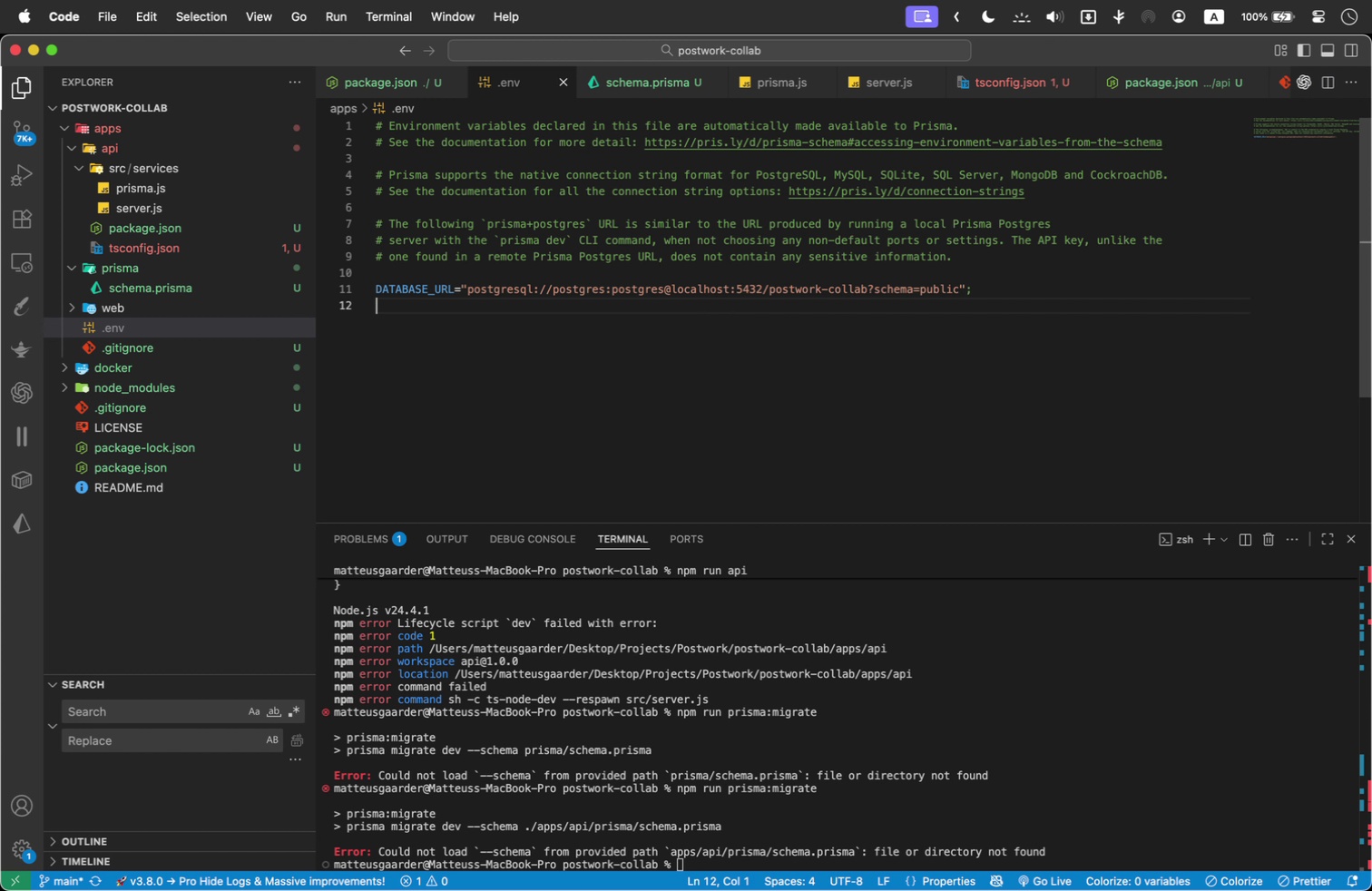 
left_click([967, 688])
 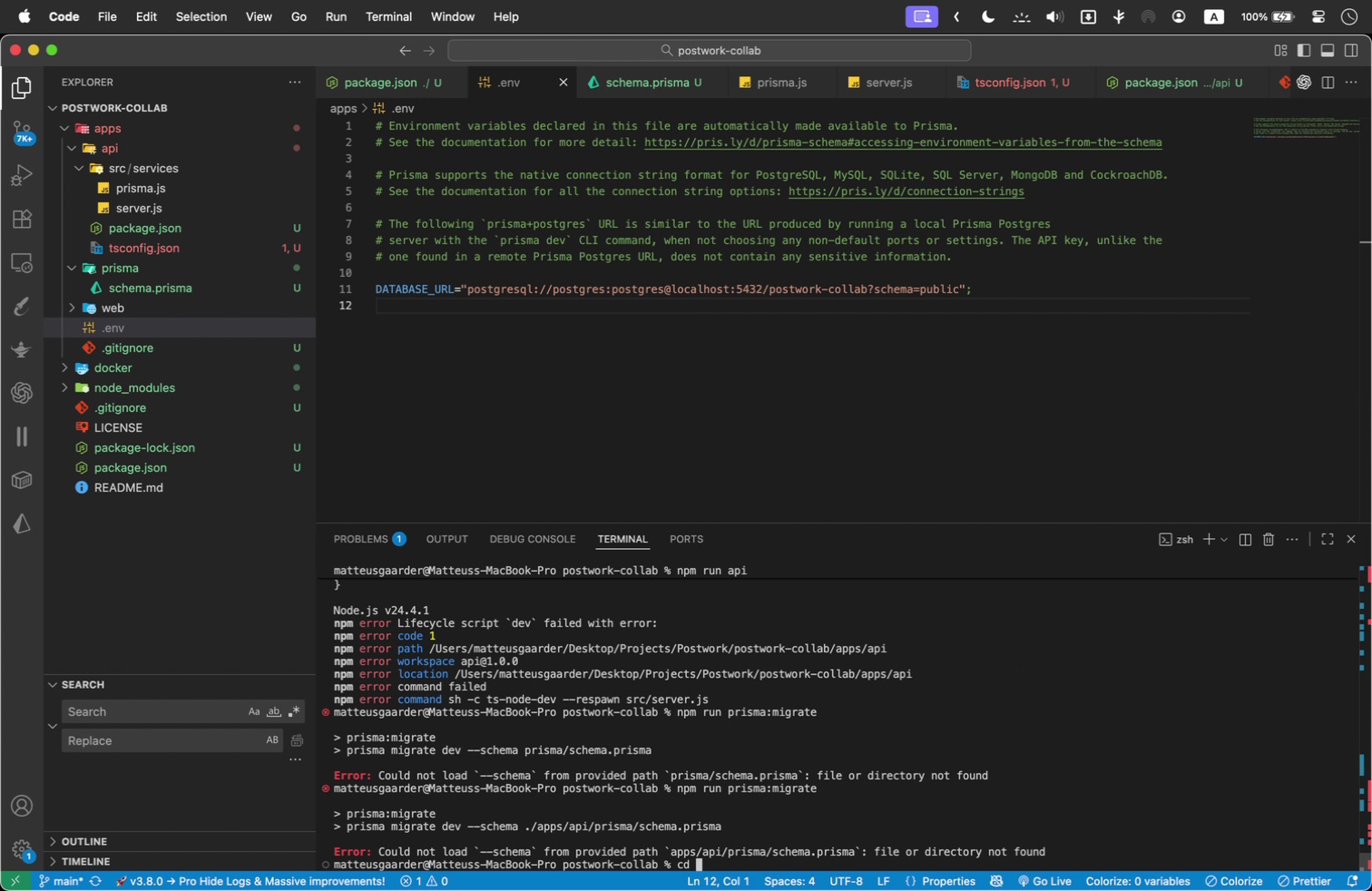 
type(cd apps)
 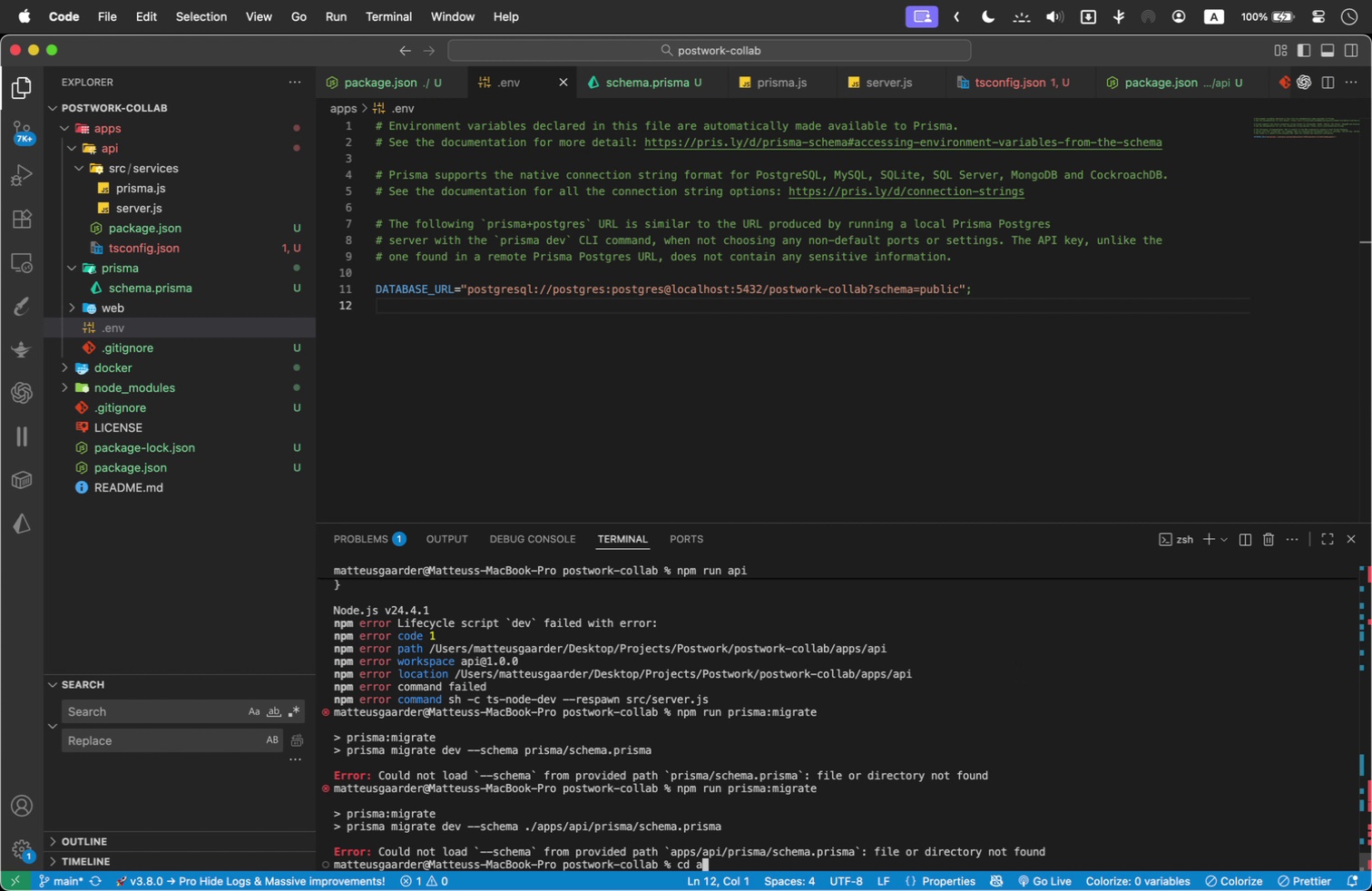 
key(Enter)
 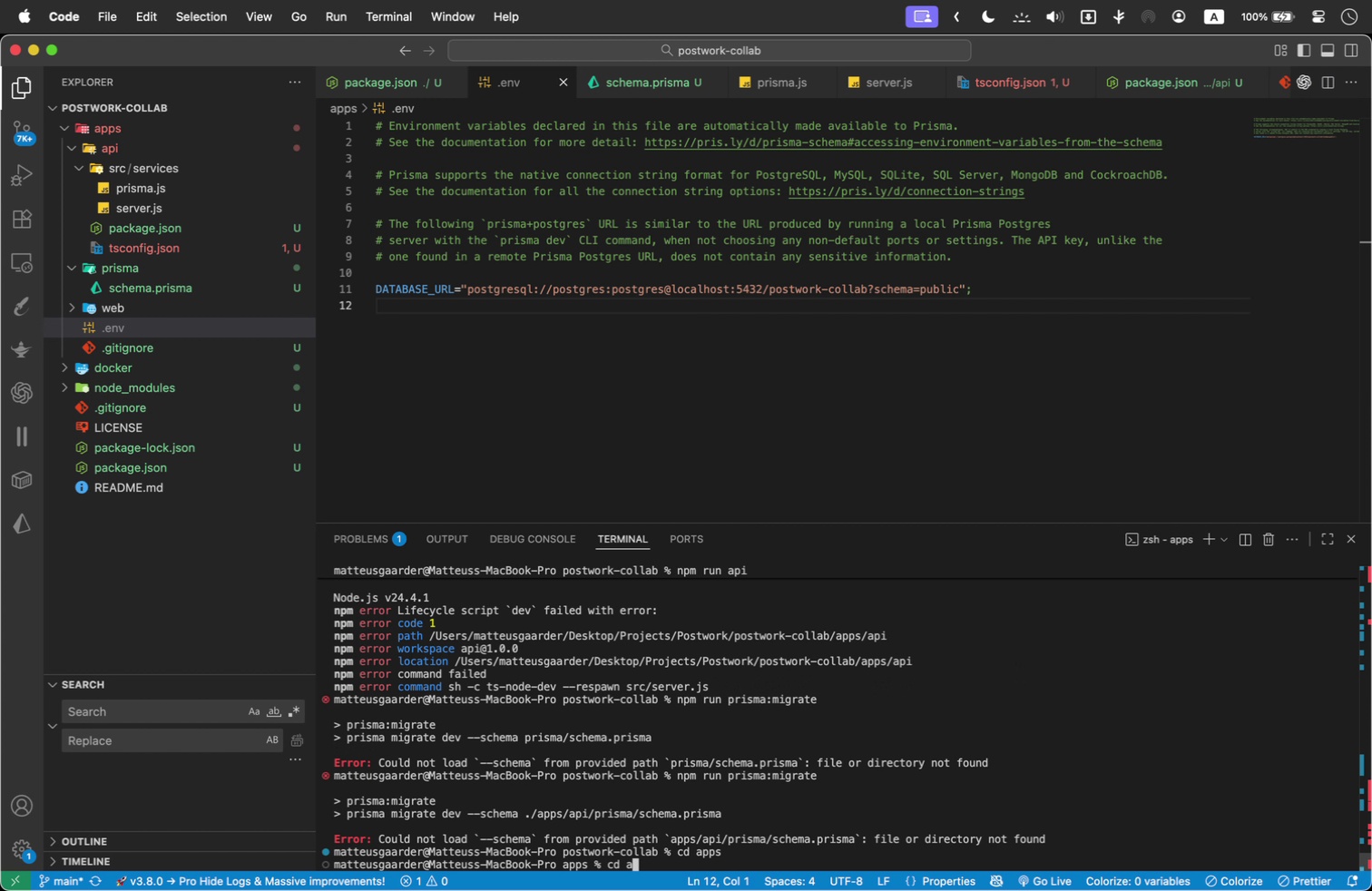 
type(cd api)
 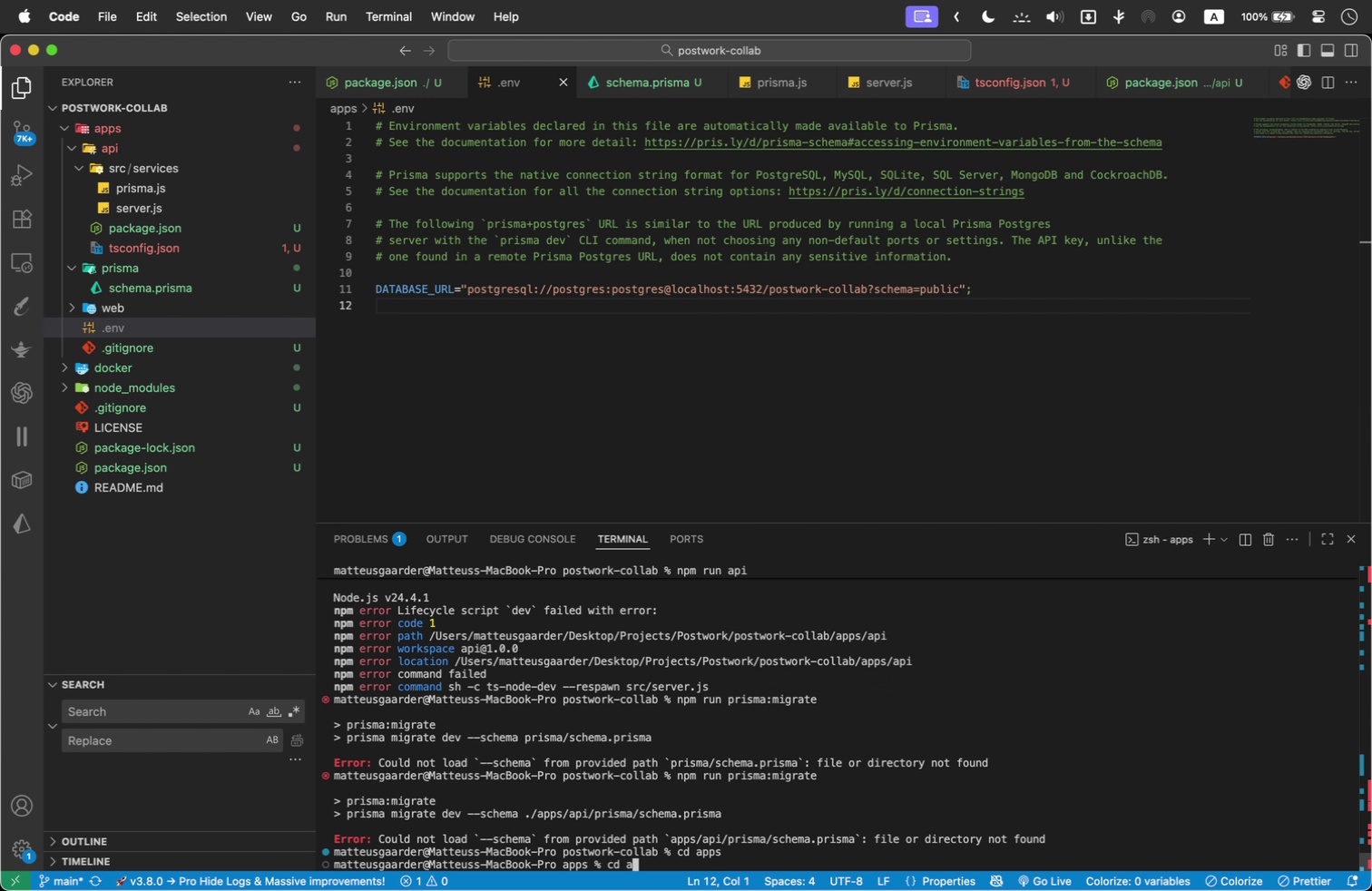 
key(Enter)
 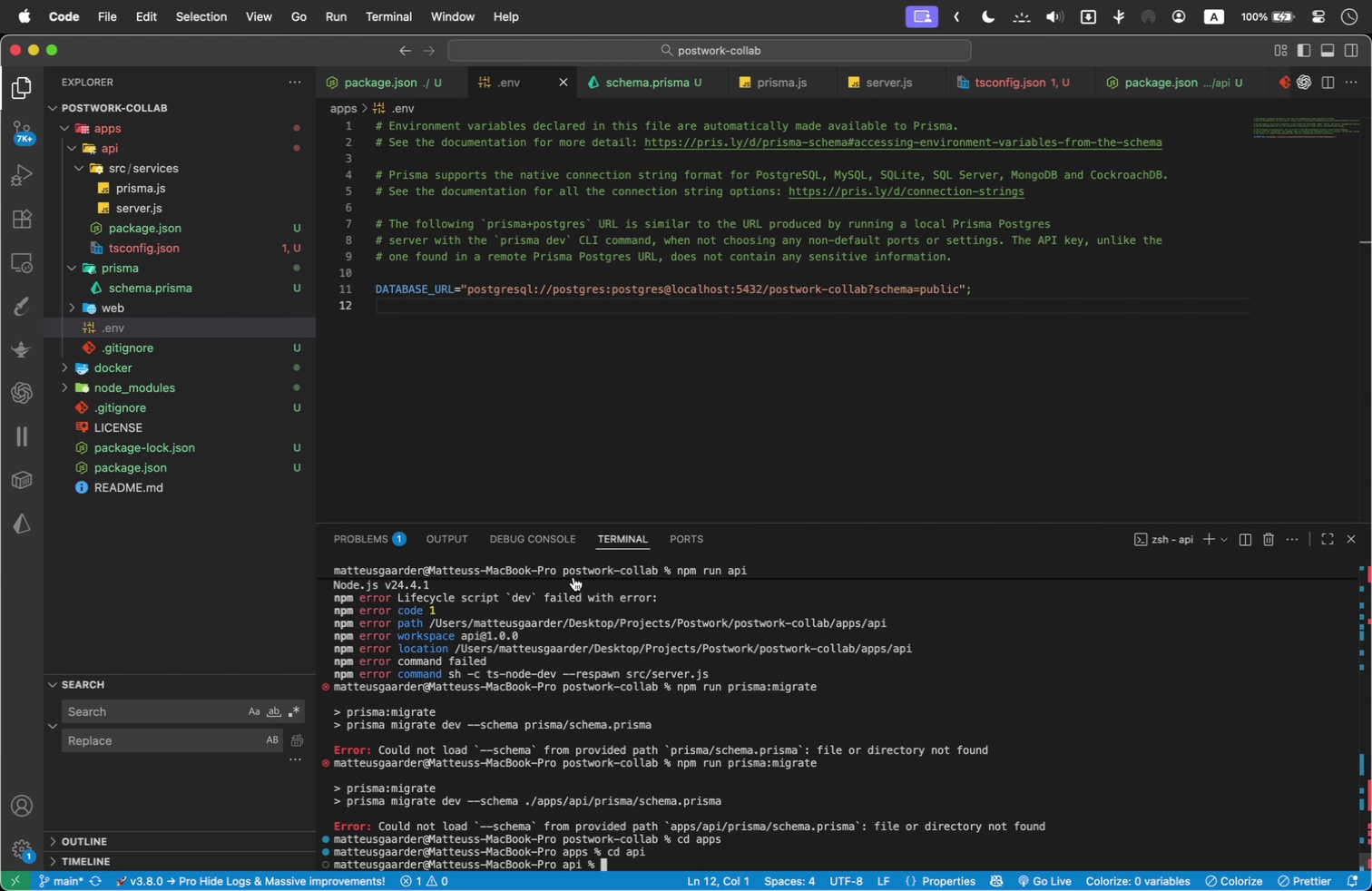 
left_click([175, 229])
 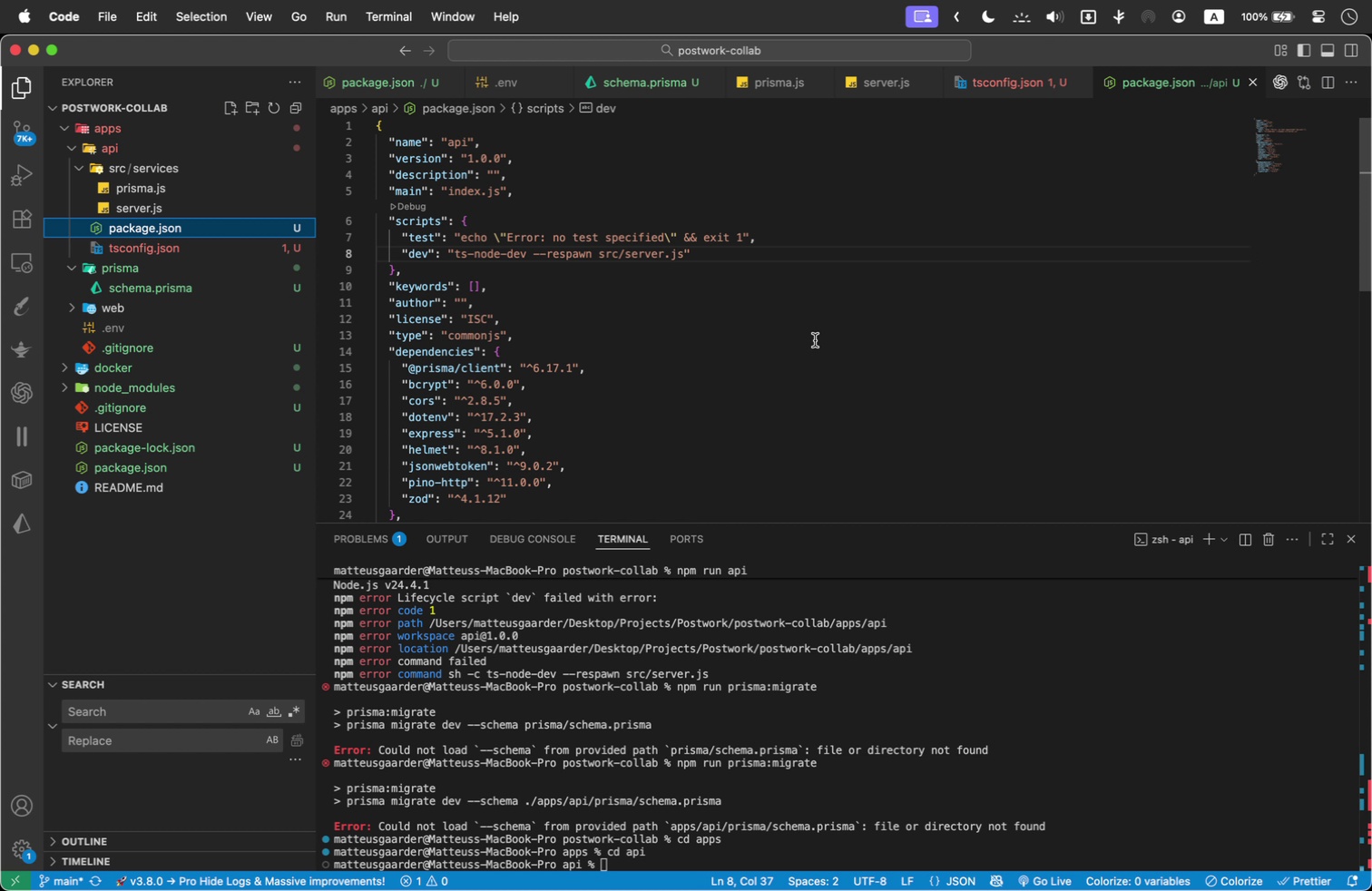 
type(npx pri)
 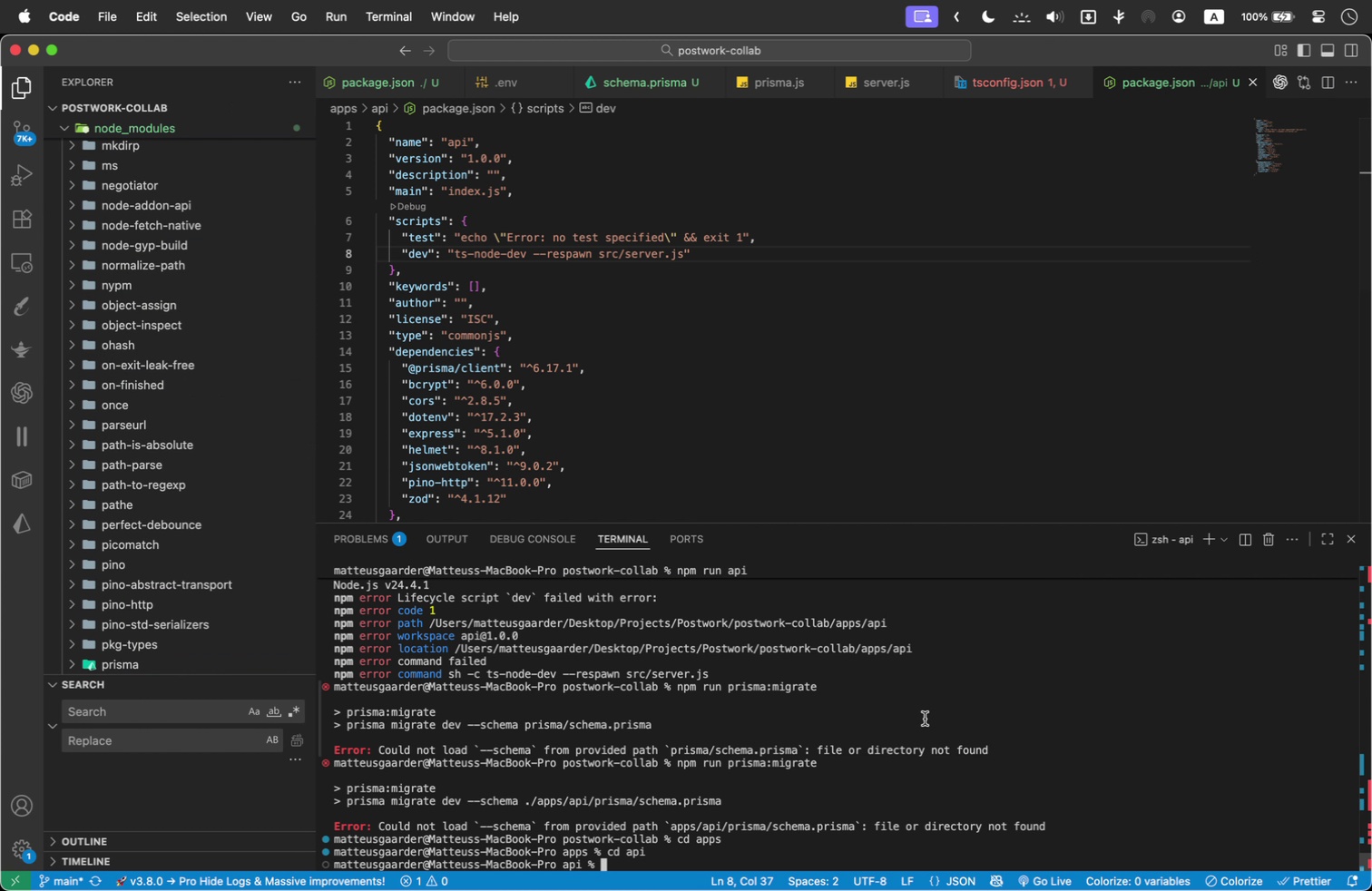 
type(np)
 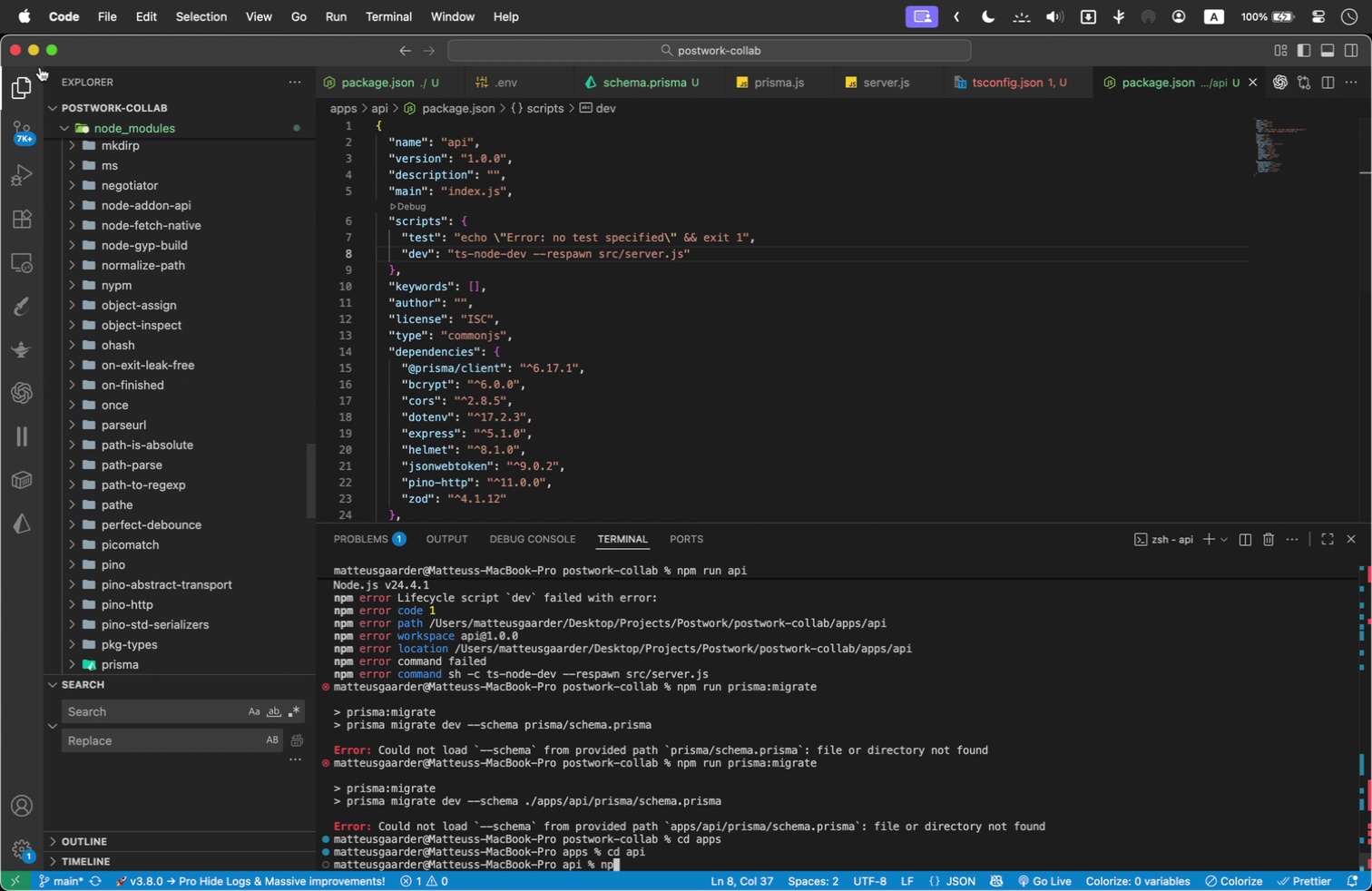 
left_click([73, 130])
 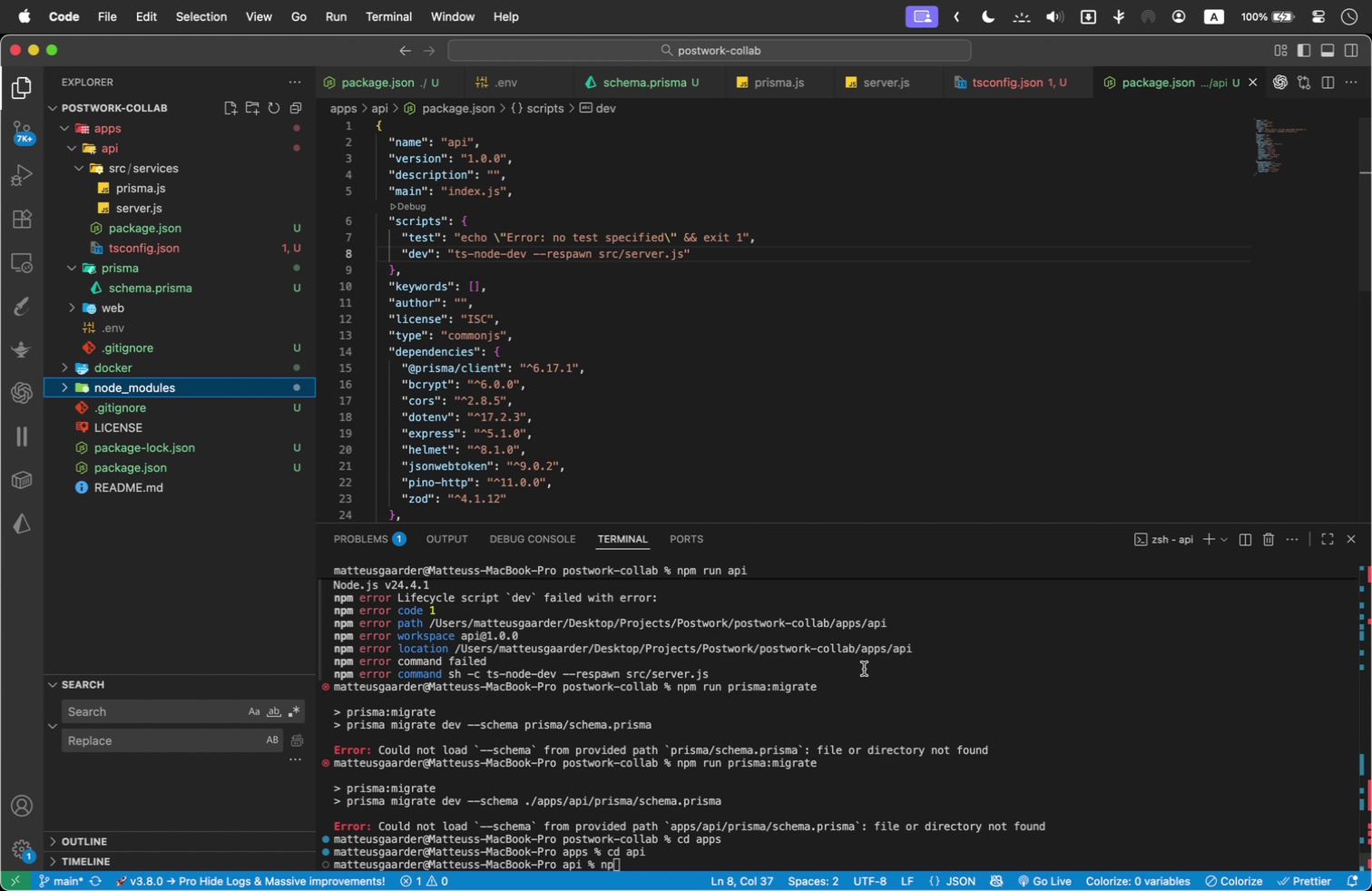 
left_click([827, 738])
 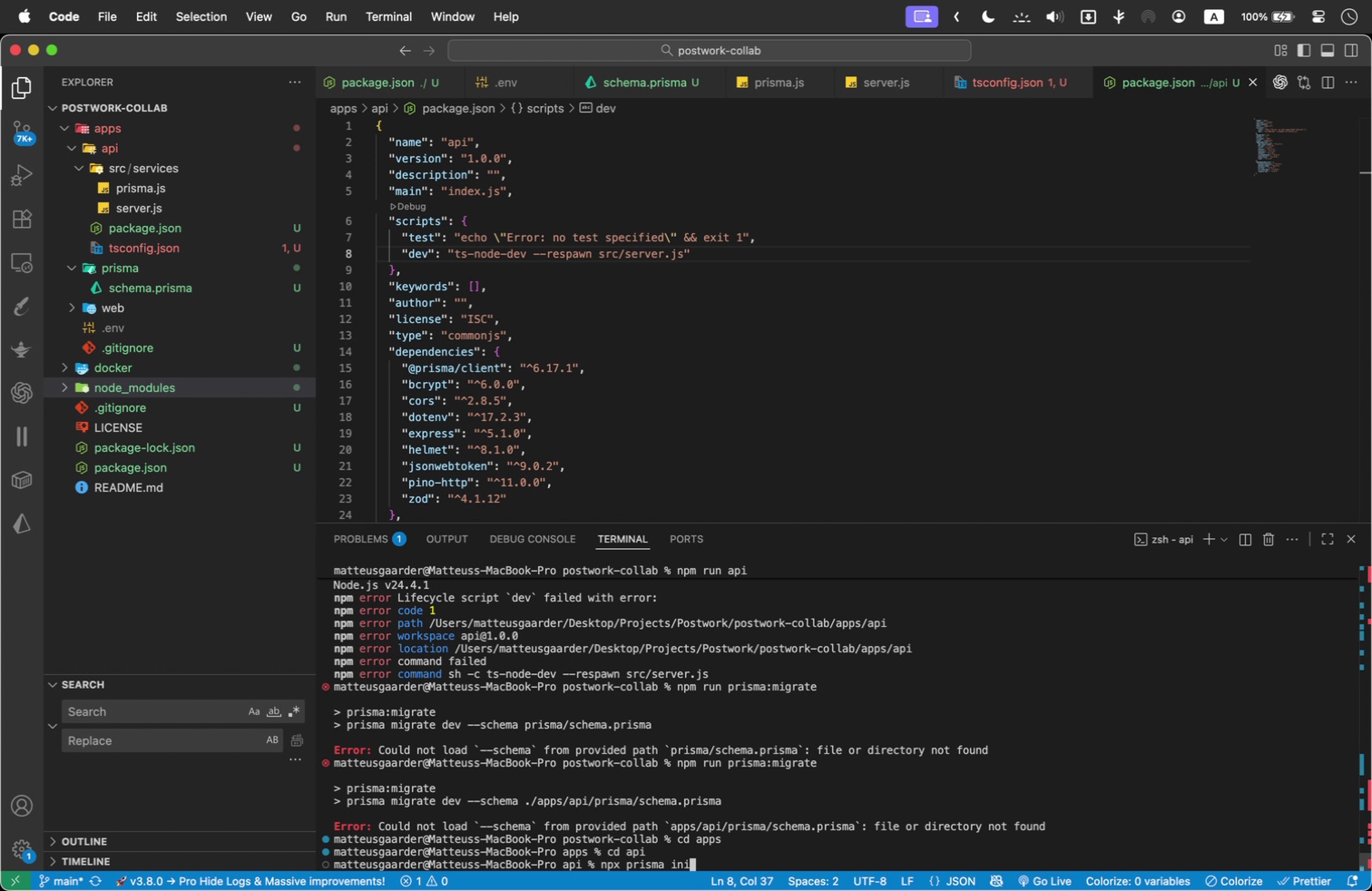 
type(x prisma init)
 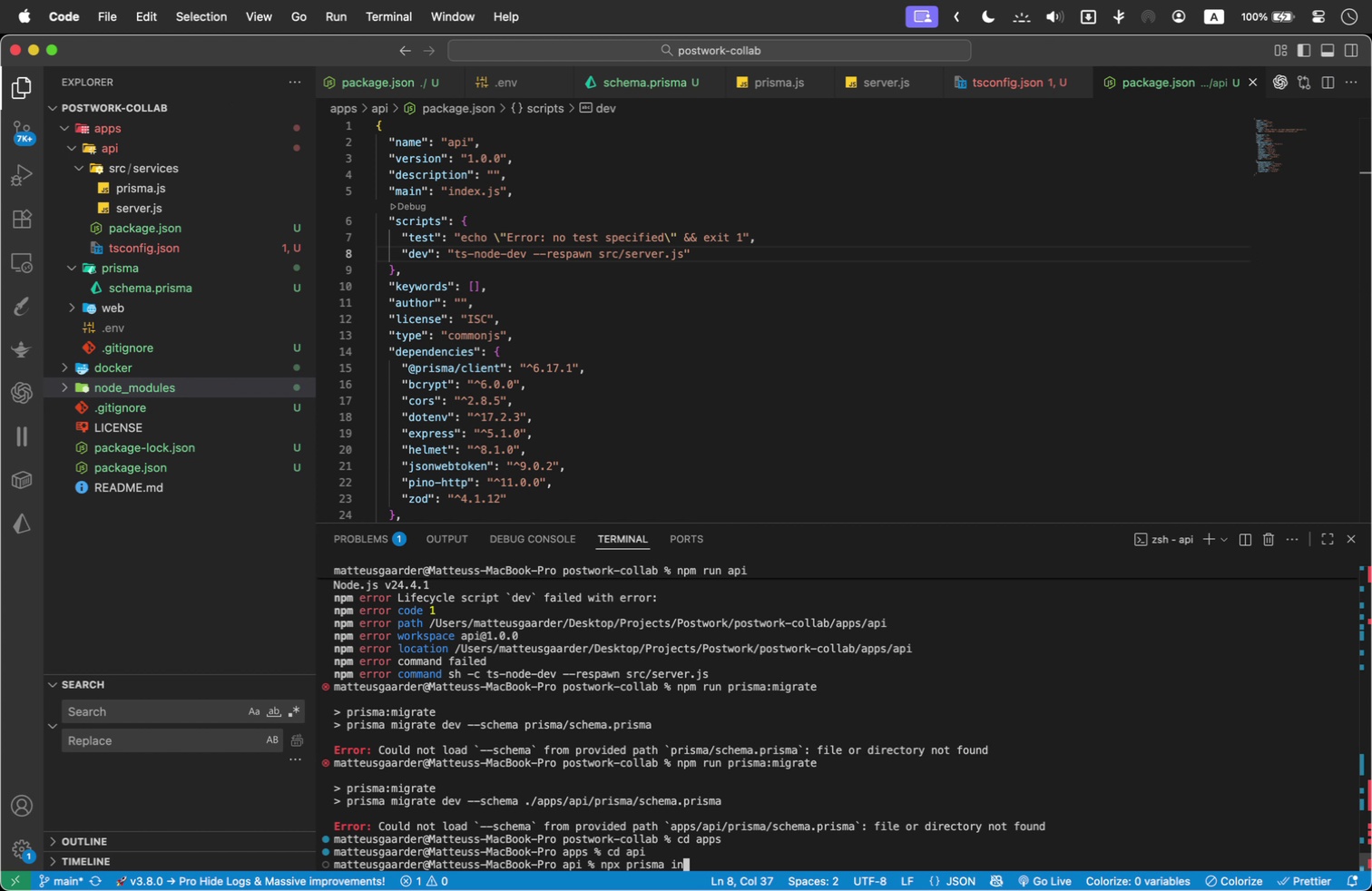 
scroll: coordinate [698, 424], scroll_direction: down, amount: 1.0
 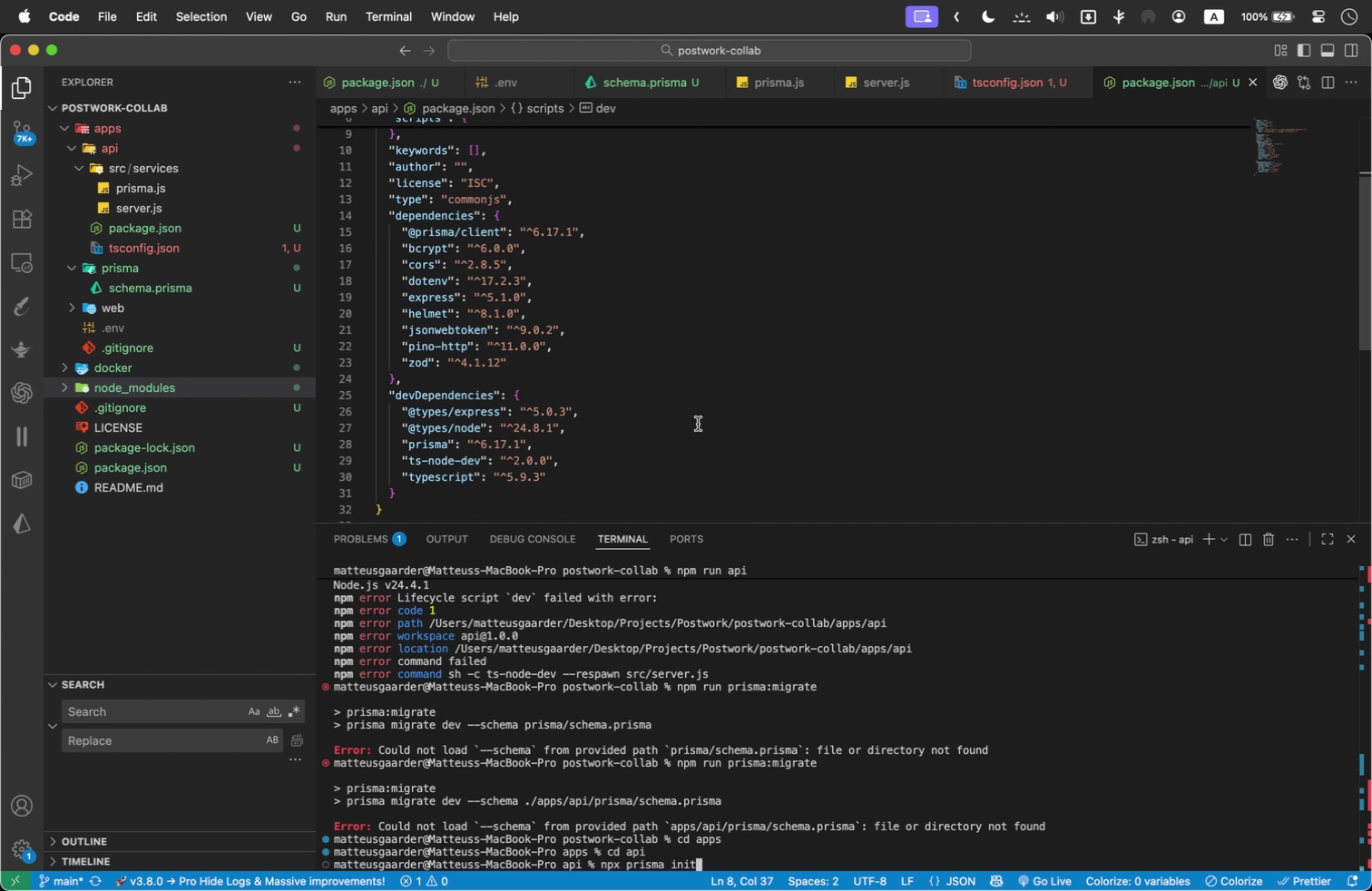 
key(Enter)
 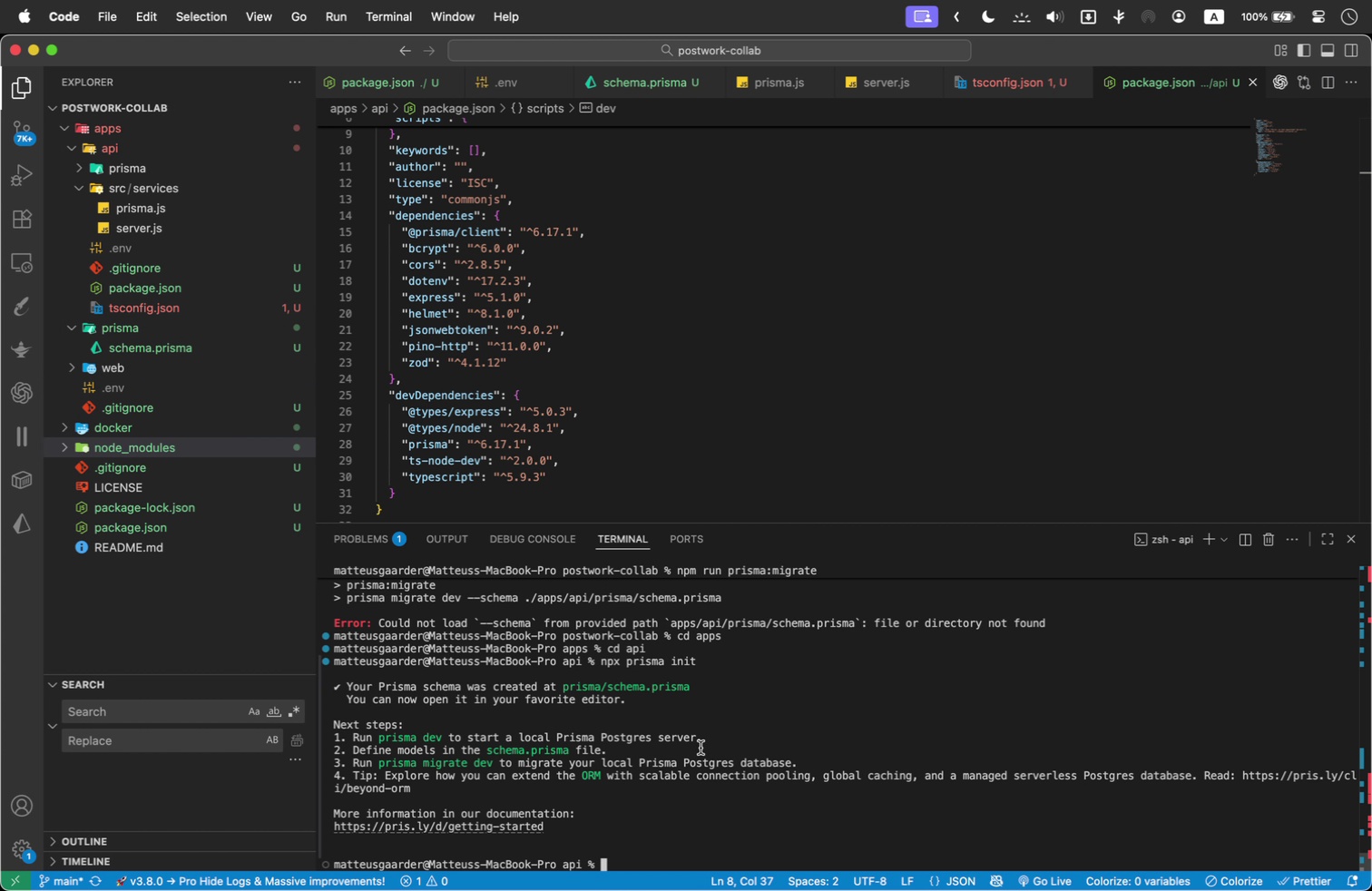 
wait(17.08)
 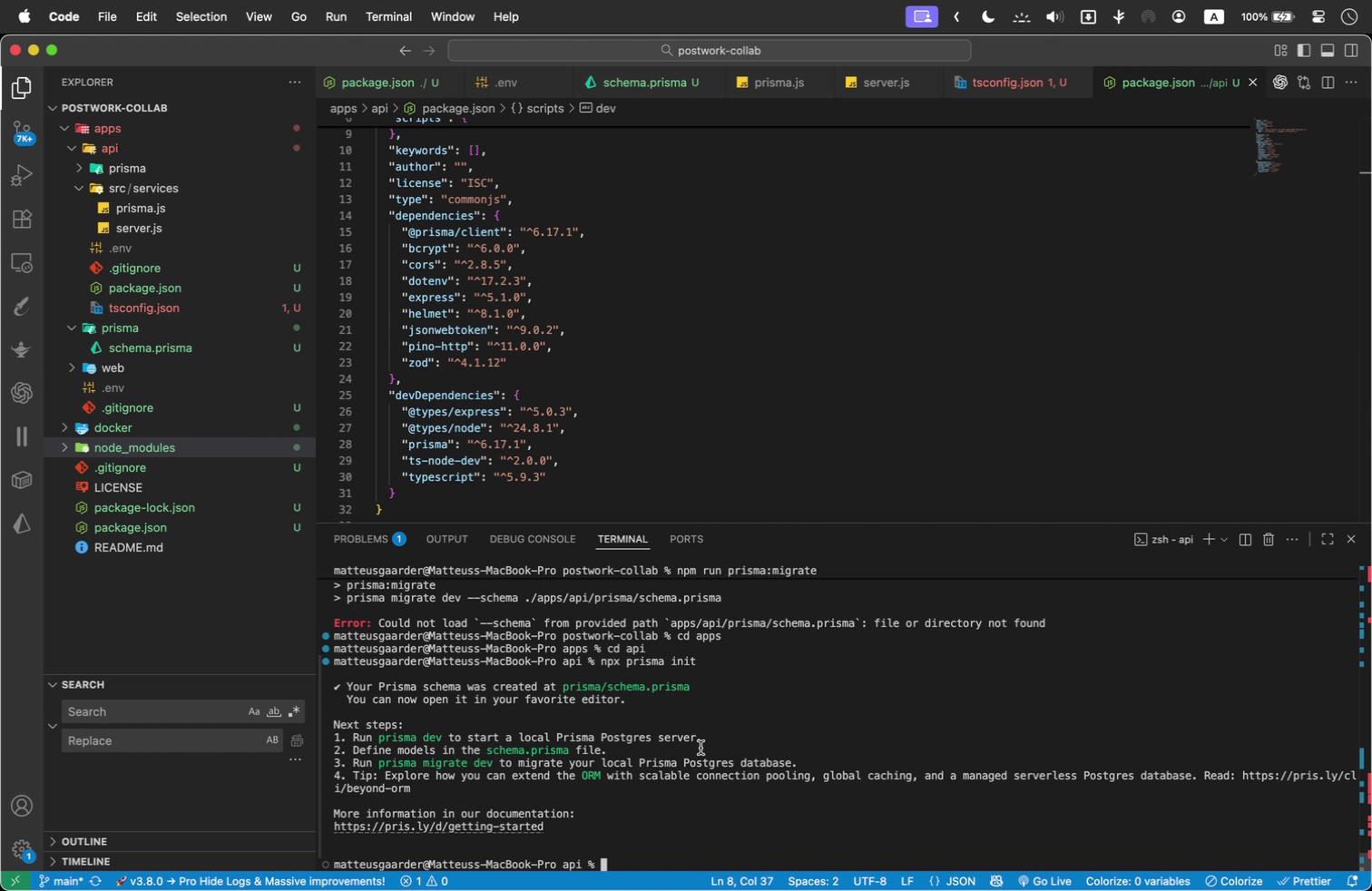 
left_click([162, 345])
 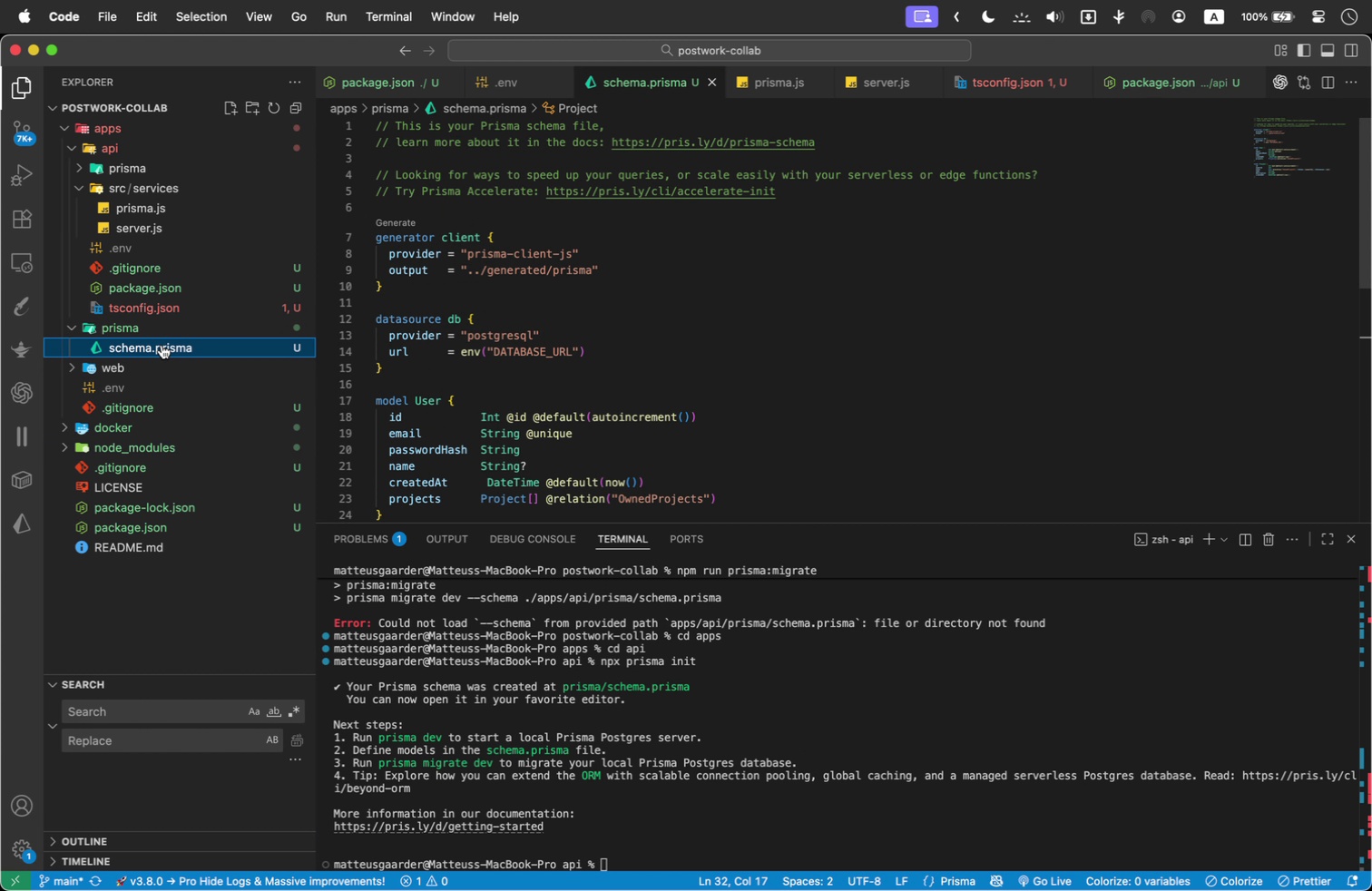 
scroll: coordinate [654, 372], scroll_direction: none, amount: 0.0
 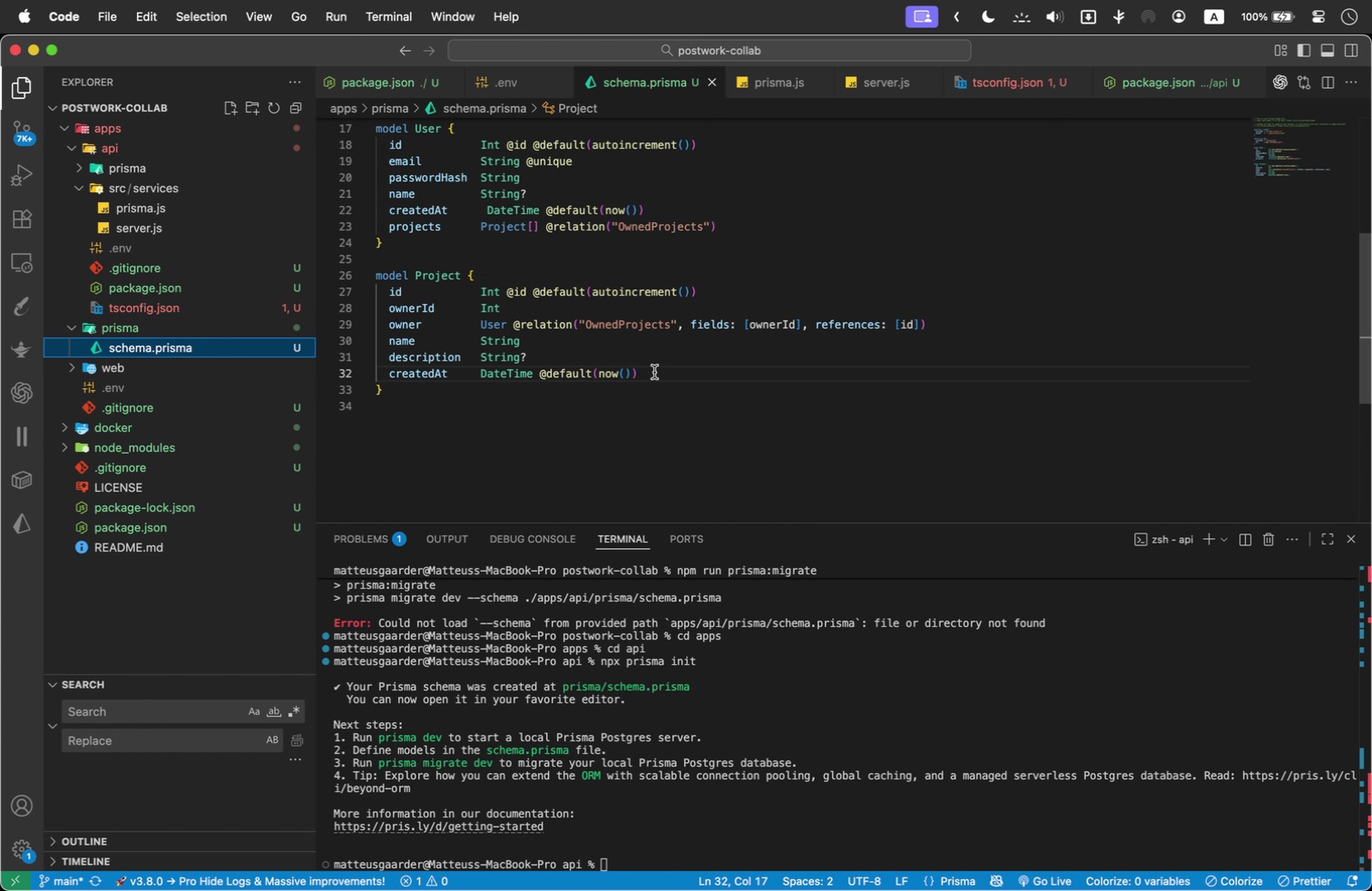 
scroll: coordinate [649, 376], scroll_direction: up, amount: 1.0
 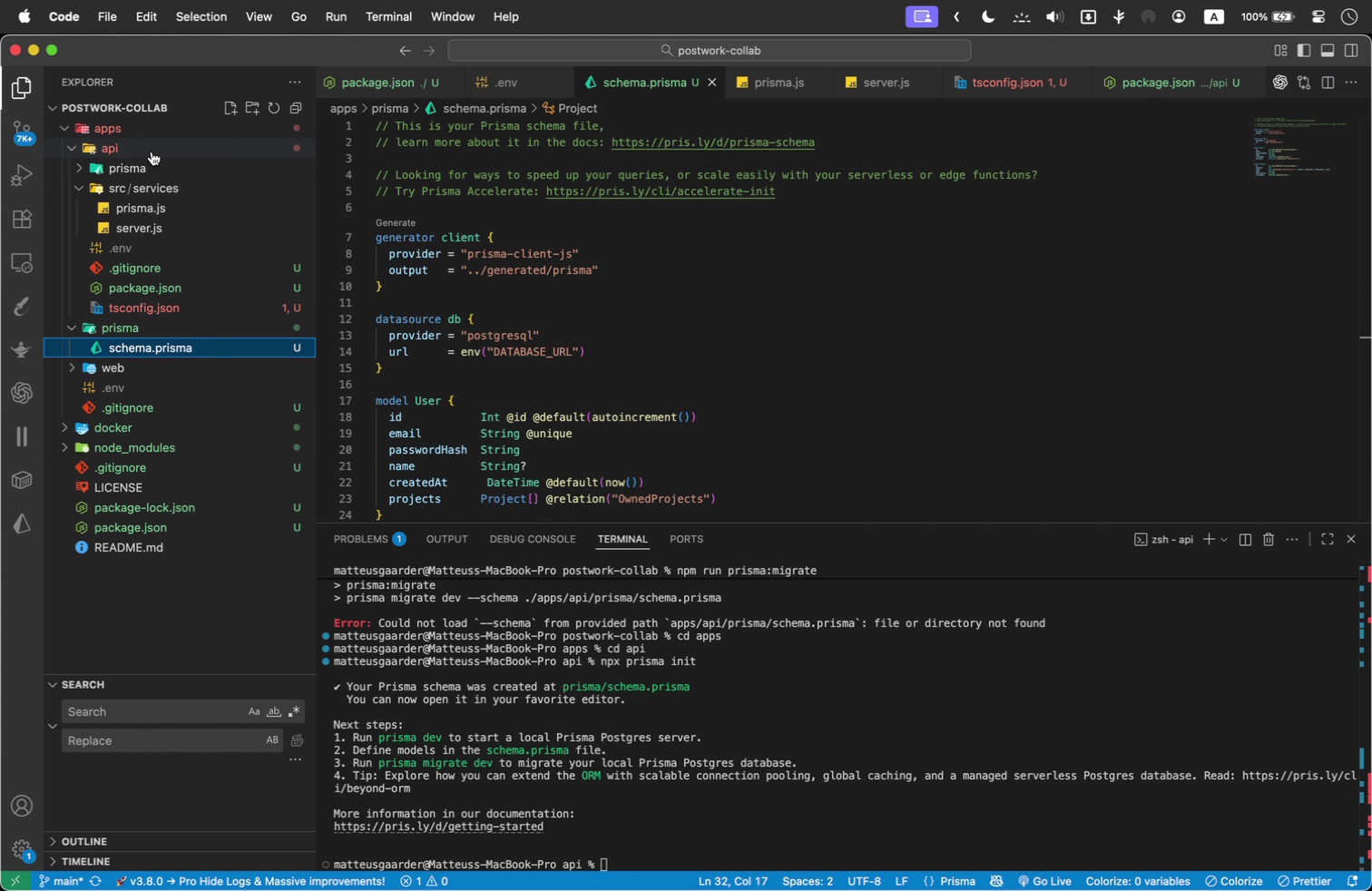 
left_click([200, 308])
 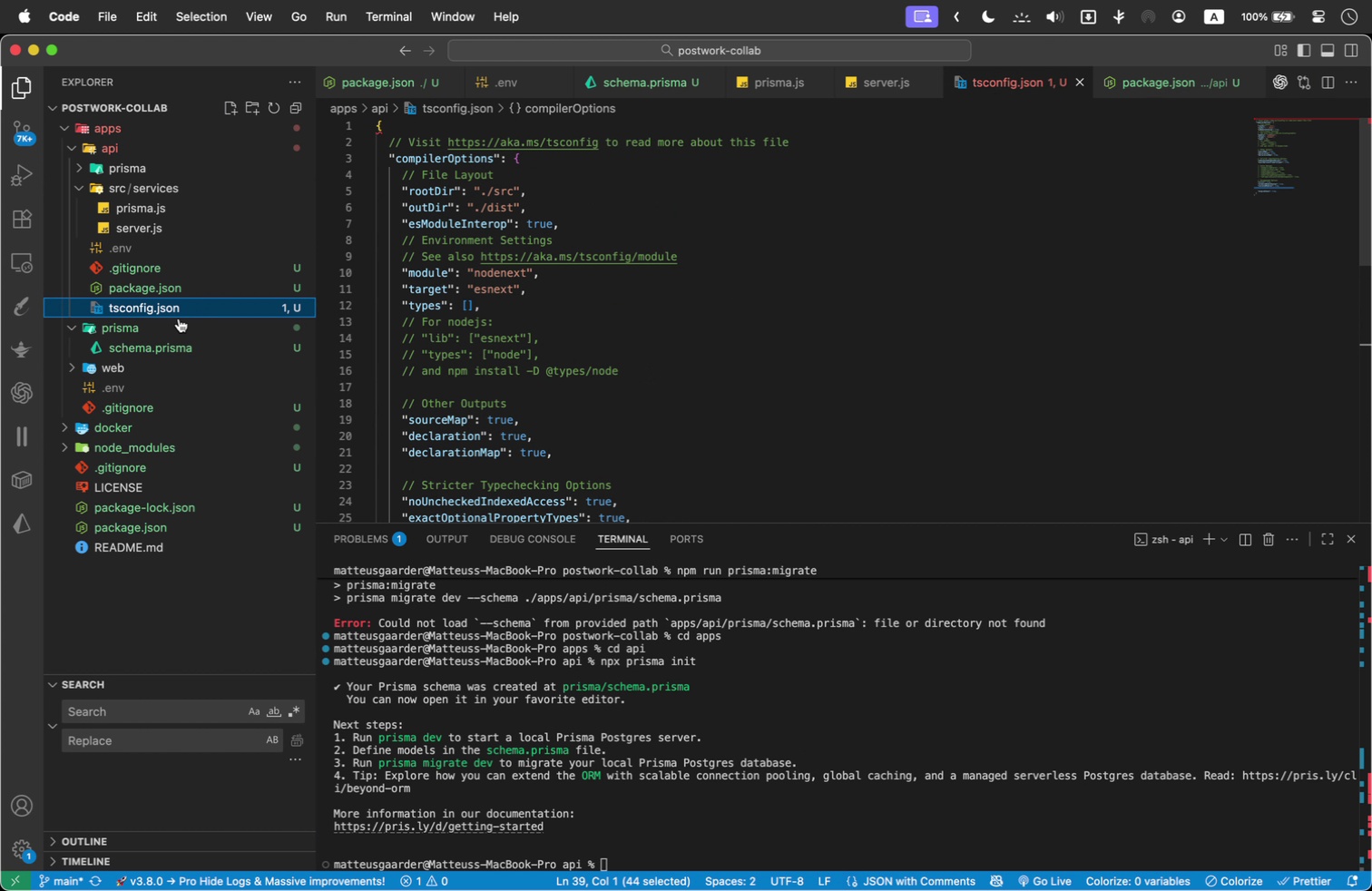 
left_click([164, 348])
 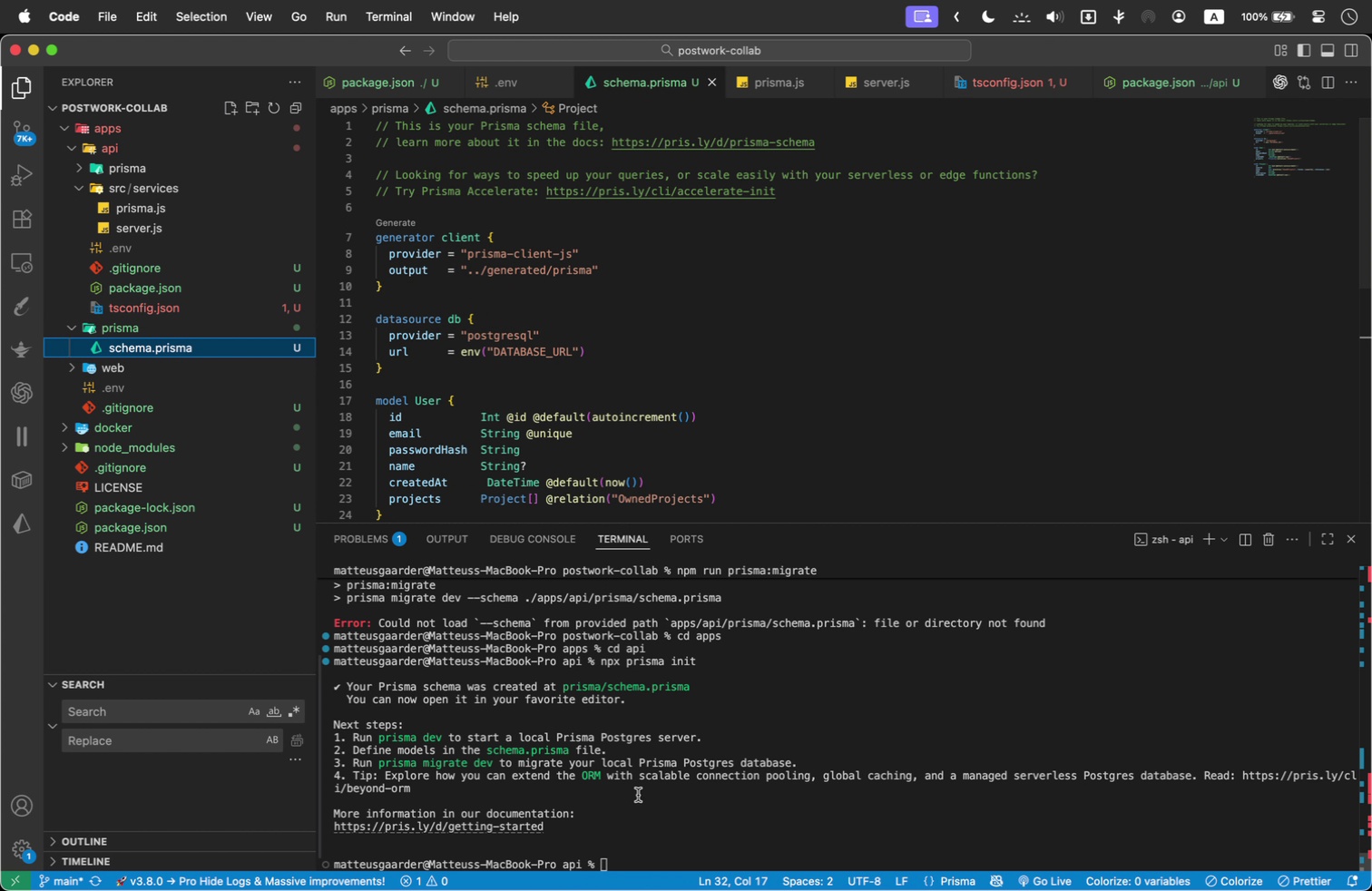 
scroll: coordinate [635, 795], scroll_direction: down, amount: 2.0
 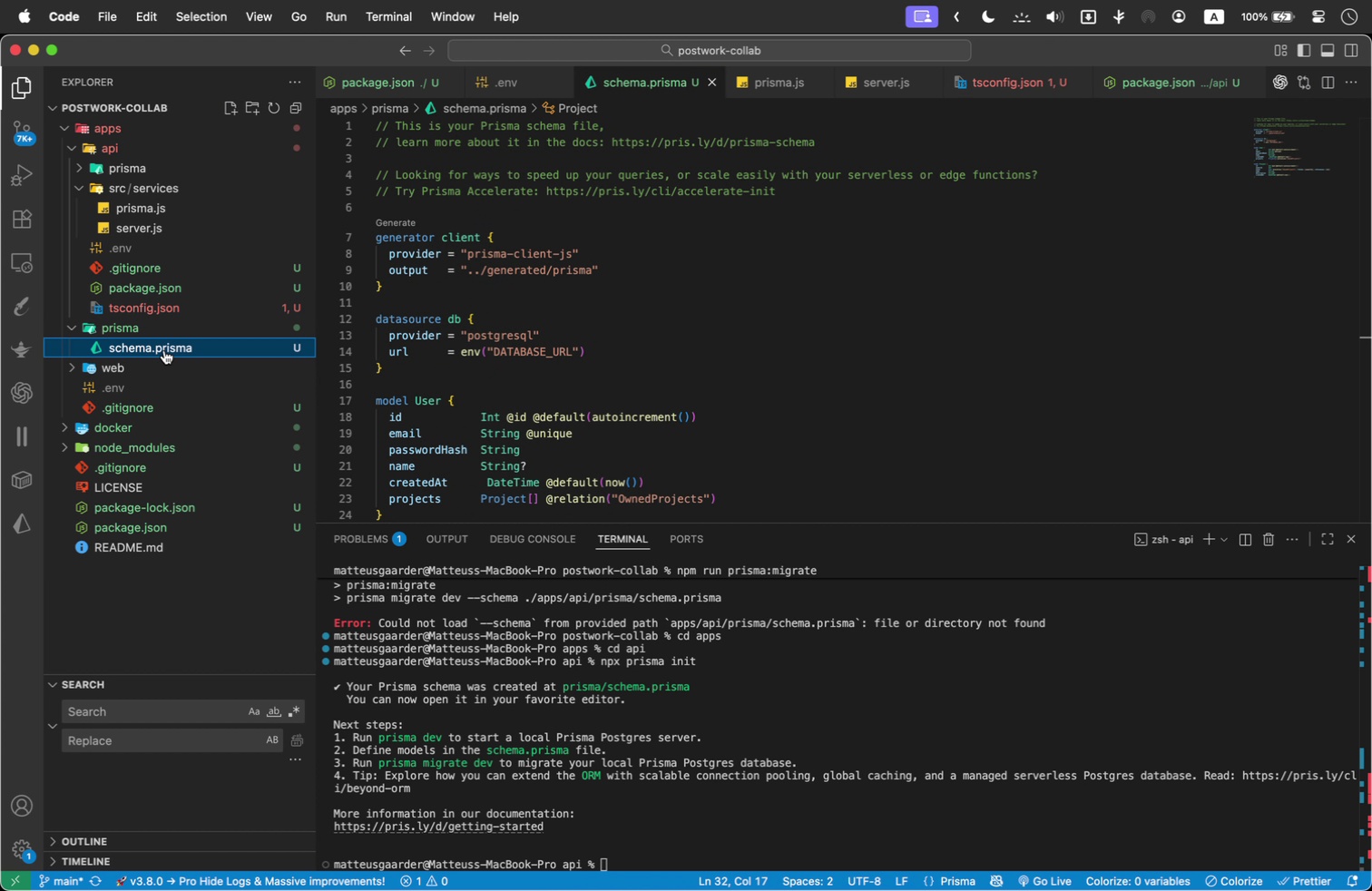 
left_click([714, 837])
 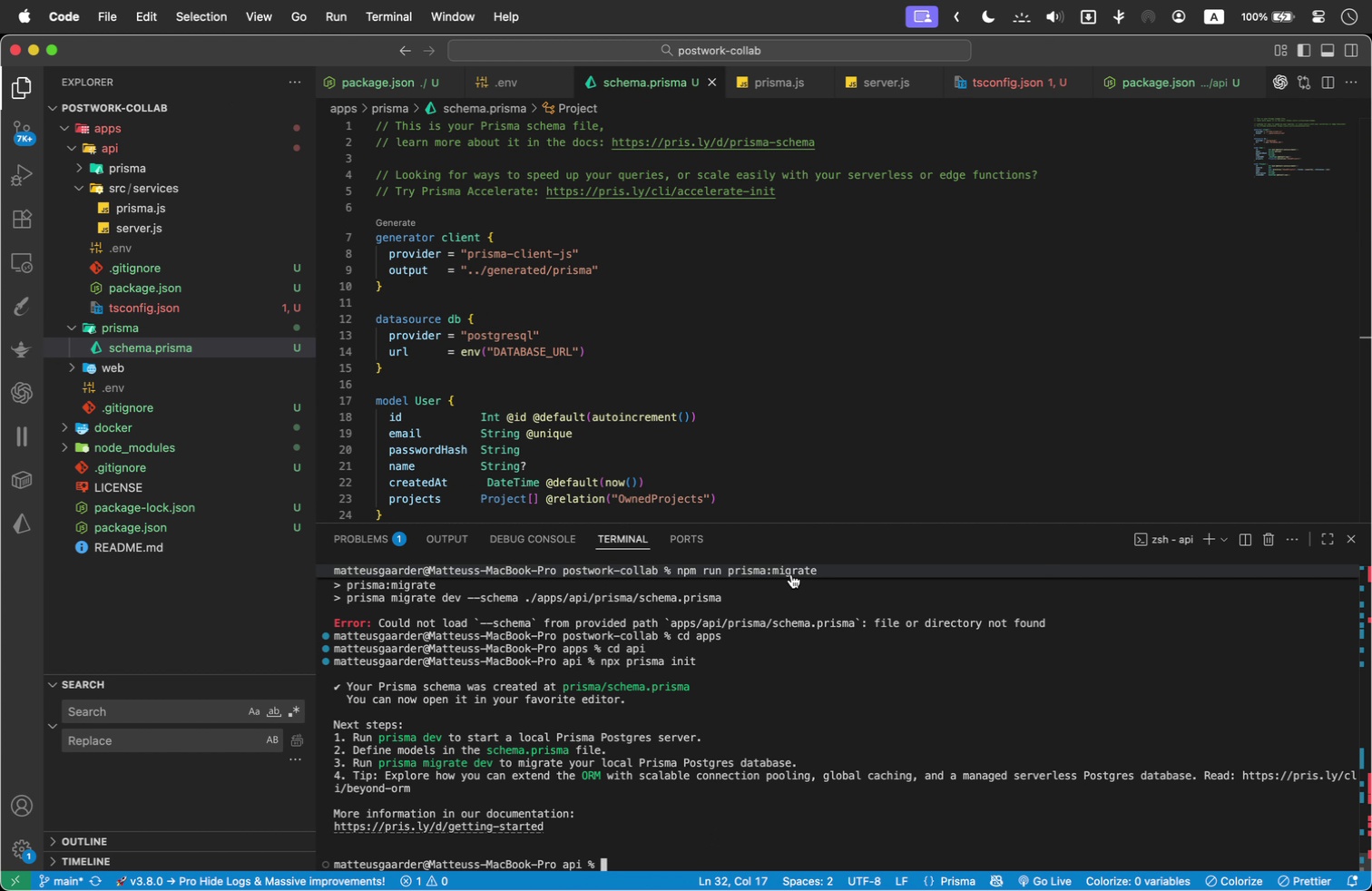 
key(ArrowUp)
 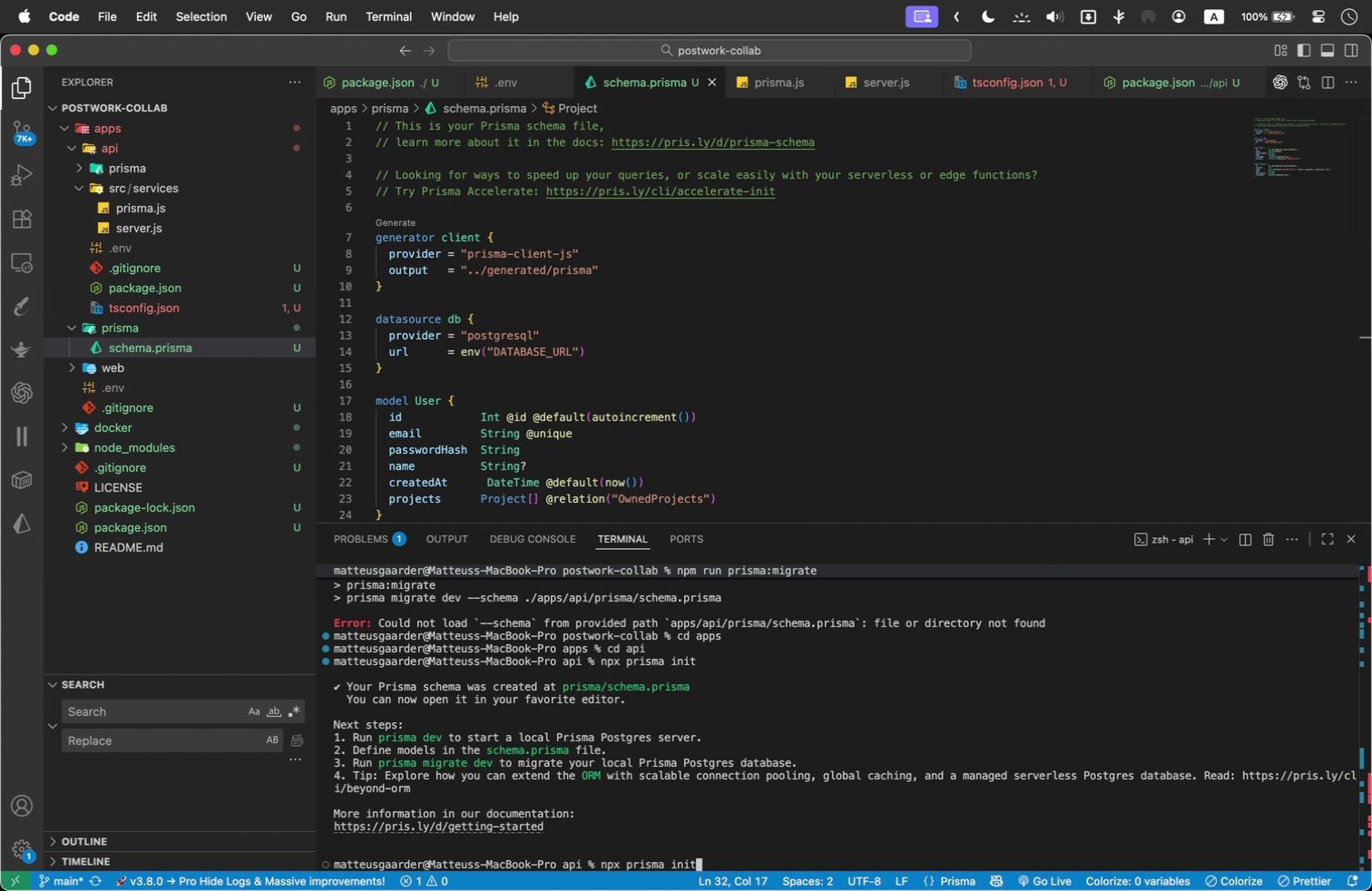 
key(ArrowUp)
 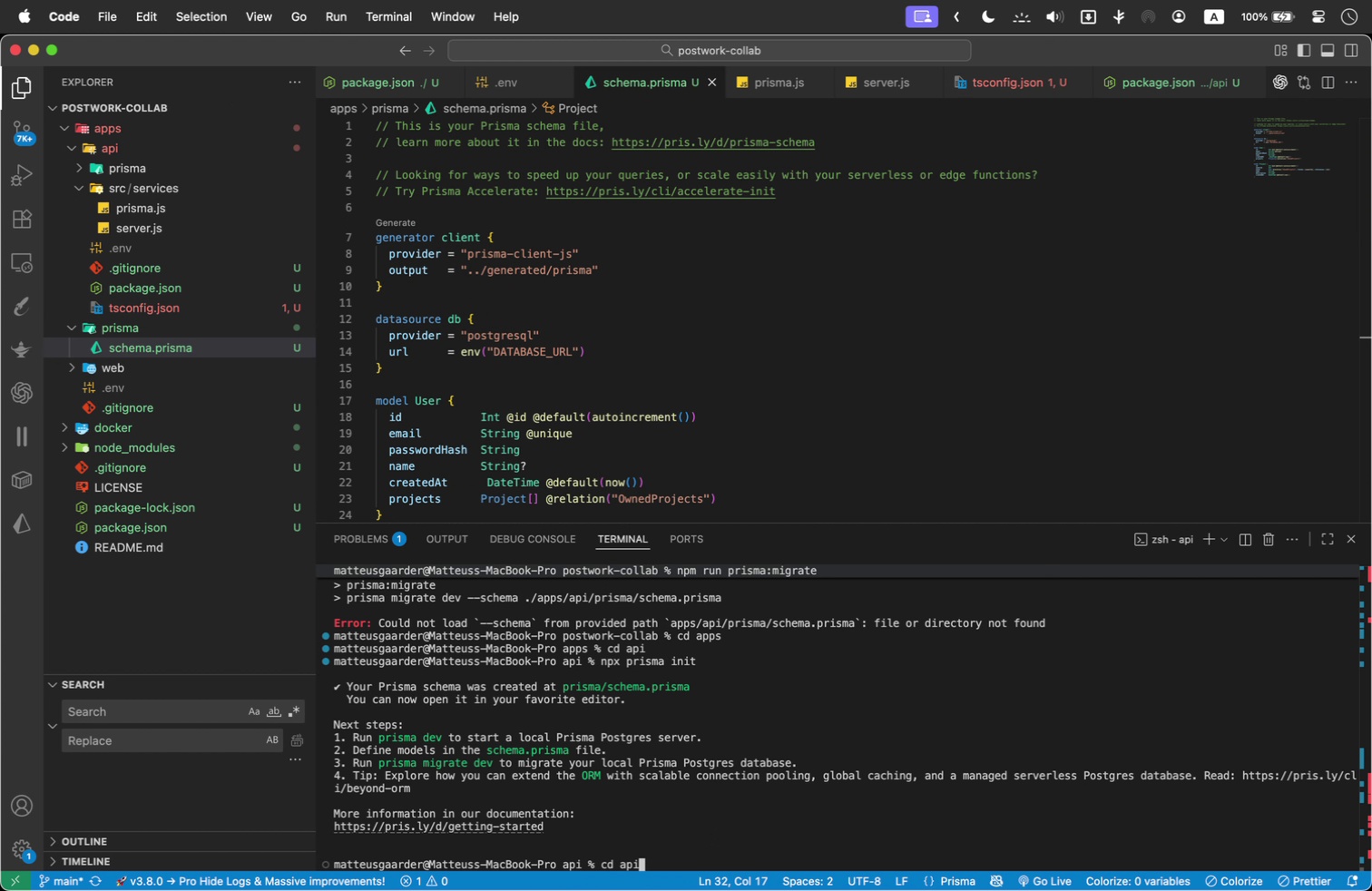 
key(ArrowUp)
 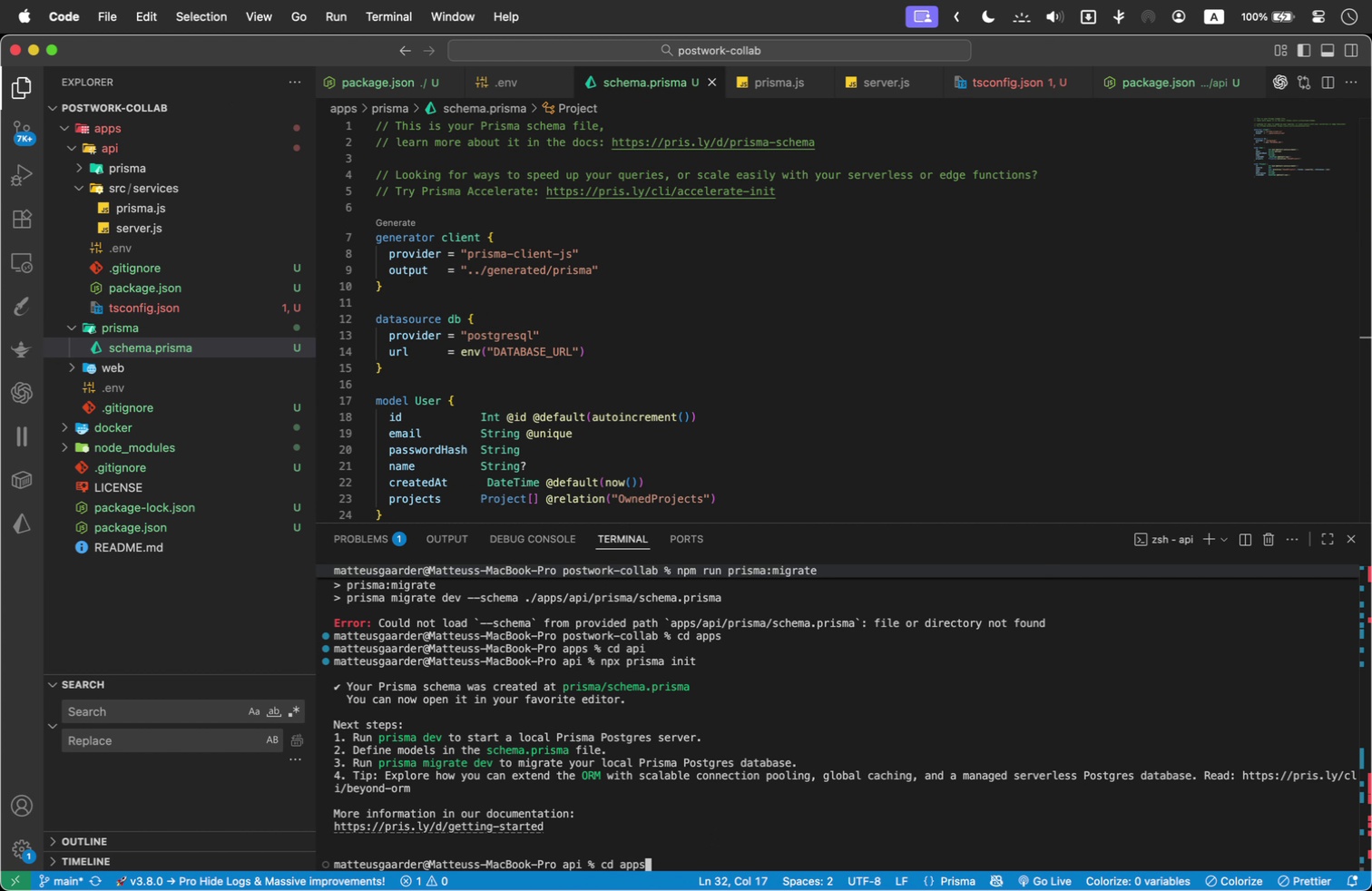 
key(ArrowUp)
 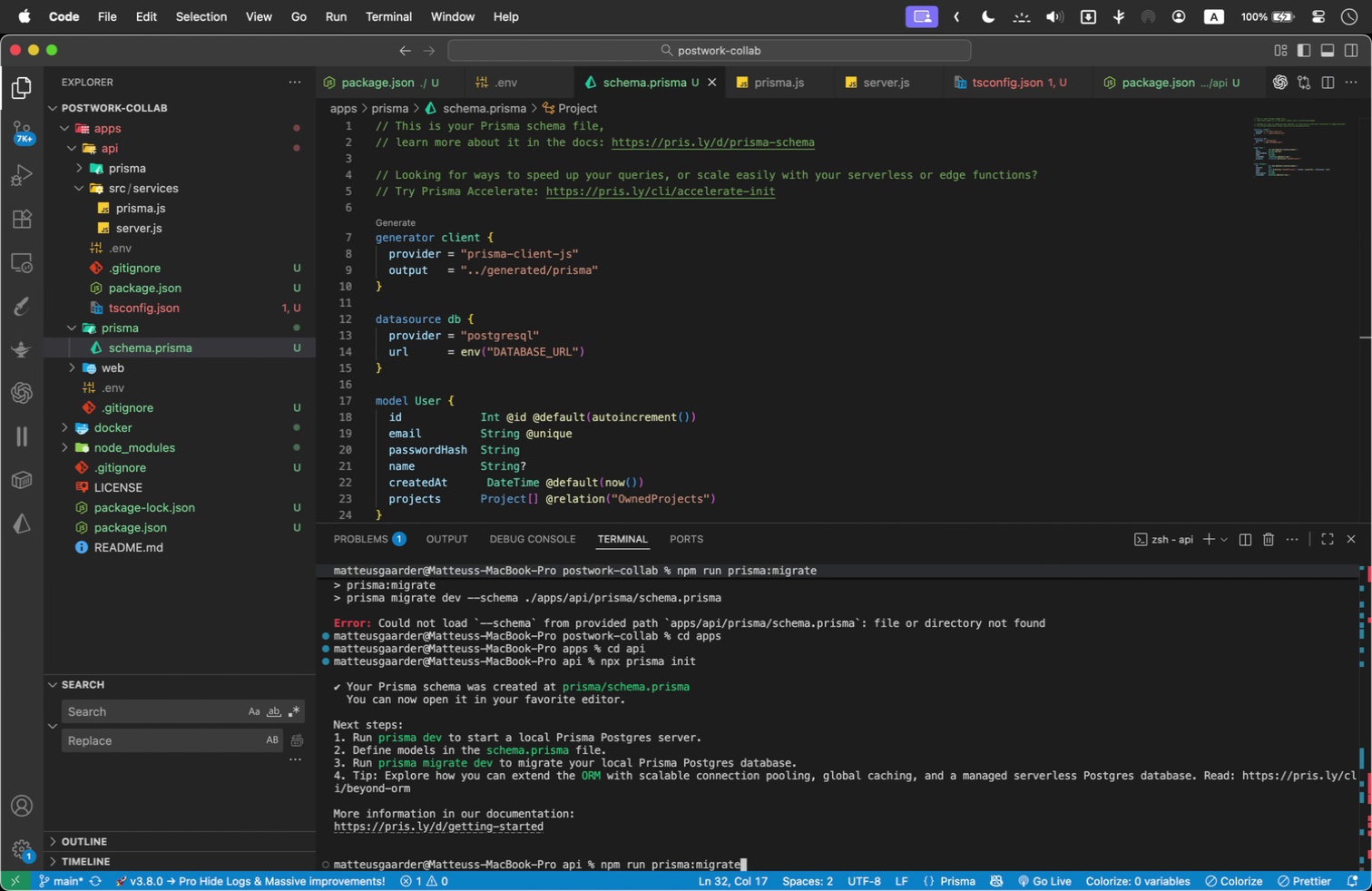 
key(ArrowUp)
 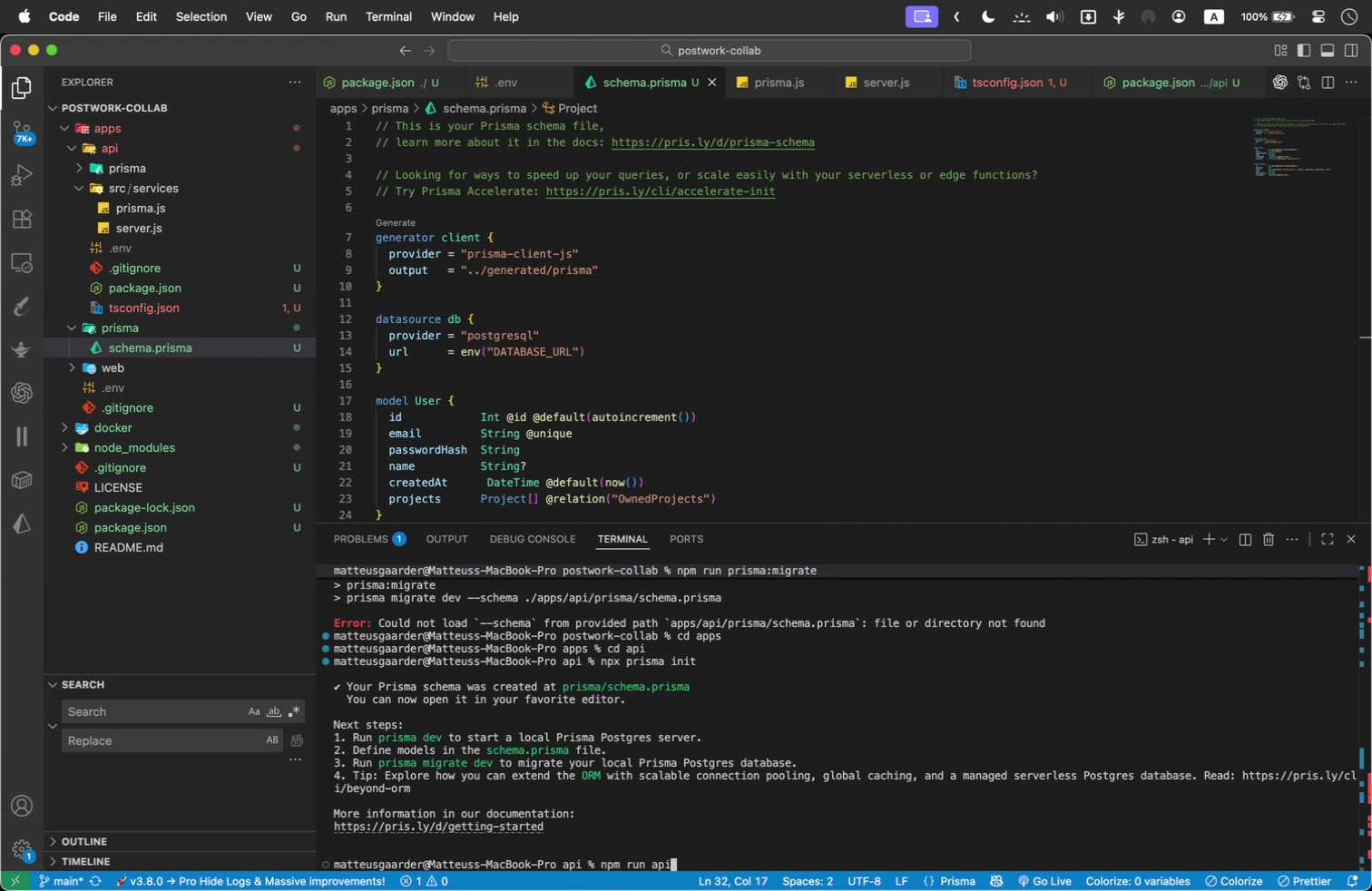 
key(ArrowUp)
 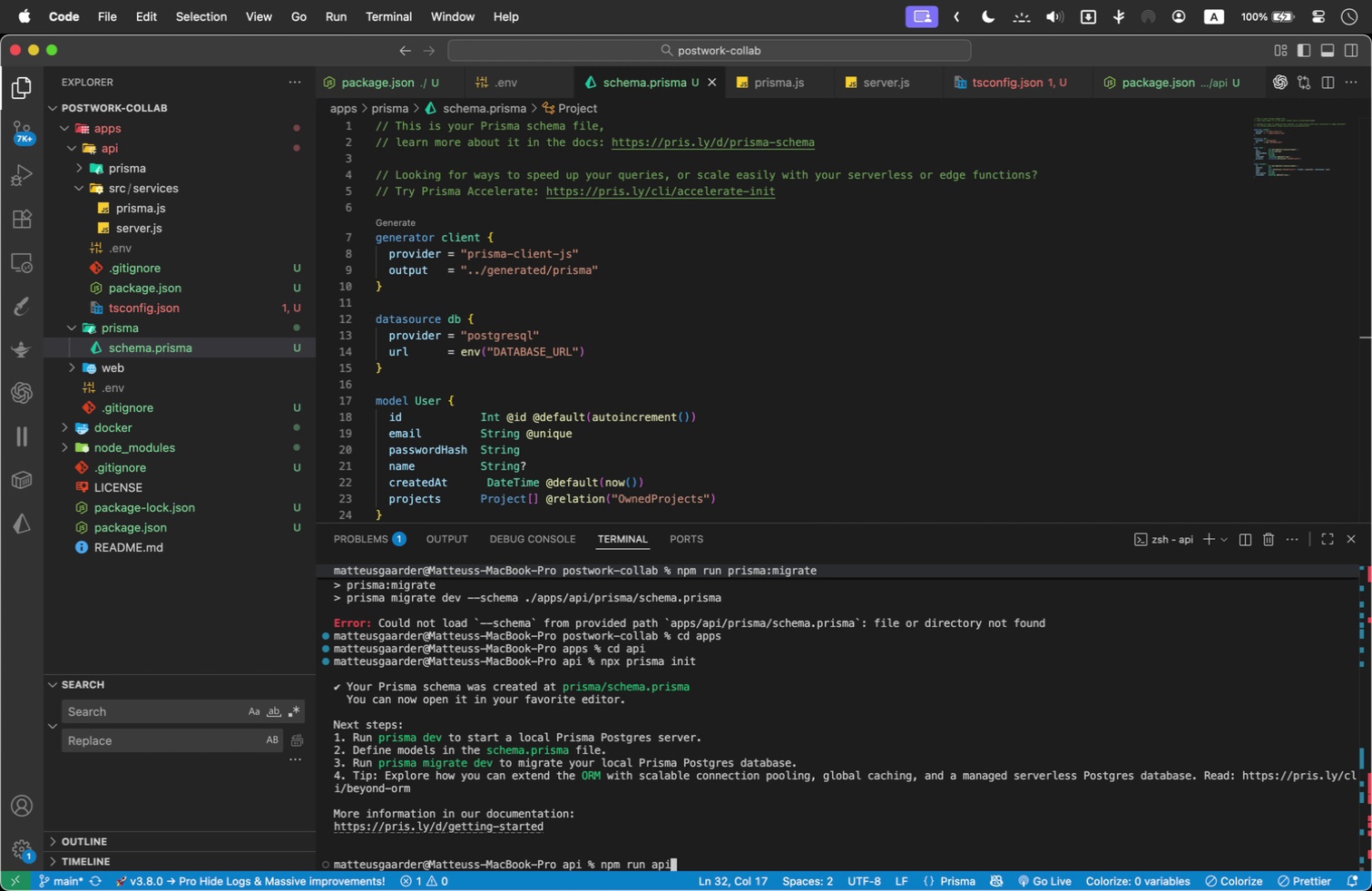 
key(ArrowUp)
 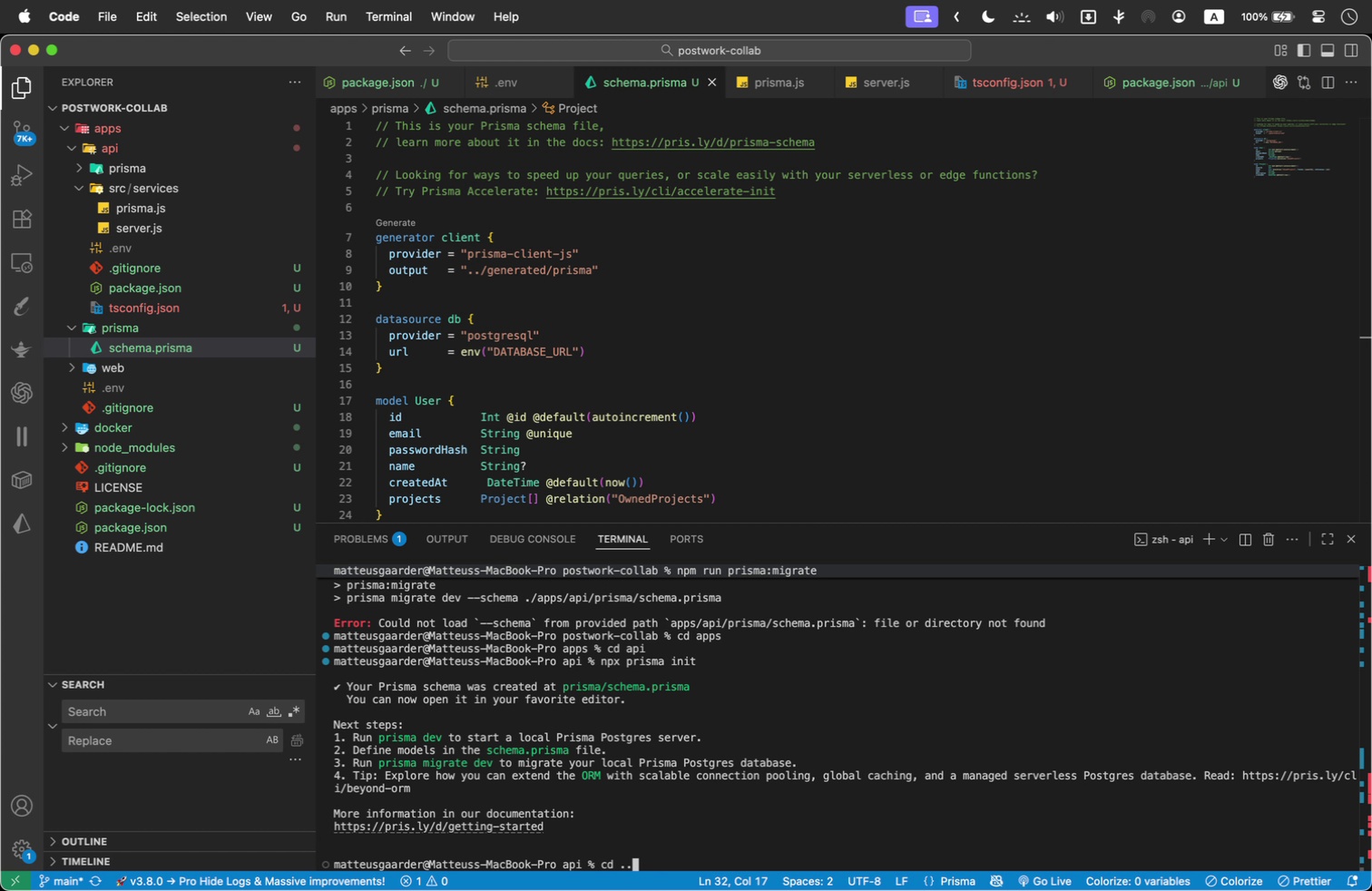 
key(ArrowUp)
 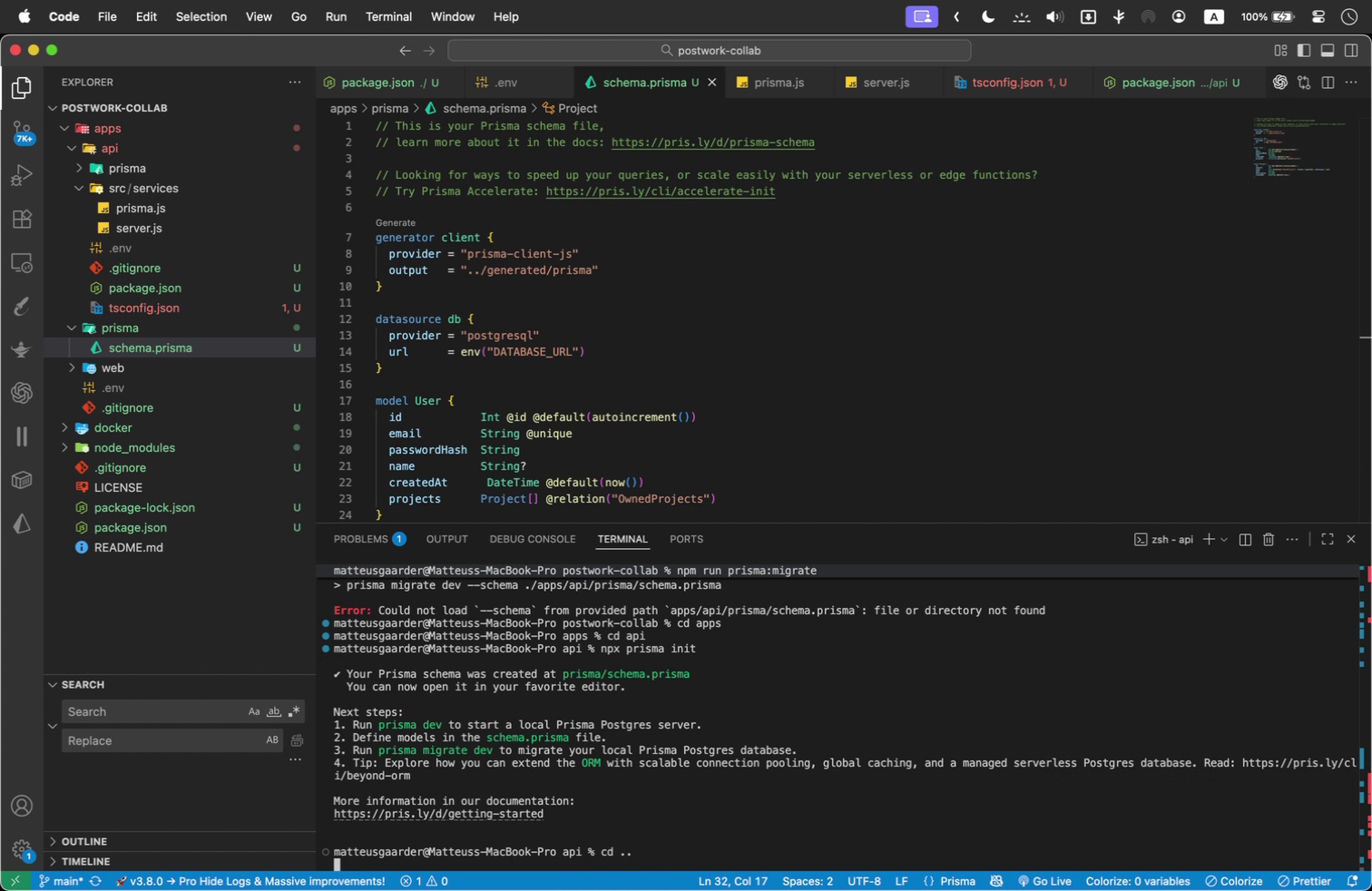 
key(Enter)
 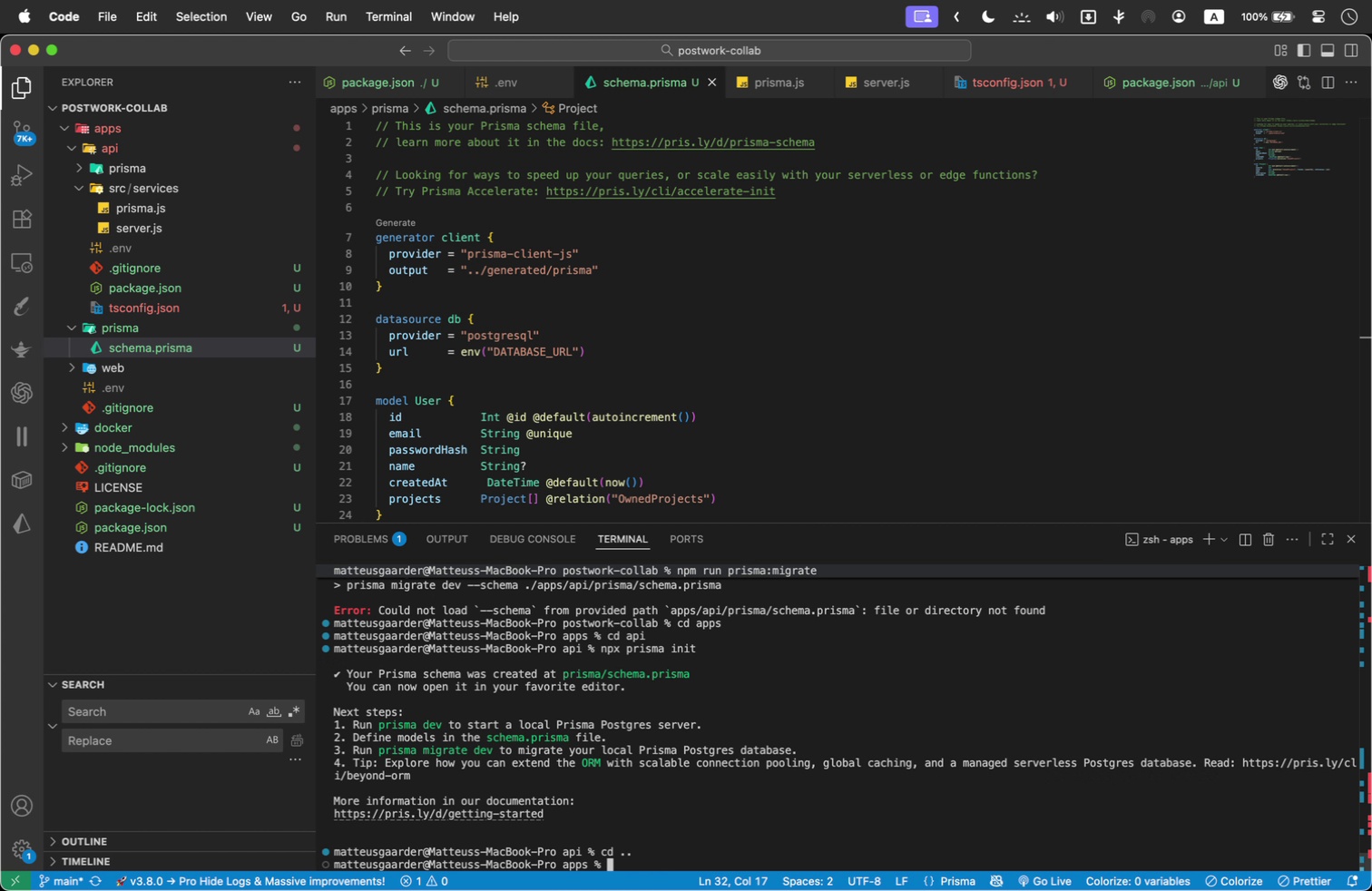 
type(cd ..)
 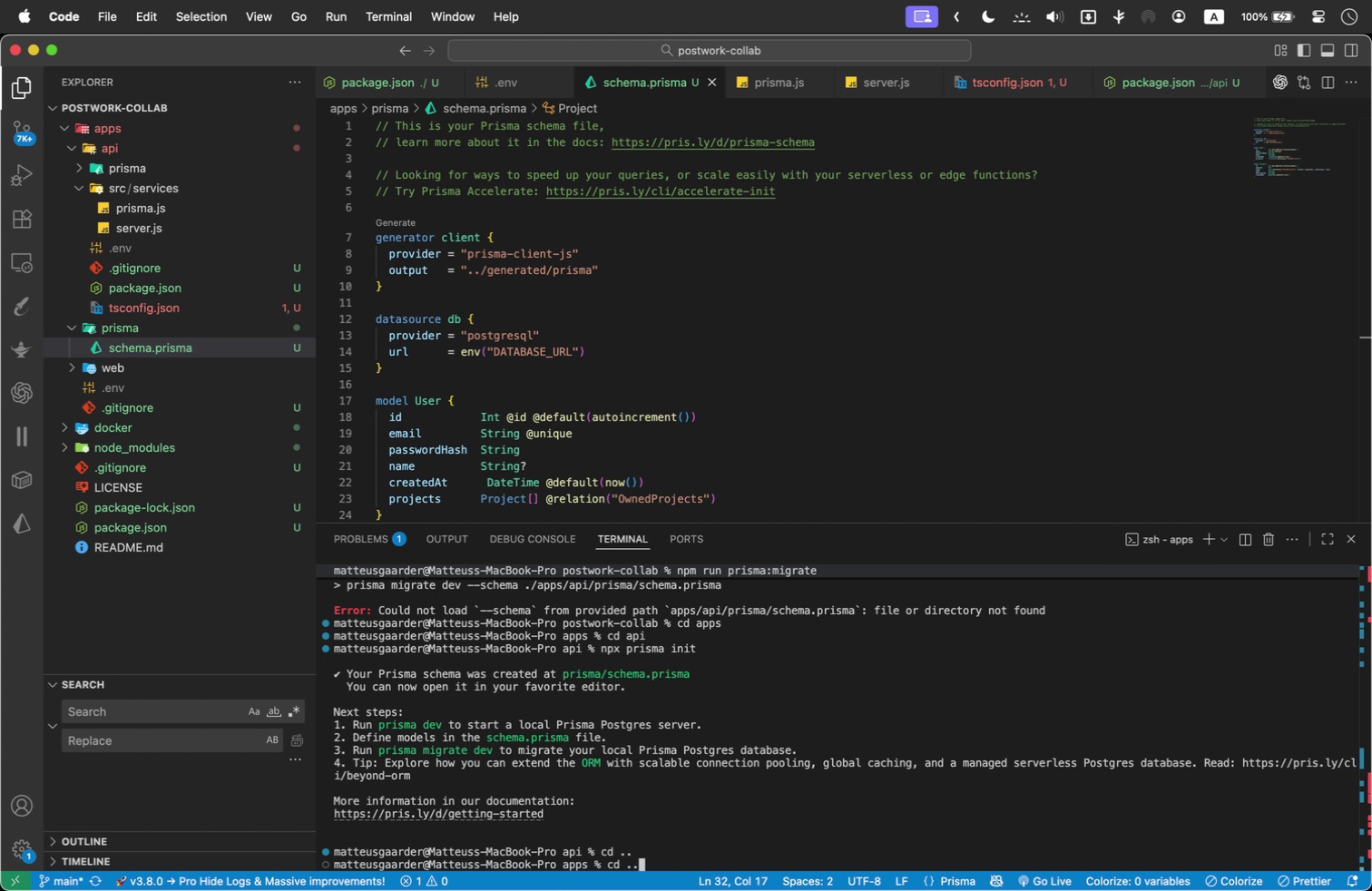 
key(Enter)
 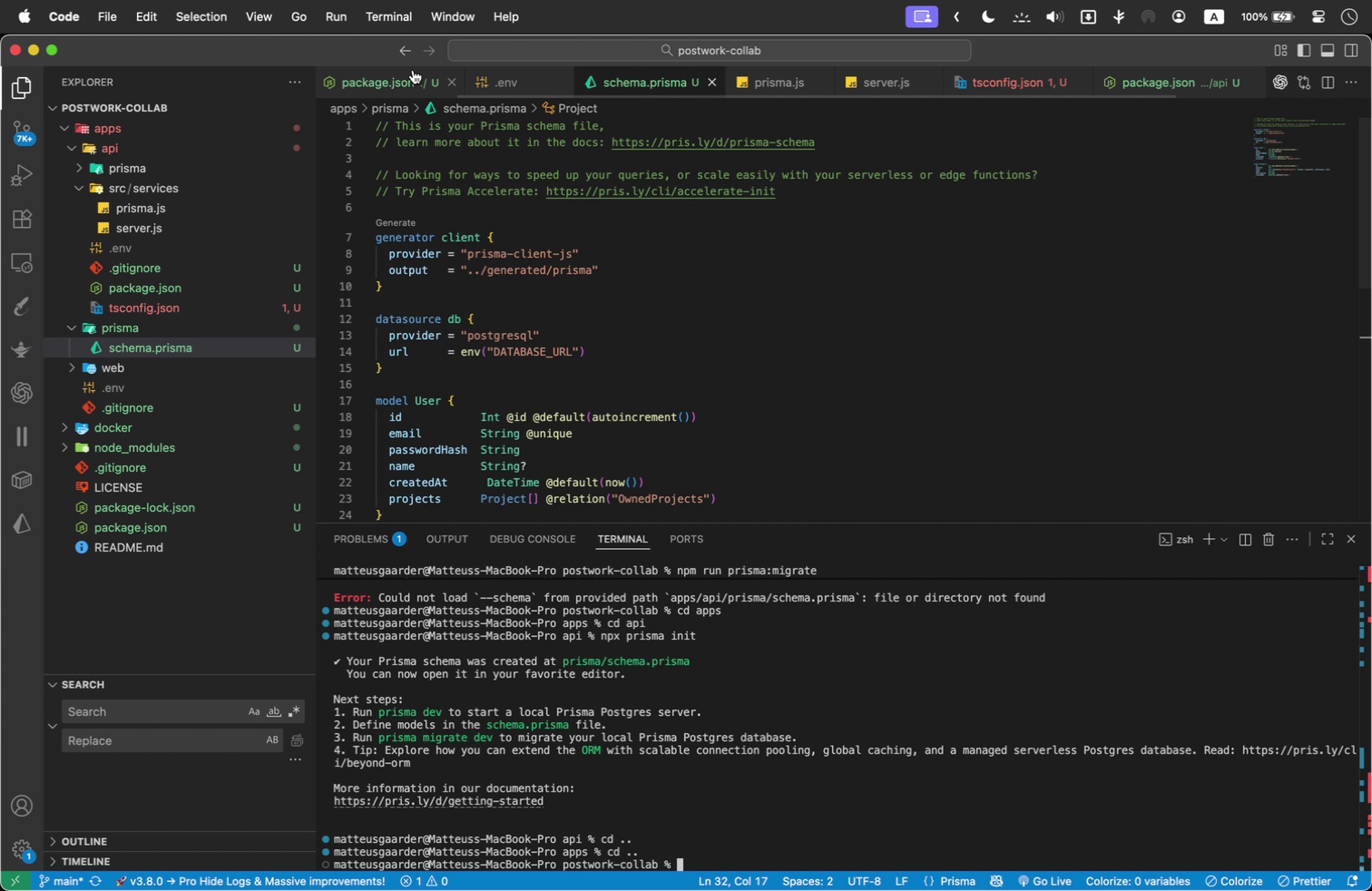 
left_click([405, 75])
 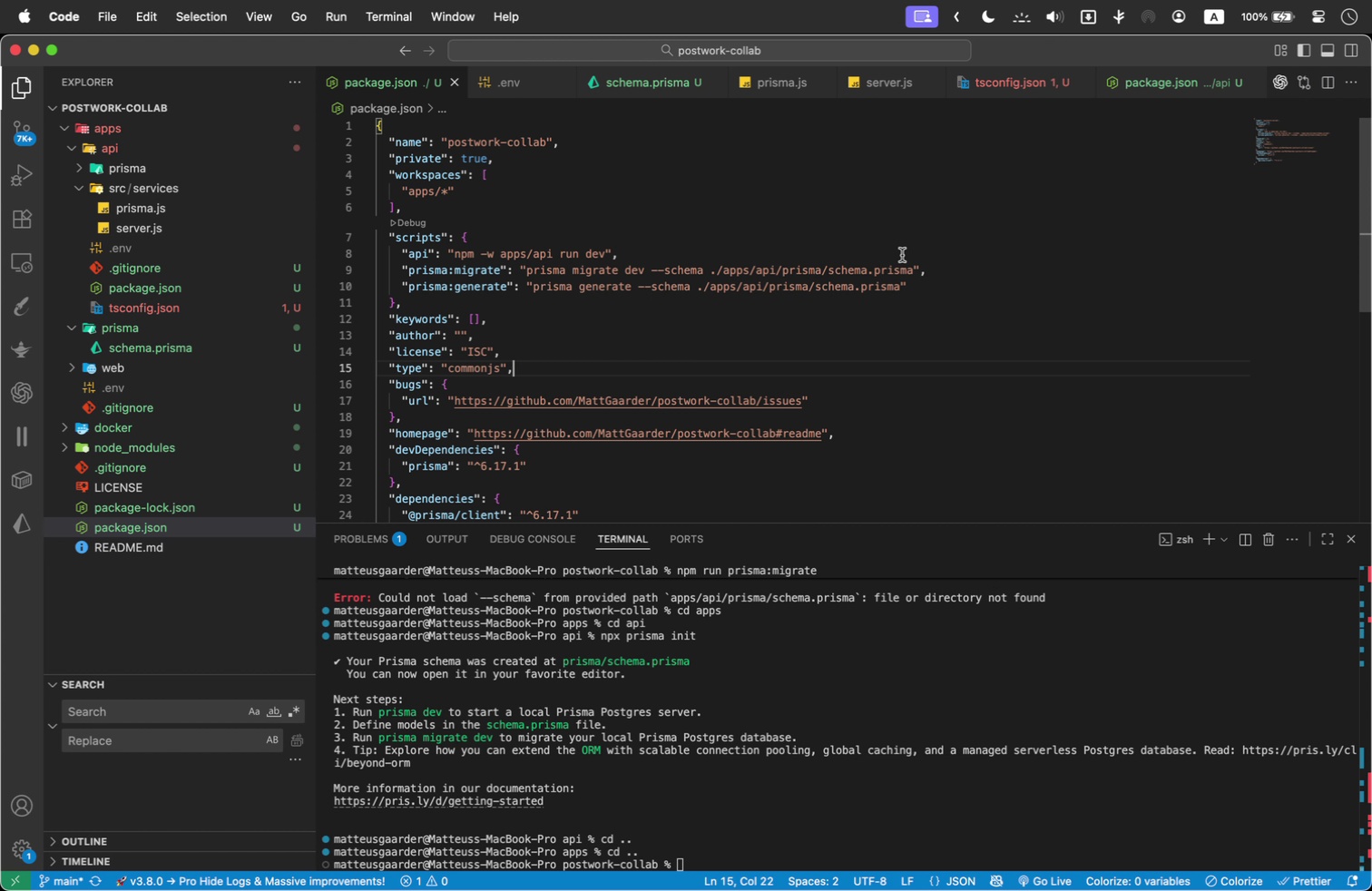 
scroll: coordinate [540, 244], scroll_direction: none, amount: 0.0
 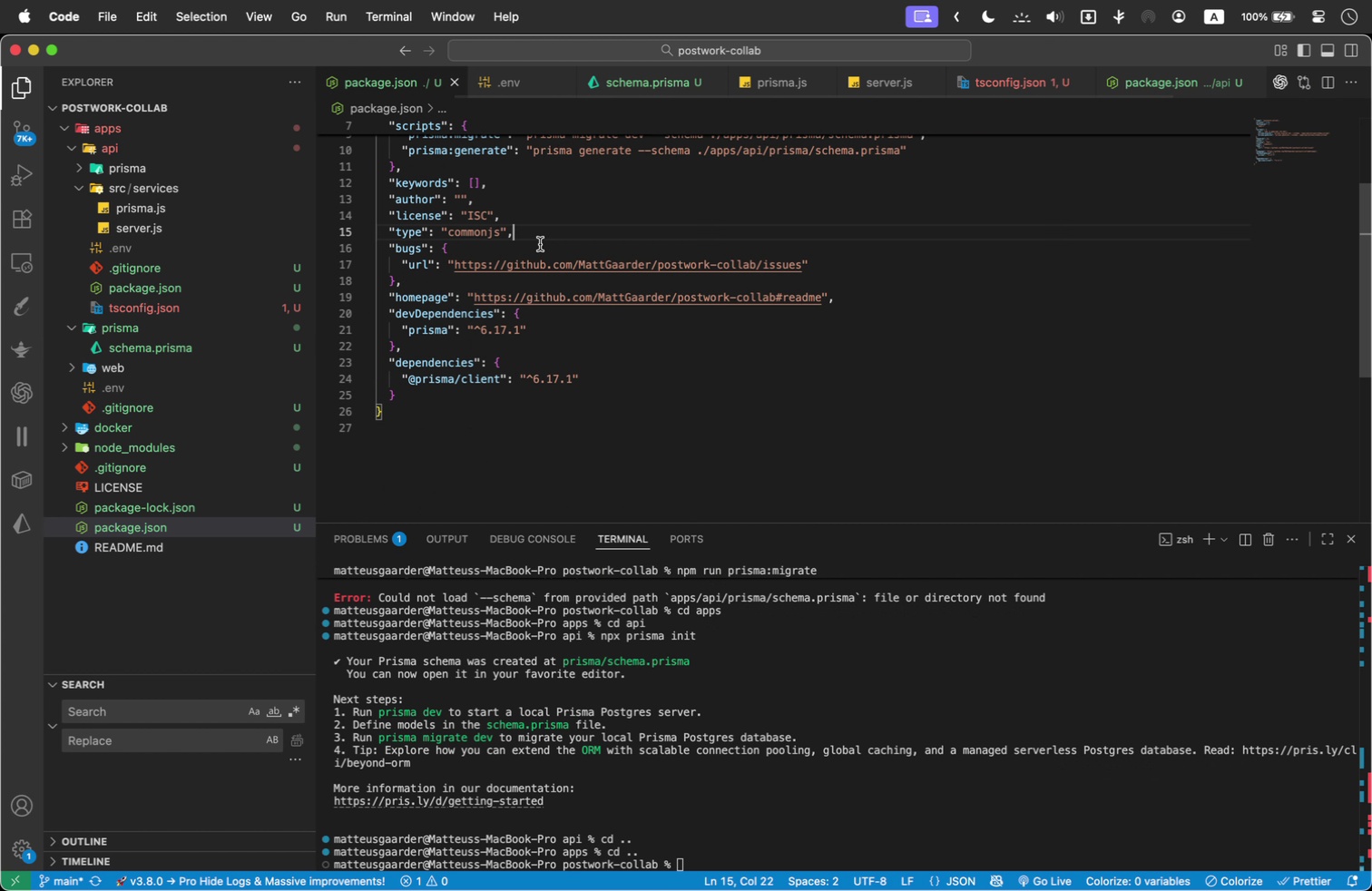 
wait(8.48)
 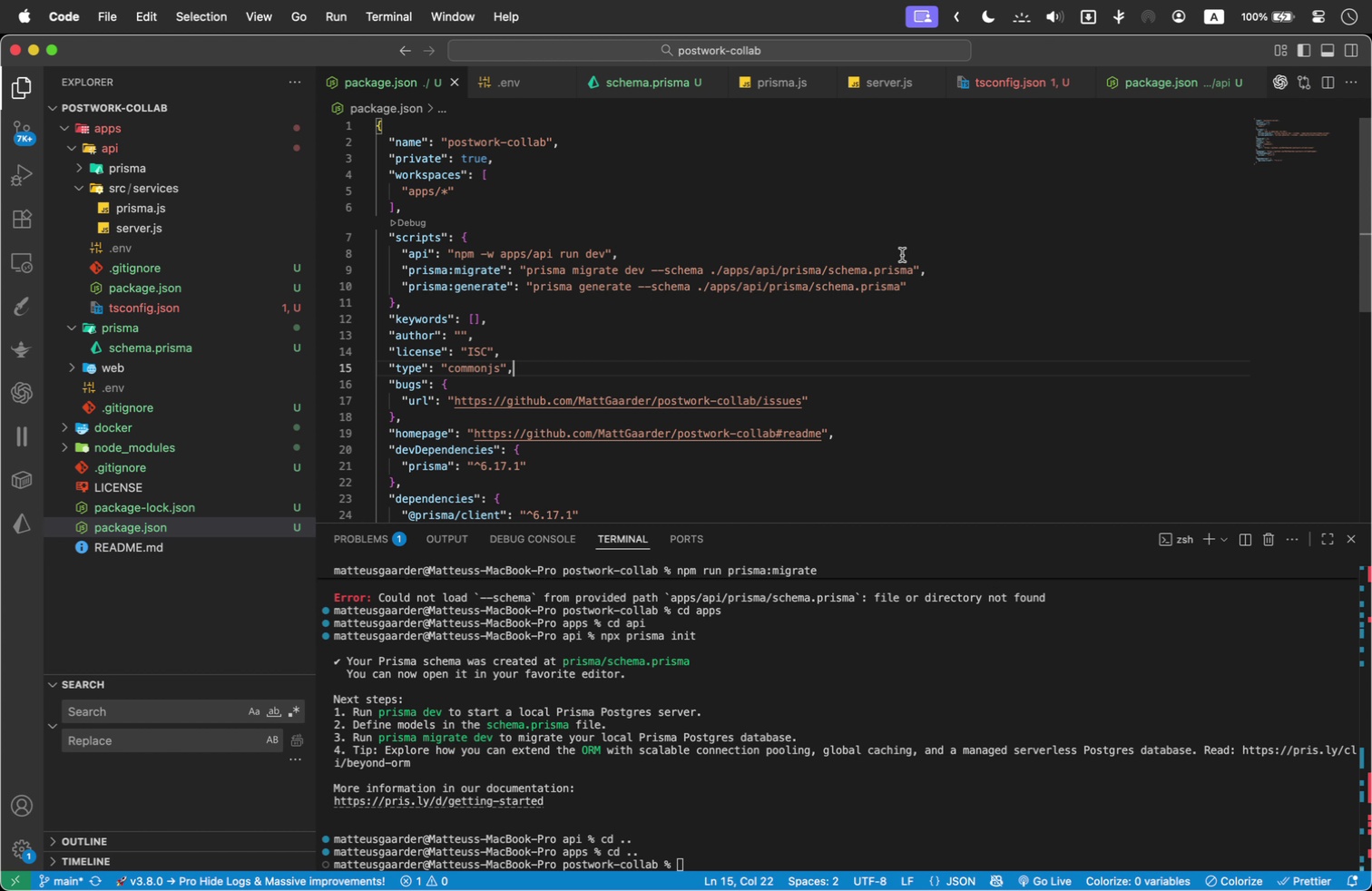 
type(n)
key(Backspace)
type(npm run prisma:migrate)
 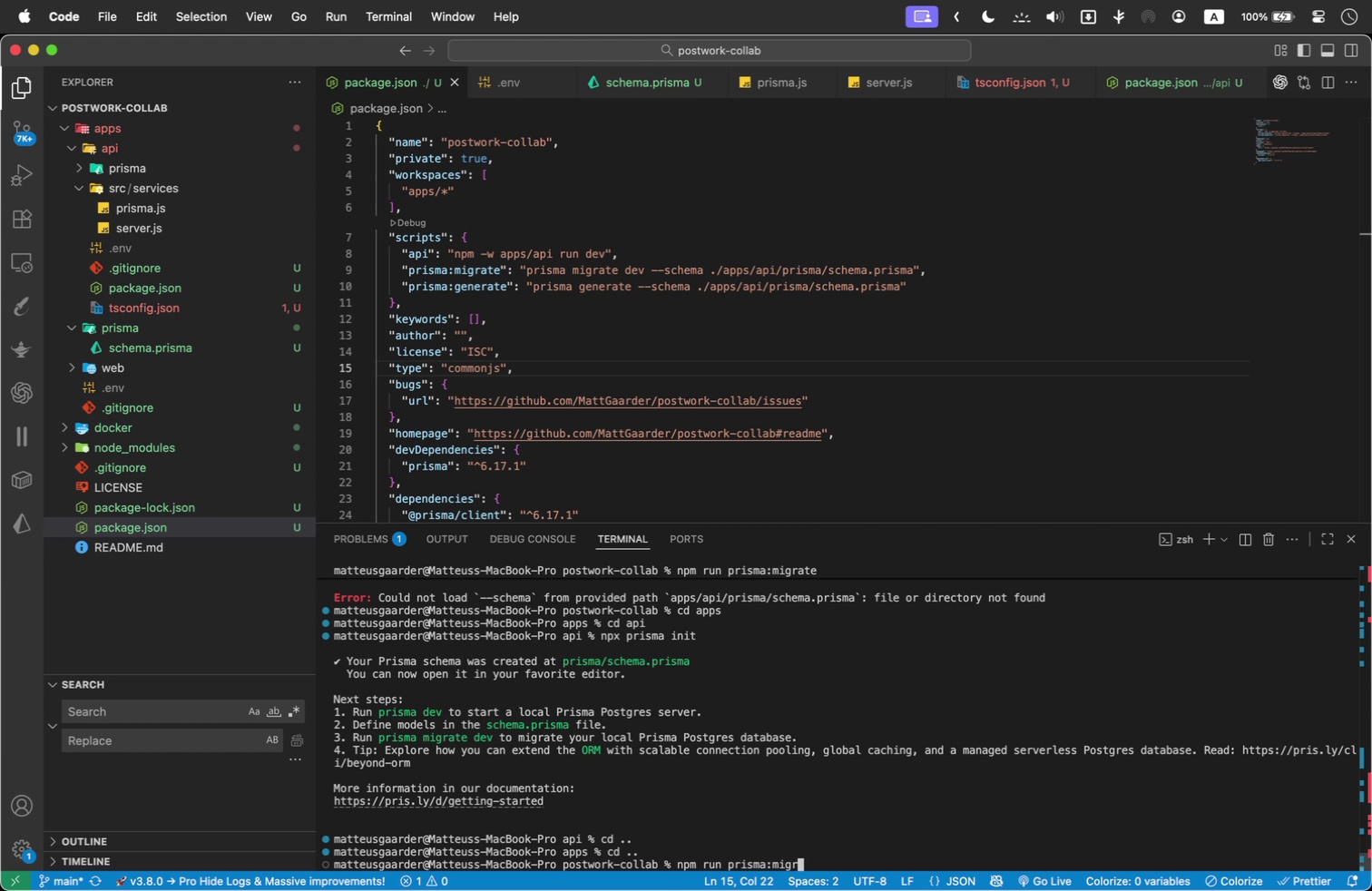 
 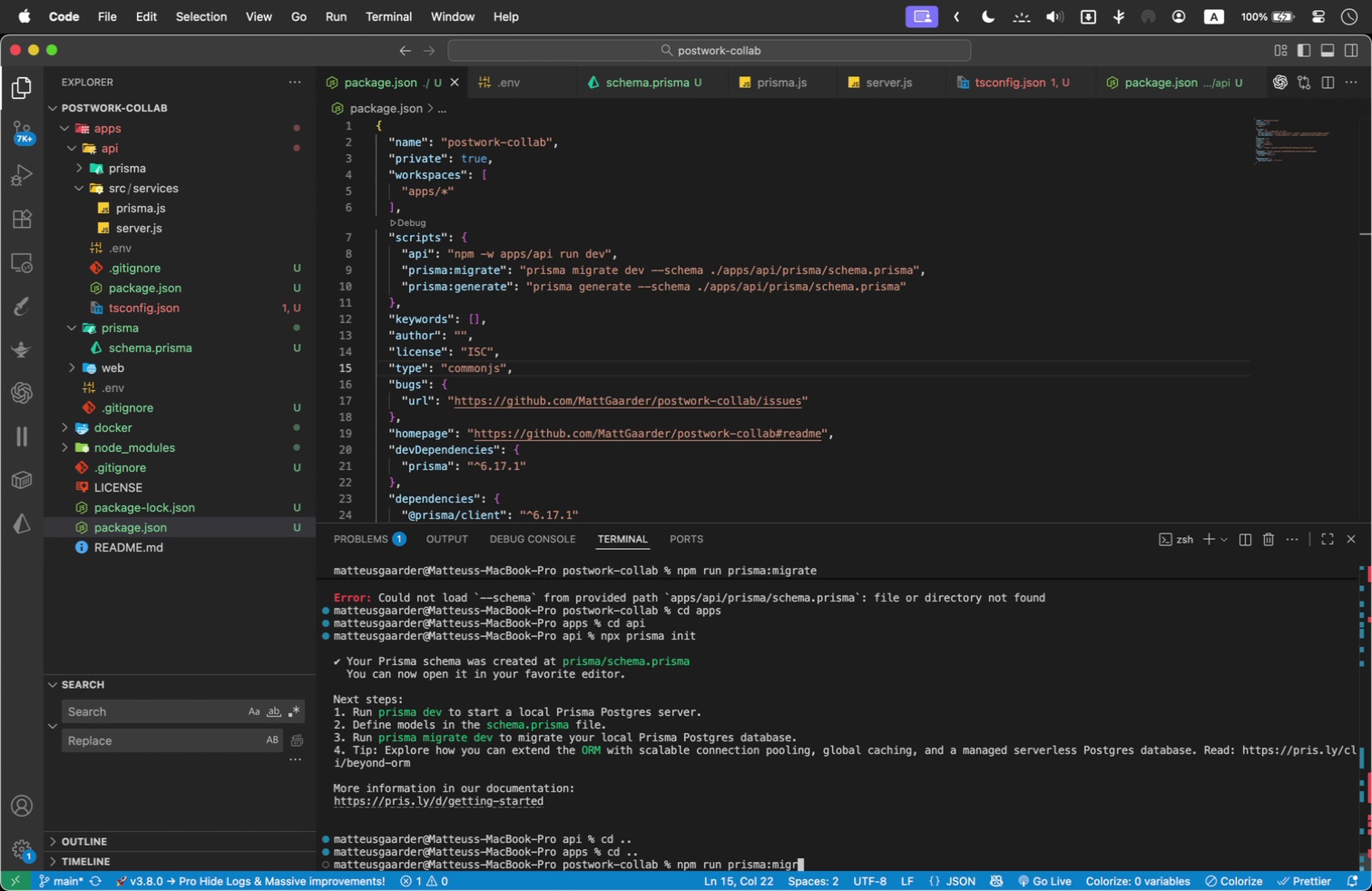 
key(Enter)
 